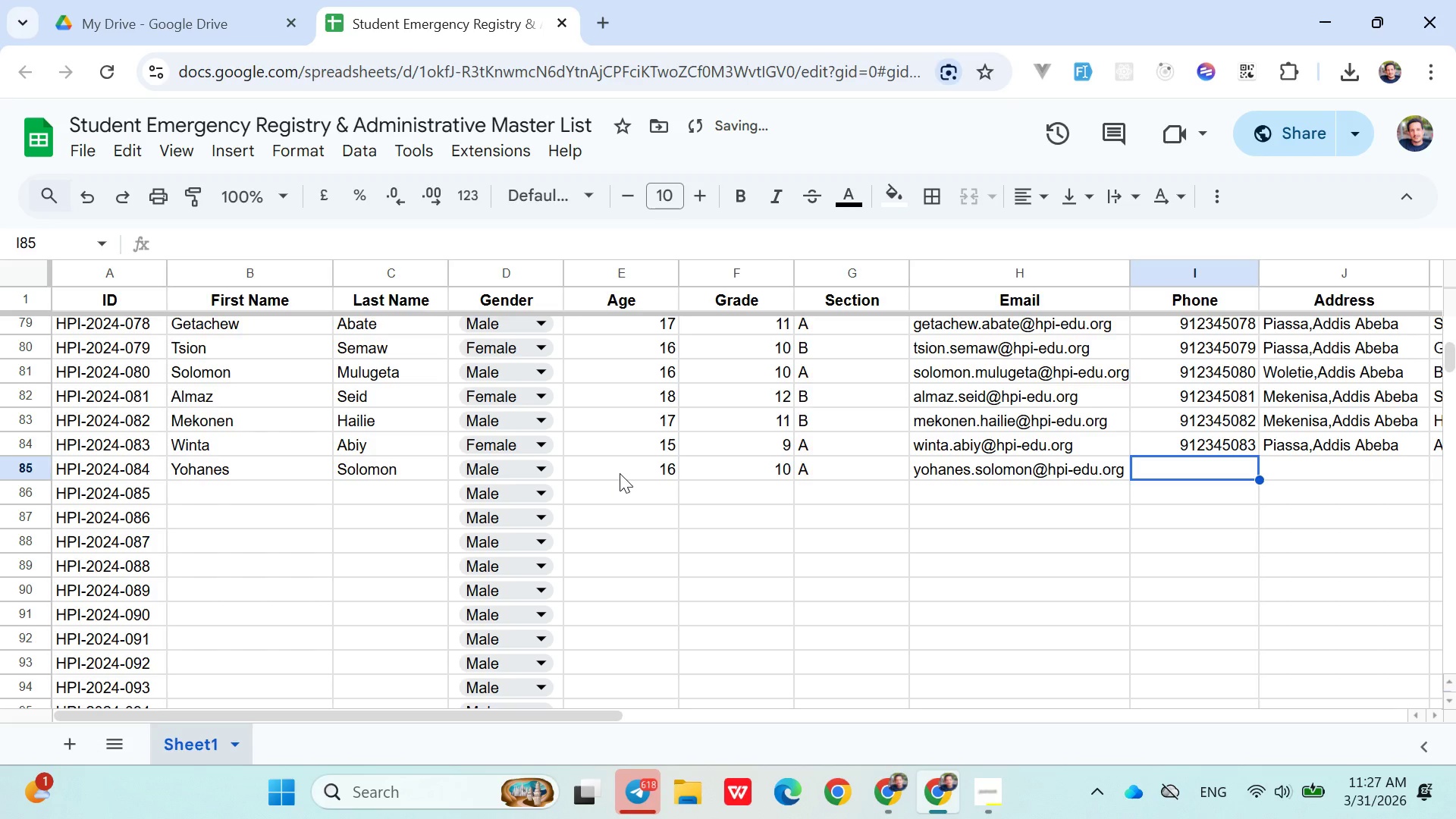 
type(0912345084)
 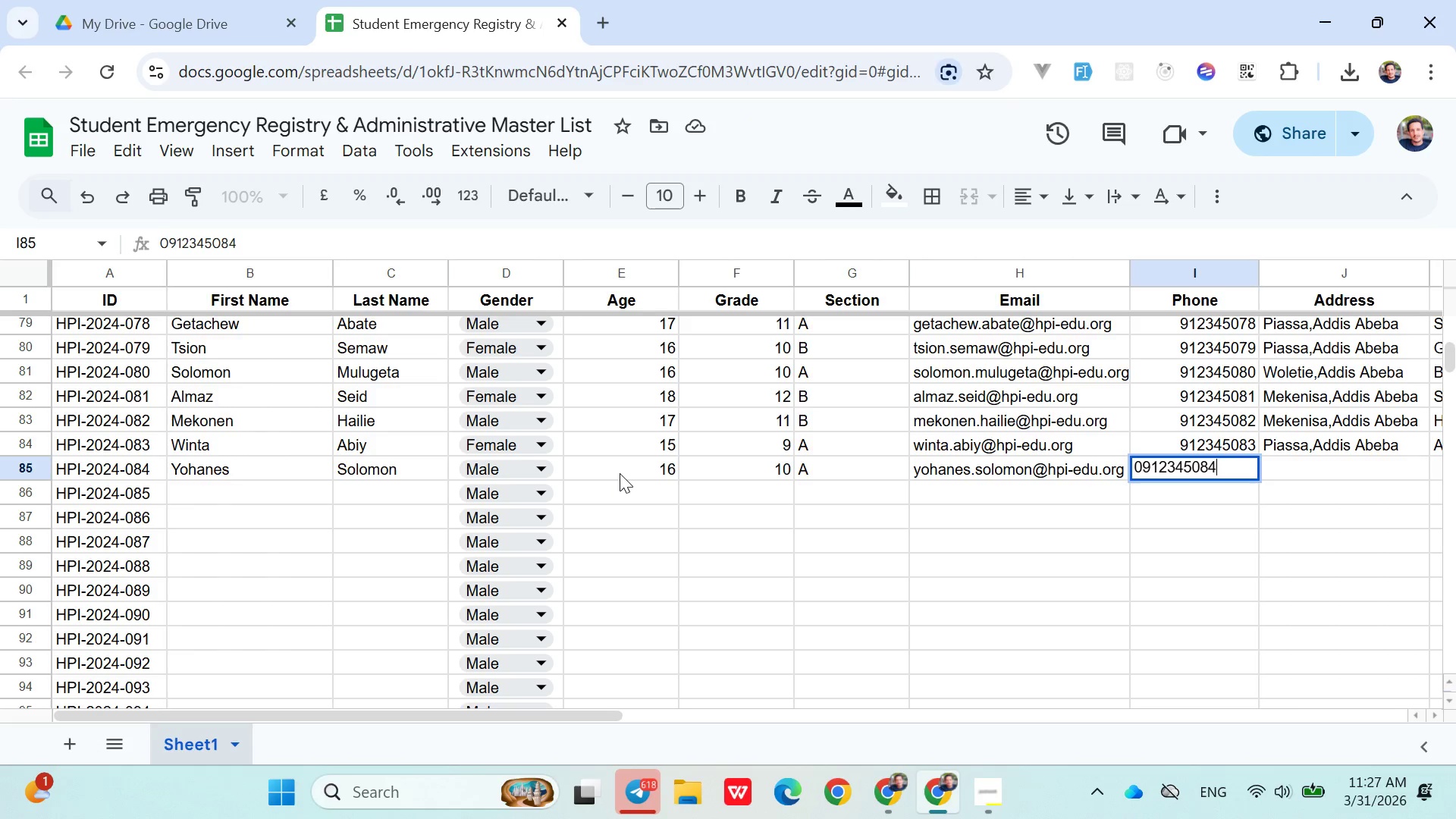 
key(ArrowRight)
 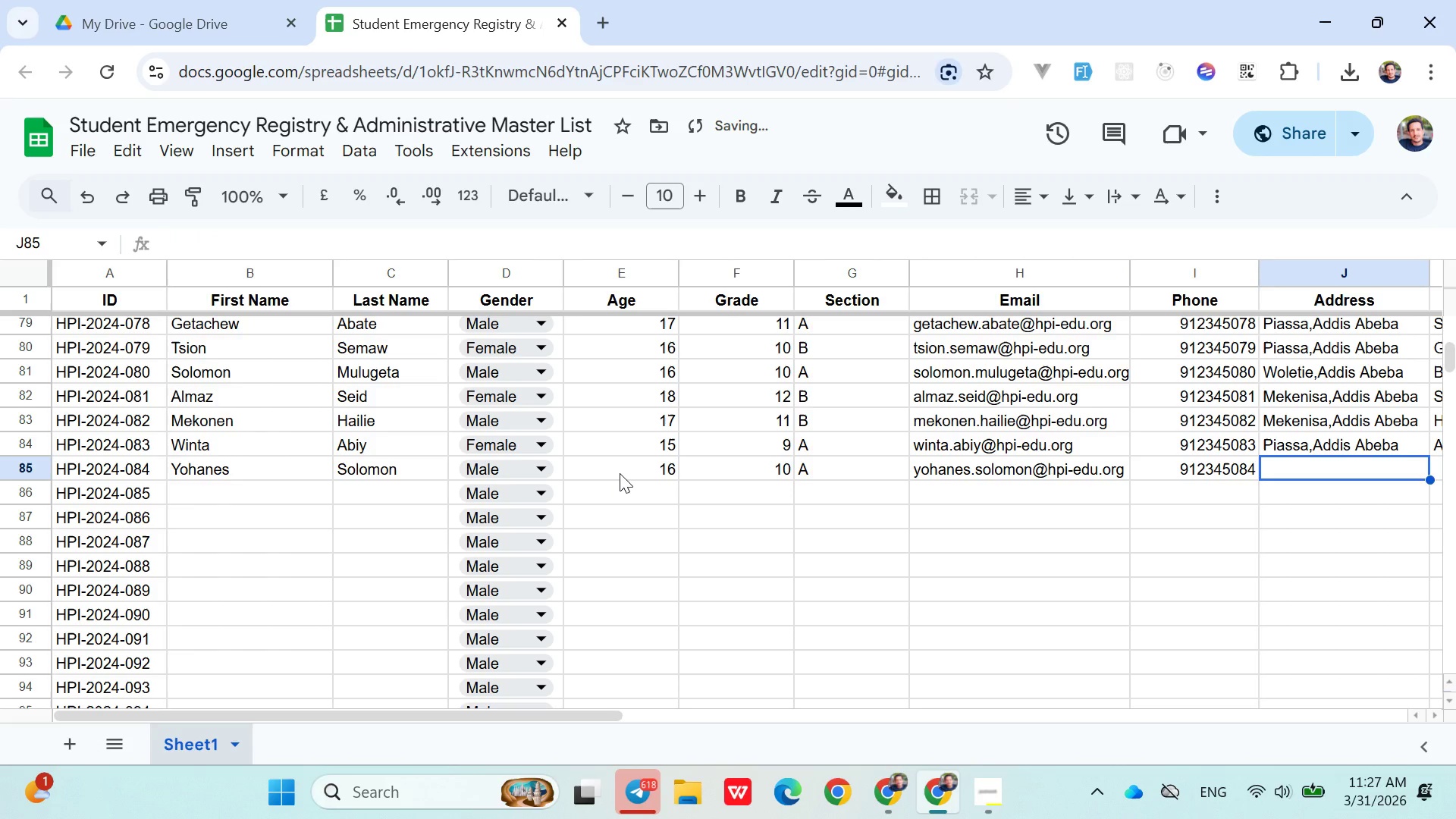 
type(Pi)
 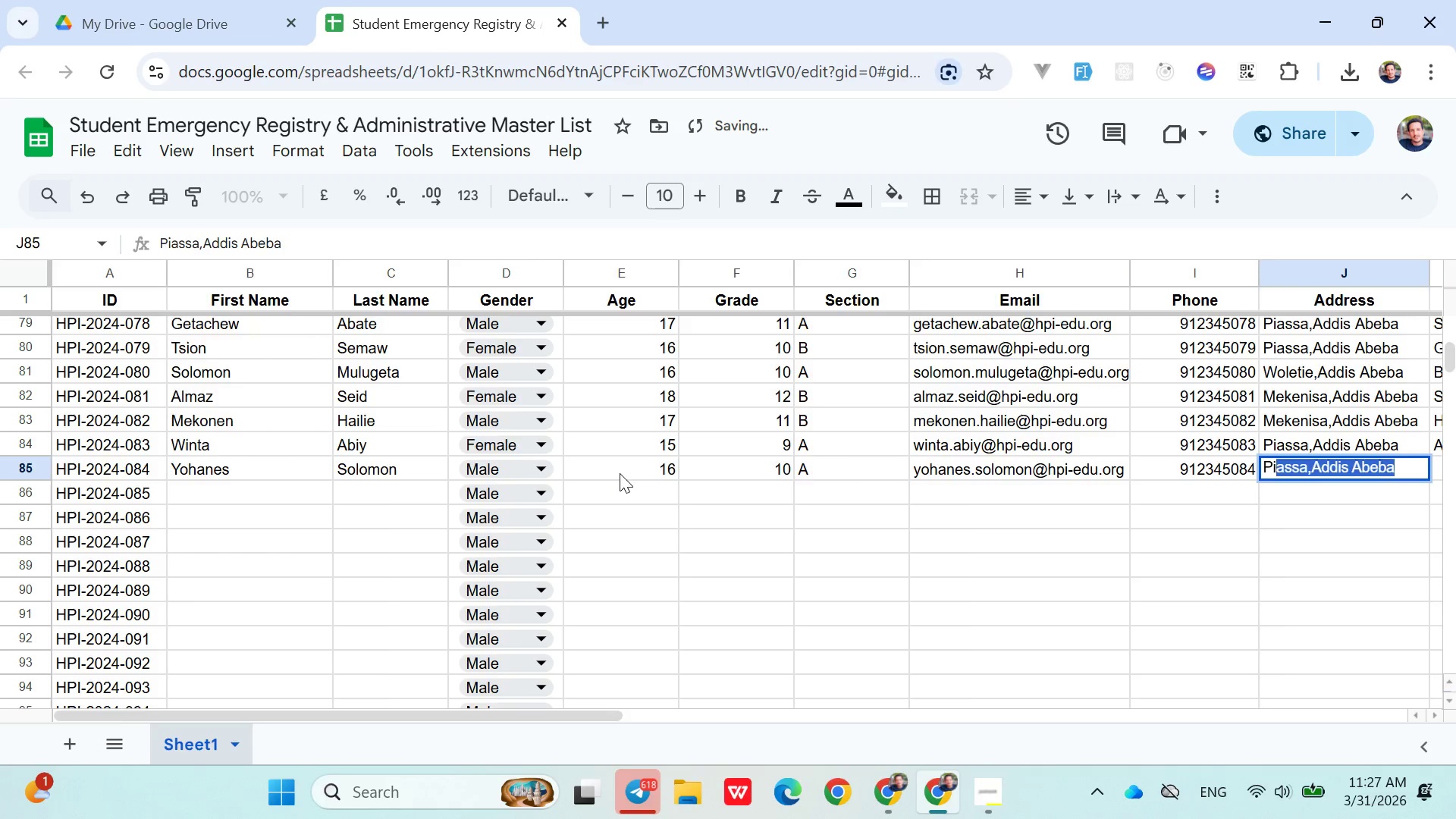 
key(ArrowRight)
 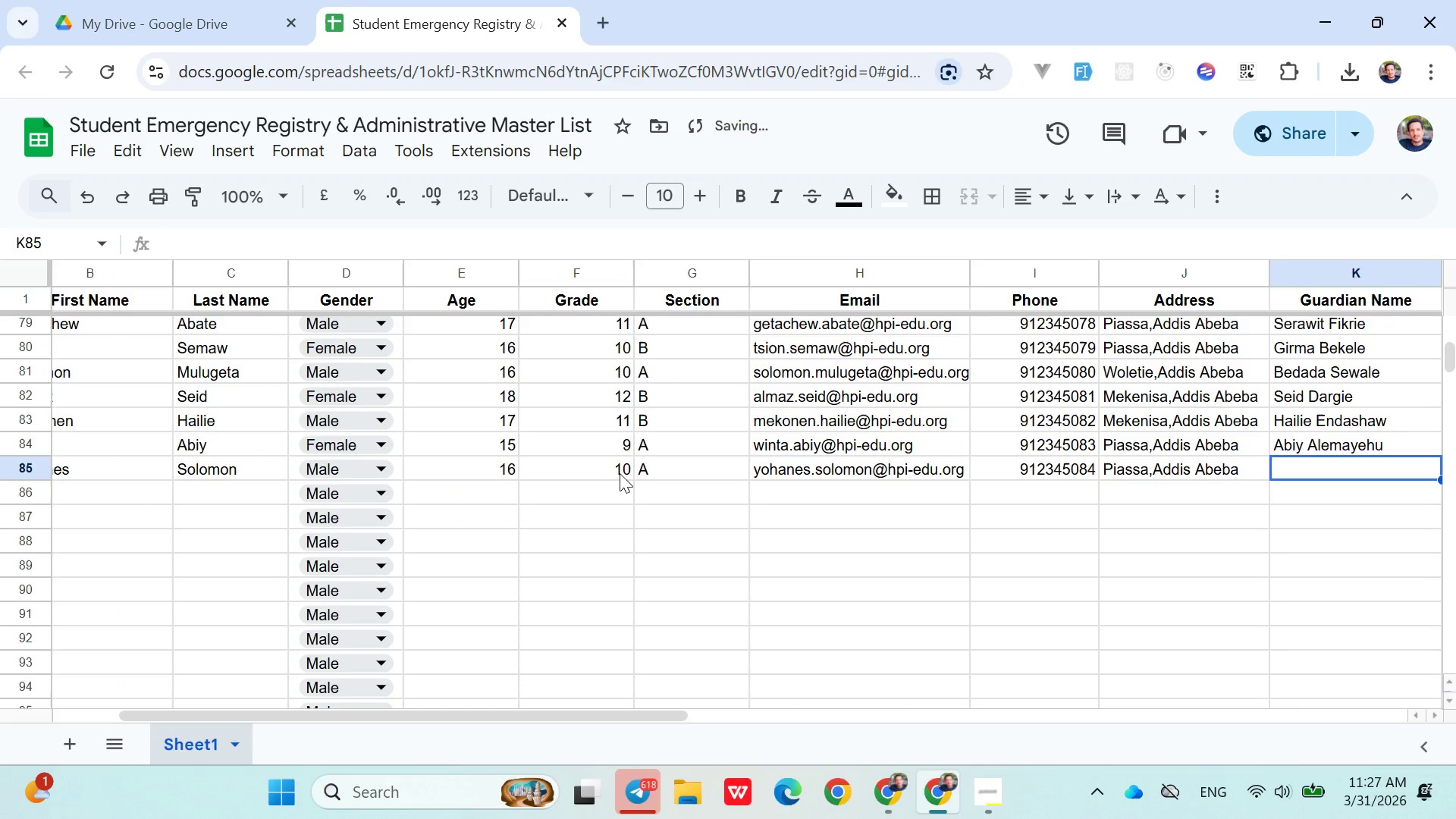 
type(Yohanes)
 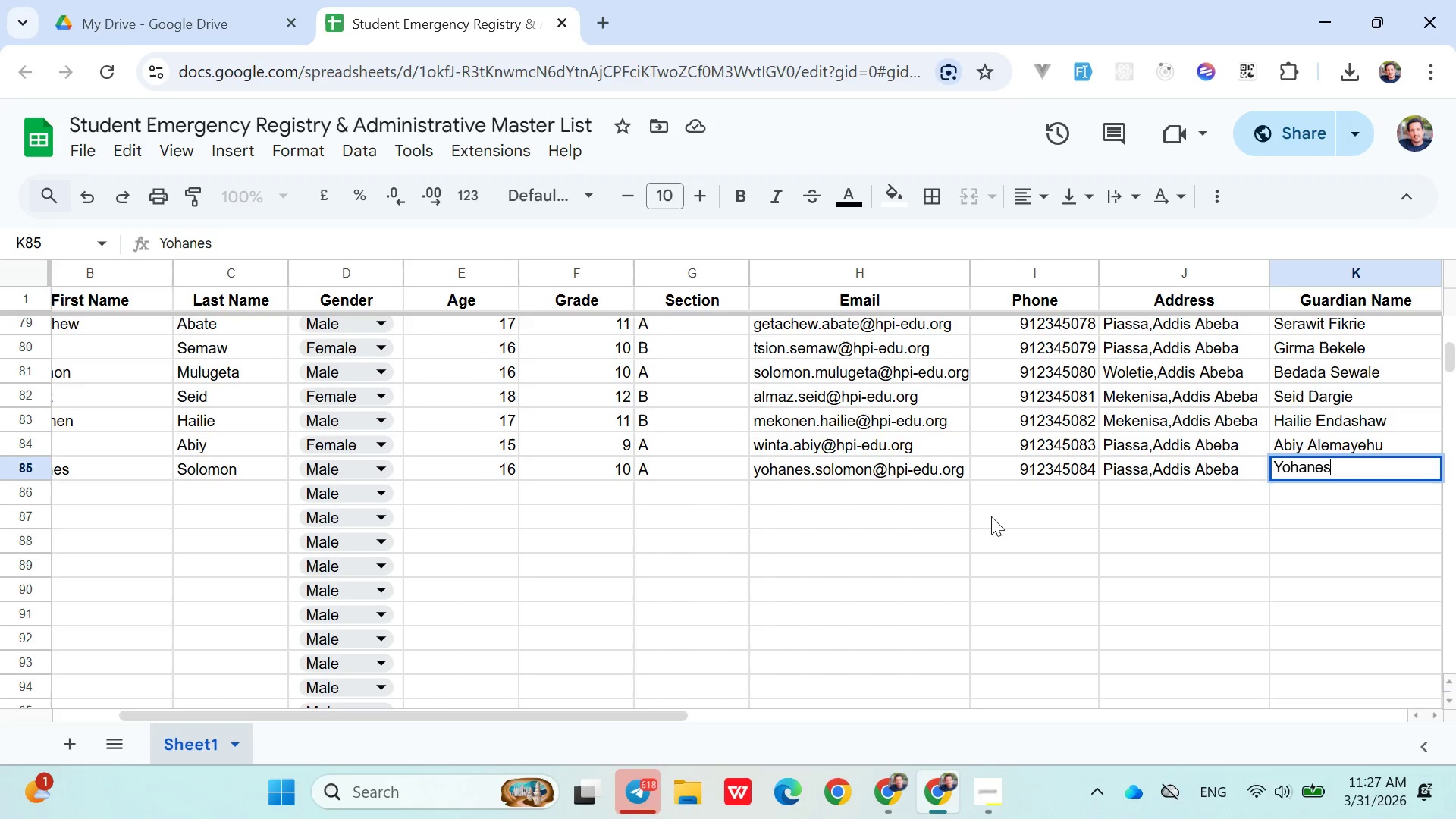 
double_click([1294, 463])
 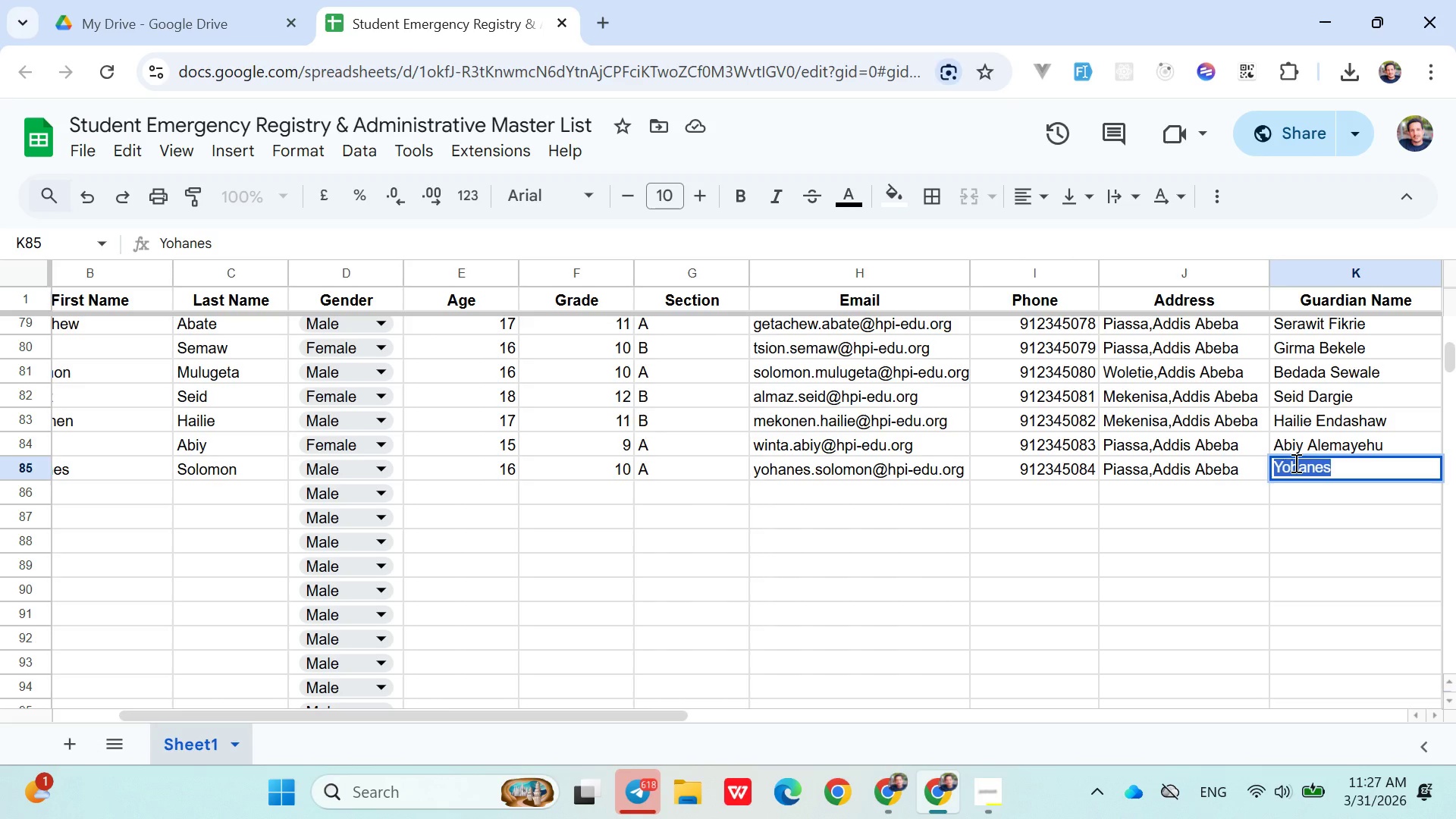 
type(Hididya Solomon)
 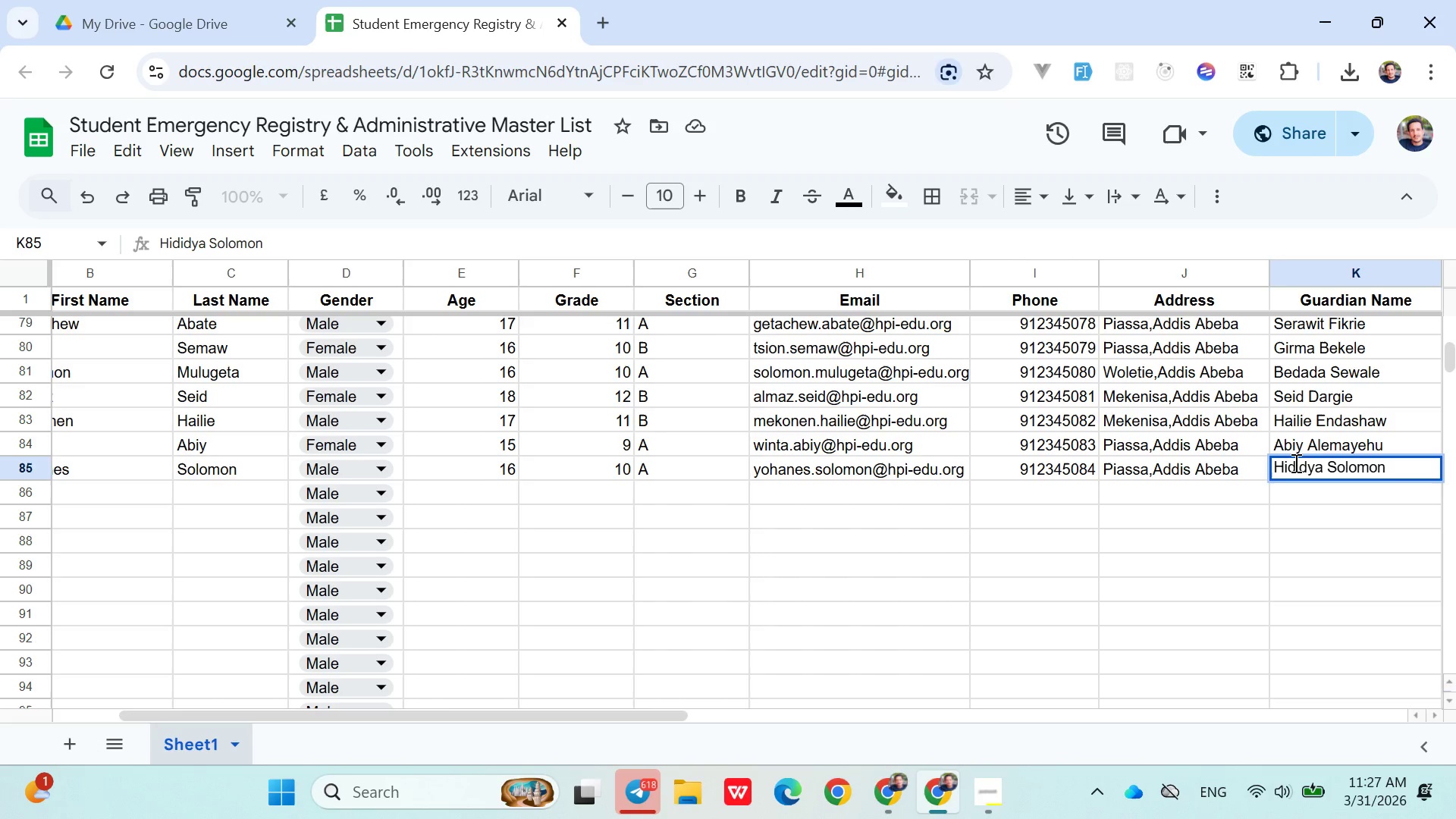 
key(ArrowRight)
 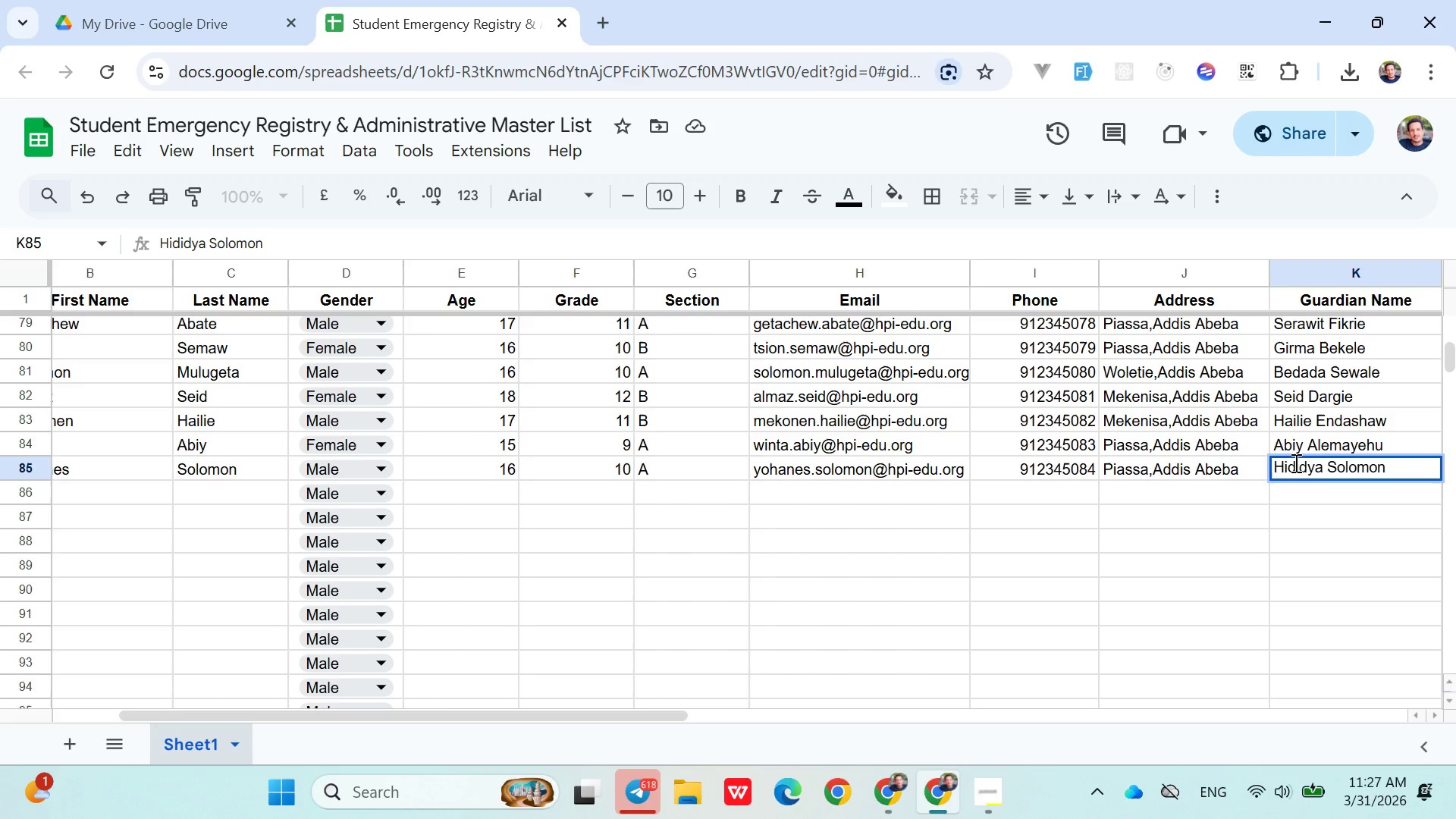 
key(ArrowLeft)
 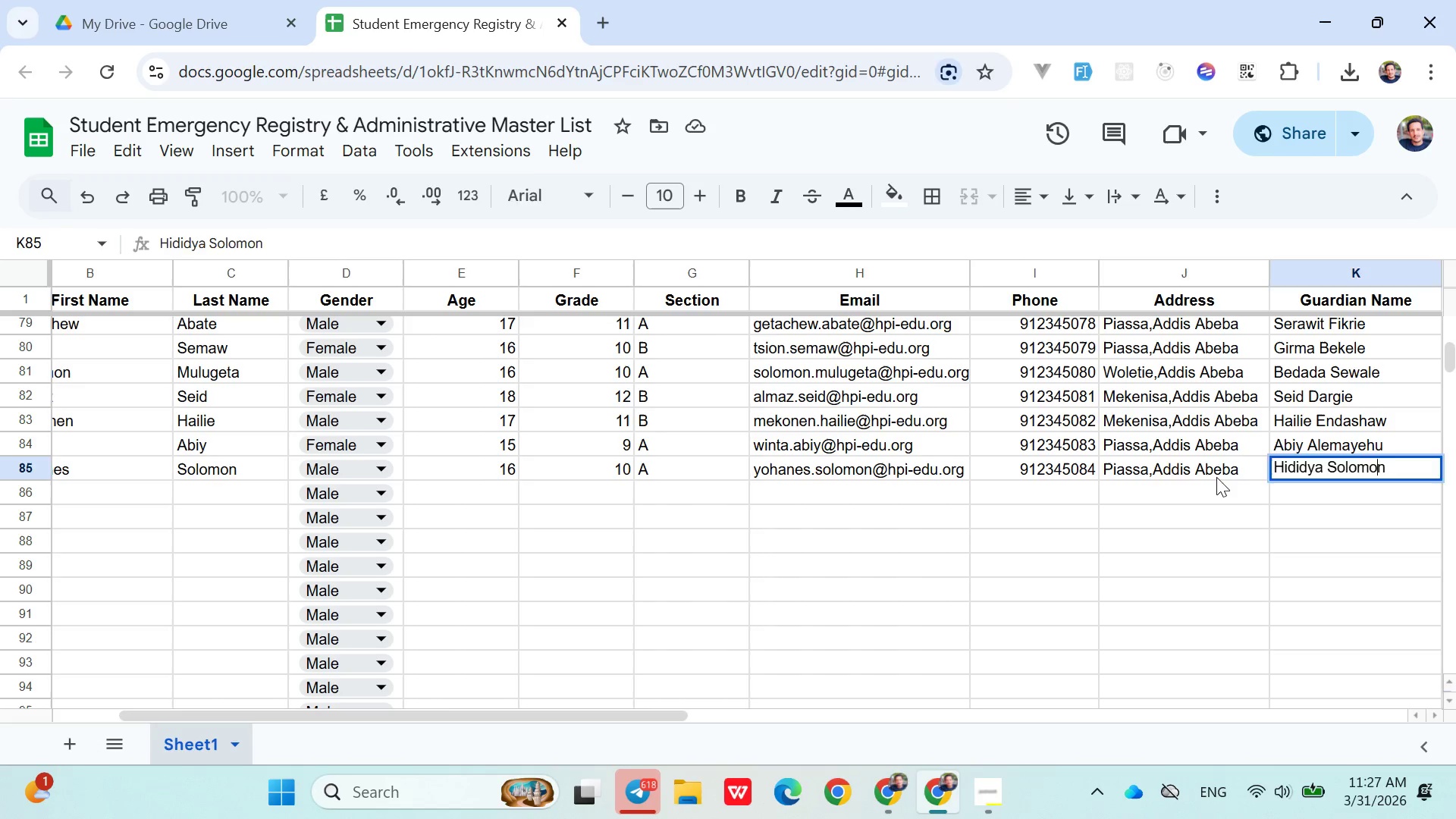 
double_click([1216, 477])
 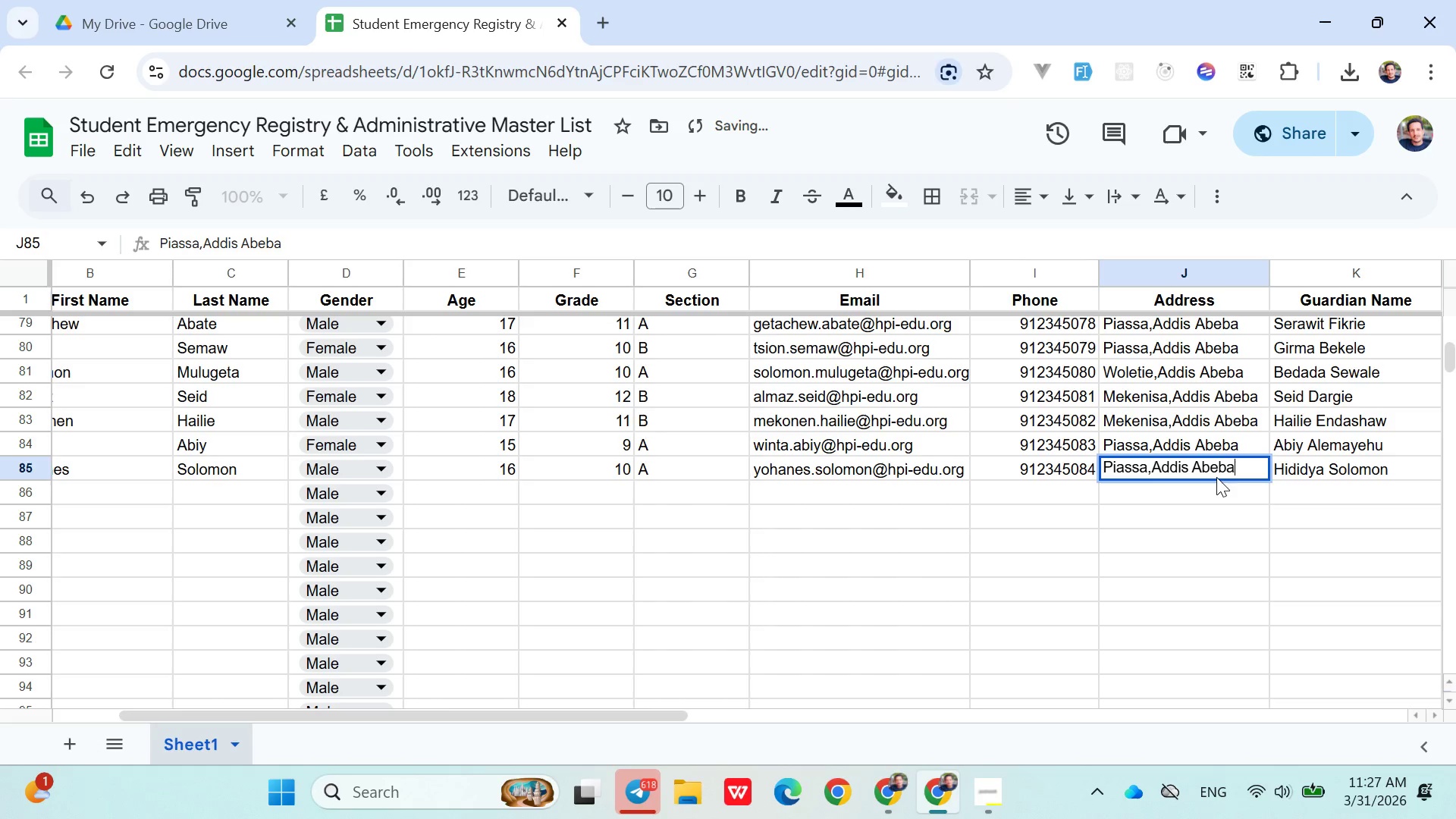 
key(ArrowRight)
 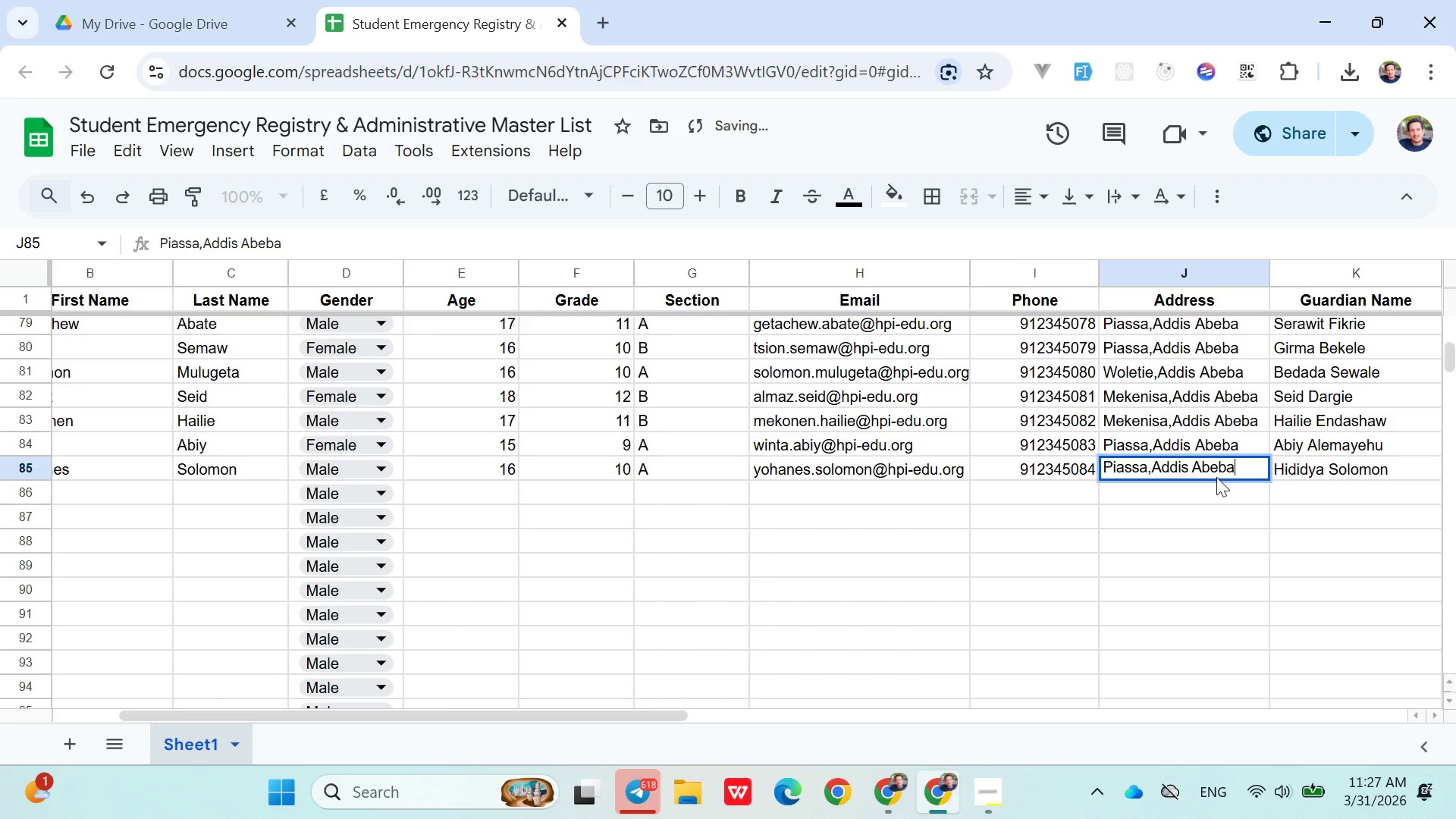 
key(ArrowRight)
 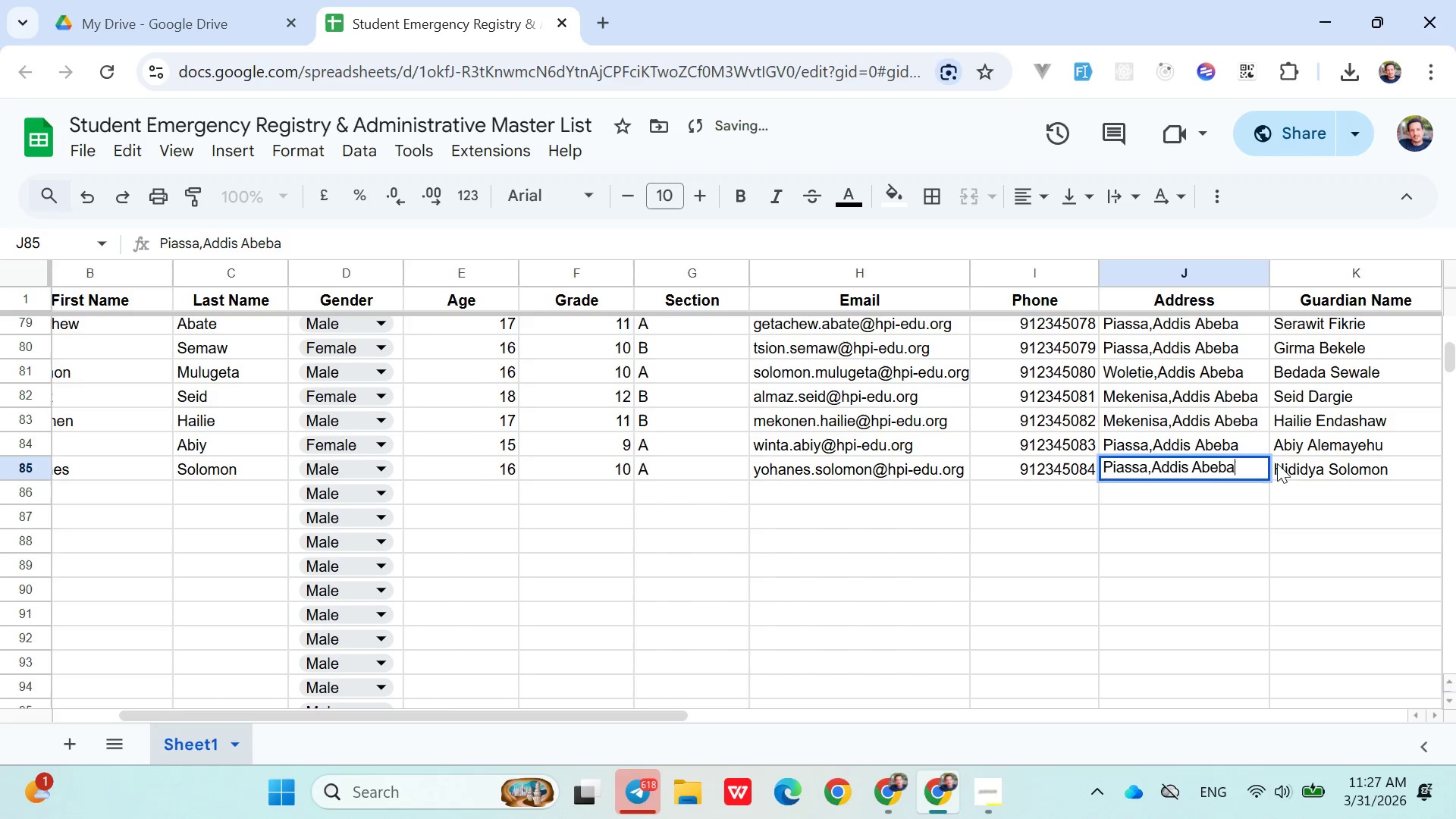 
left_click([1288, 465])
 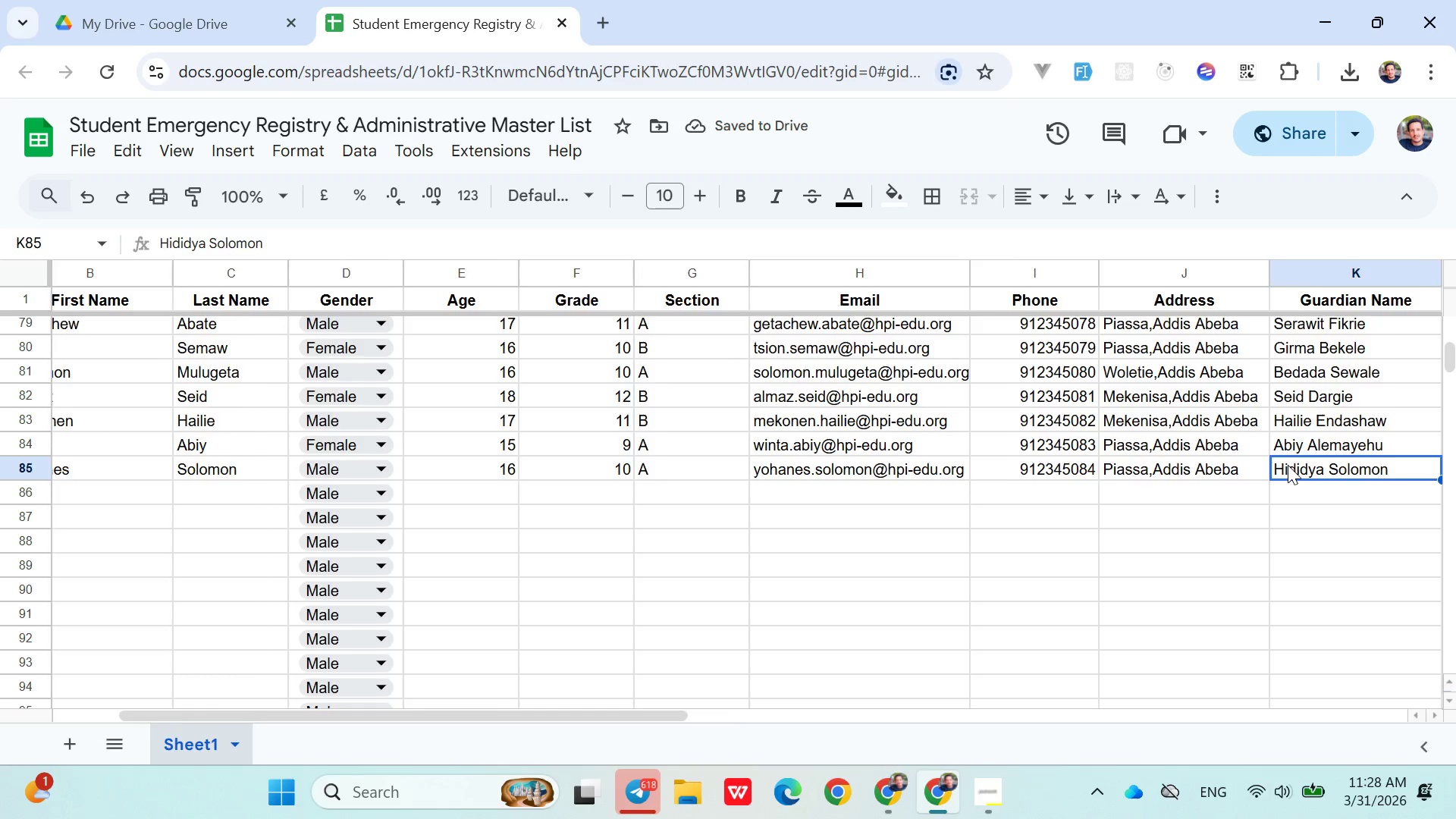 
key(ArrowRight)
 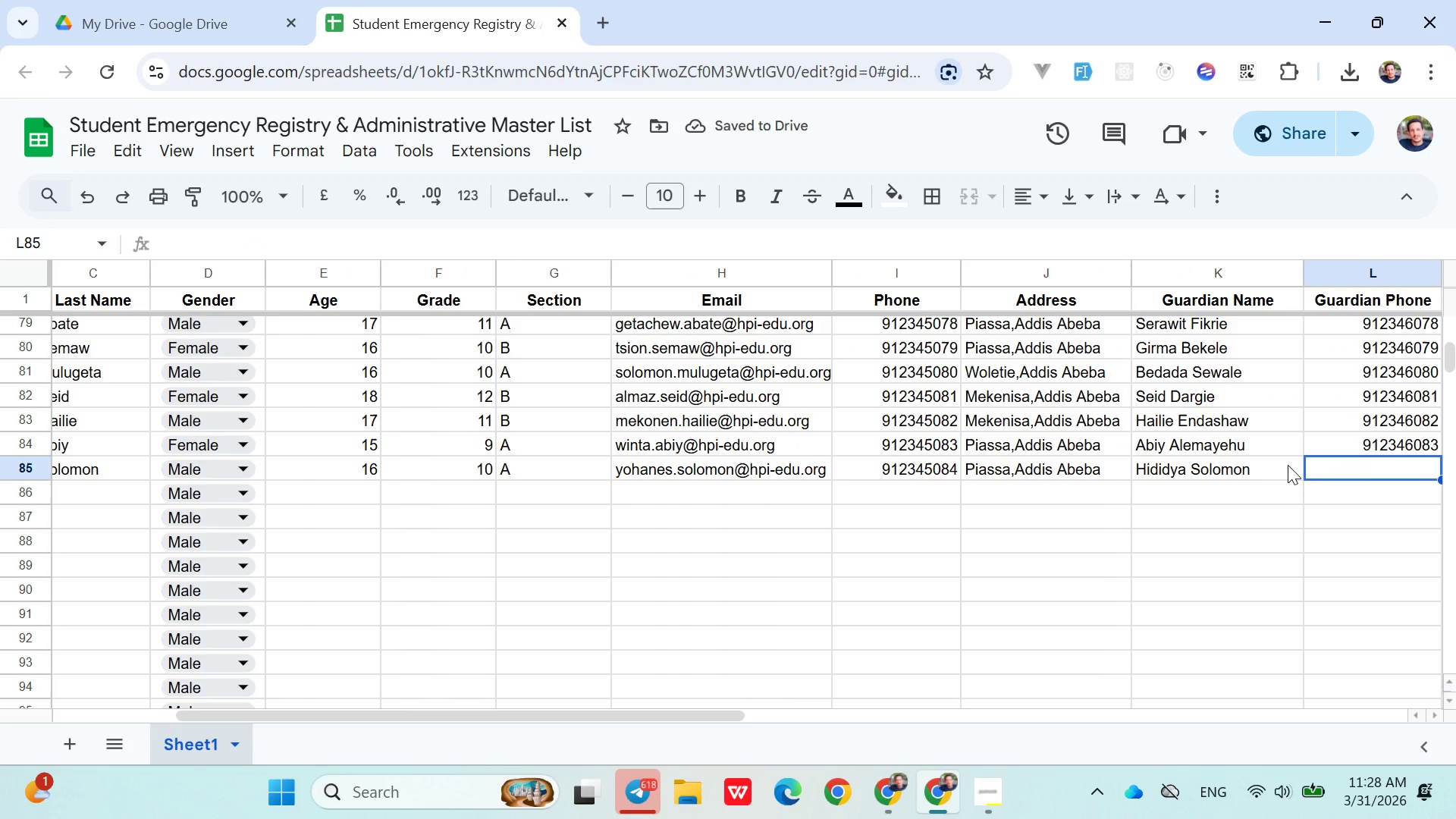 
type(0912345084)
 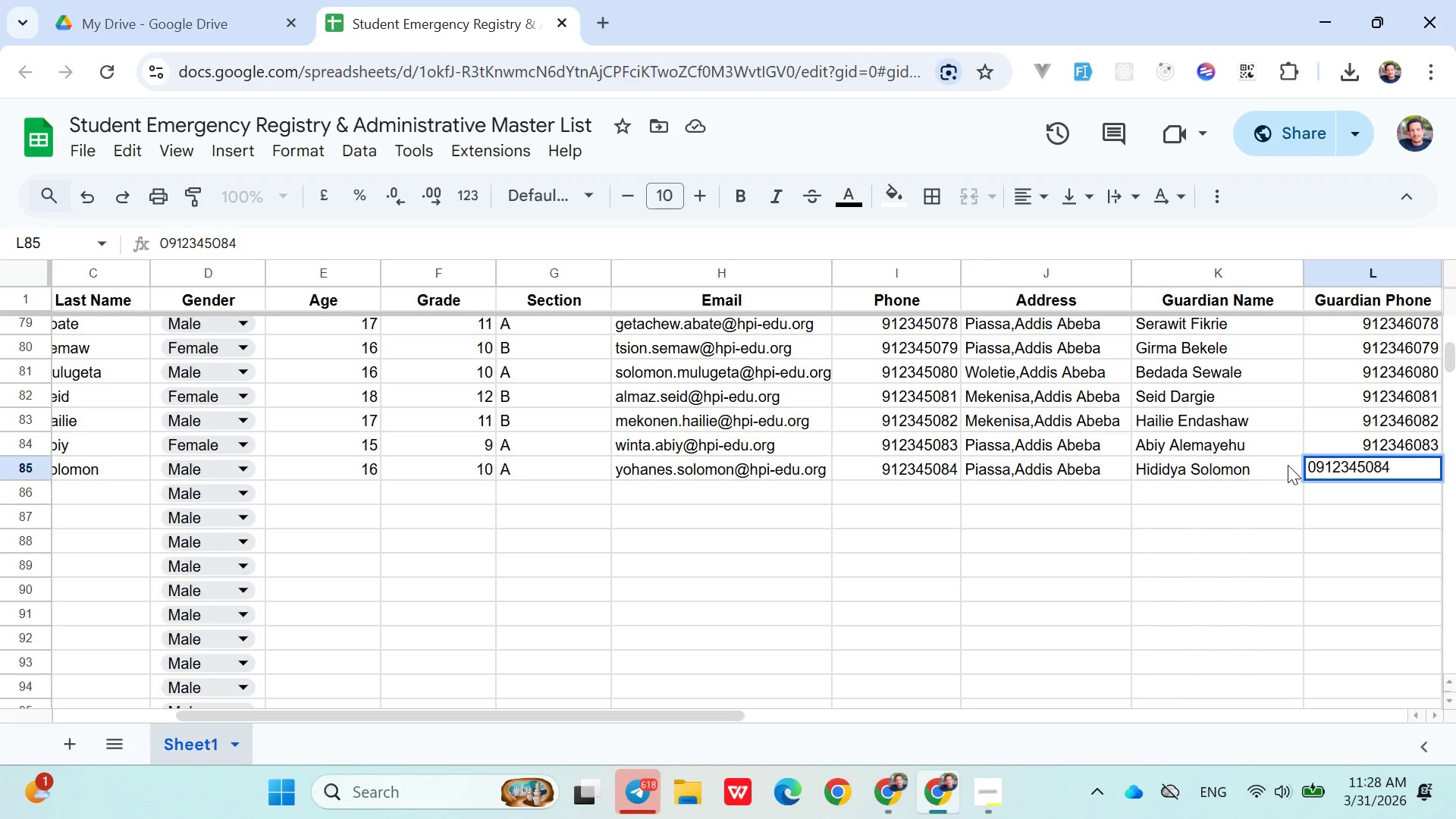 
left_click([1262, 463])
 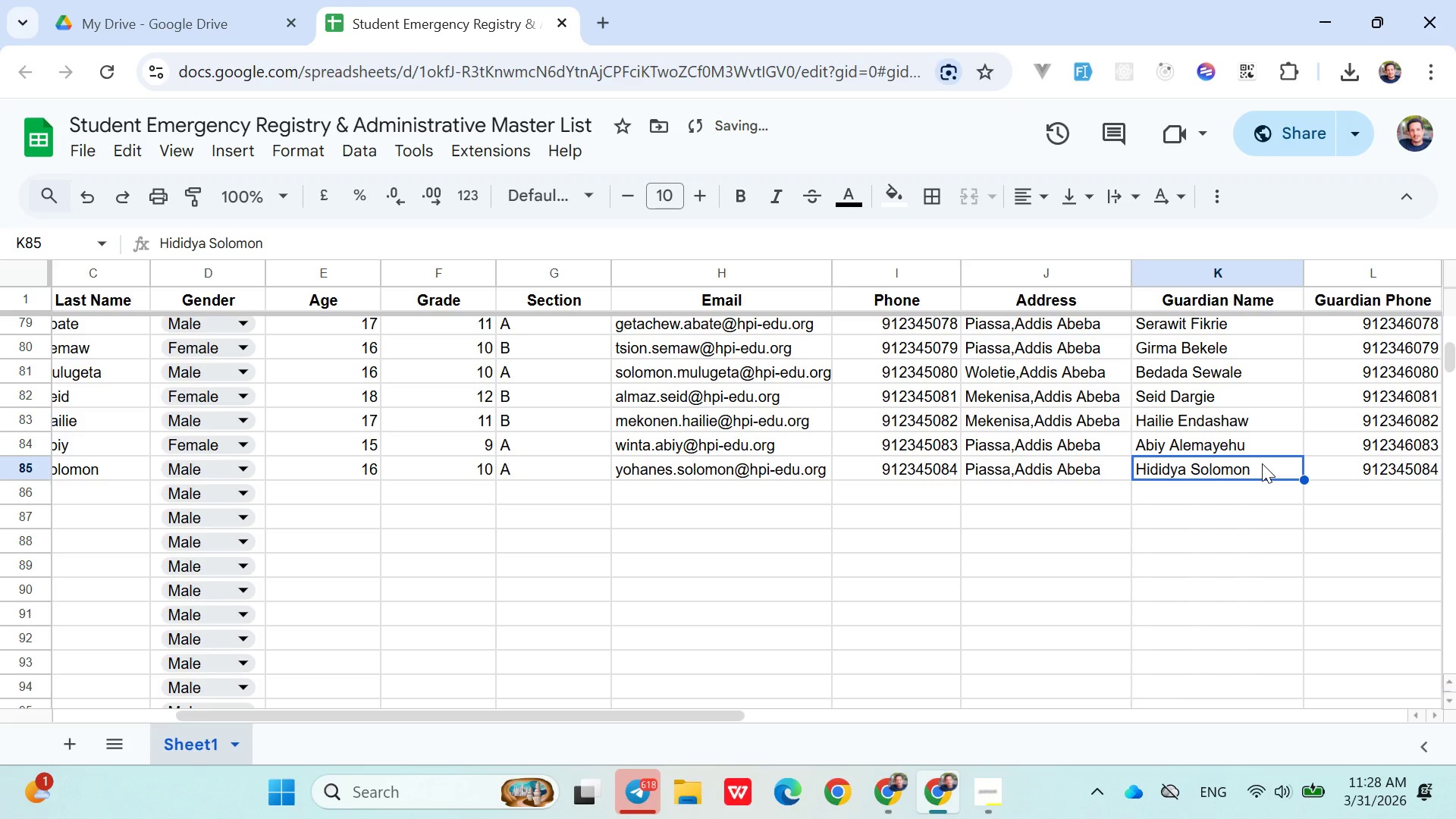 
key(ArrowRight)
 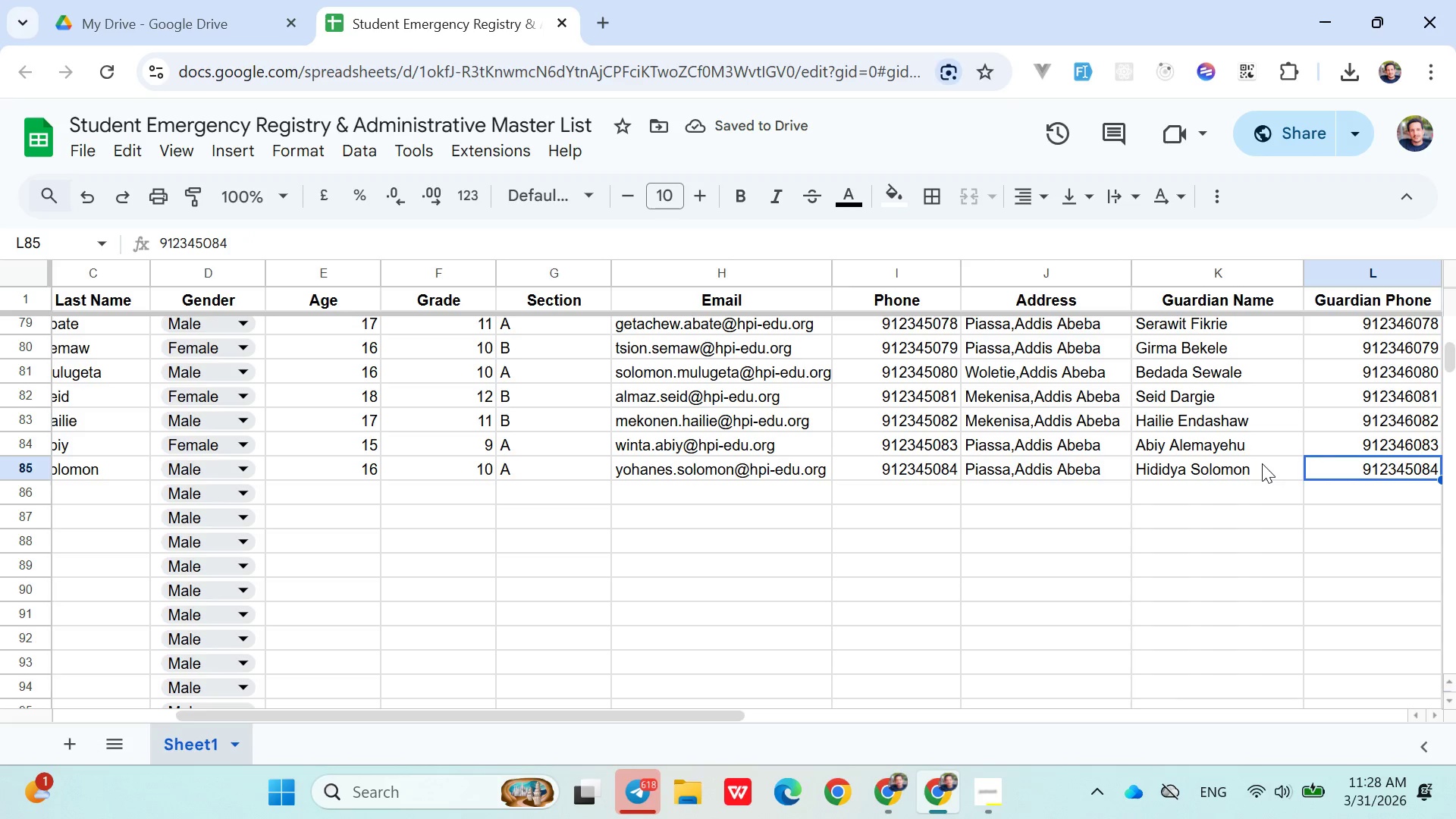 
key(ArrowRight)
 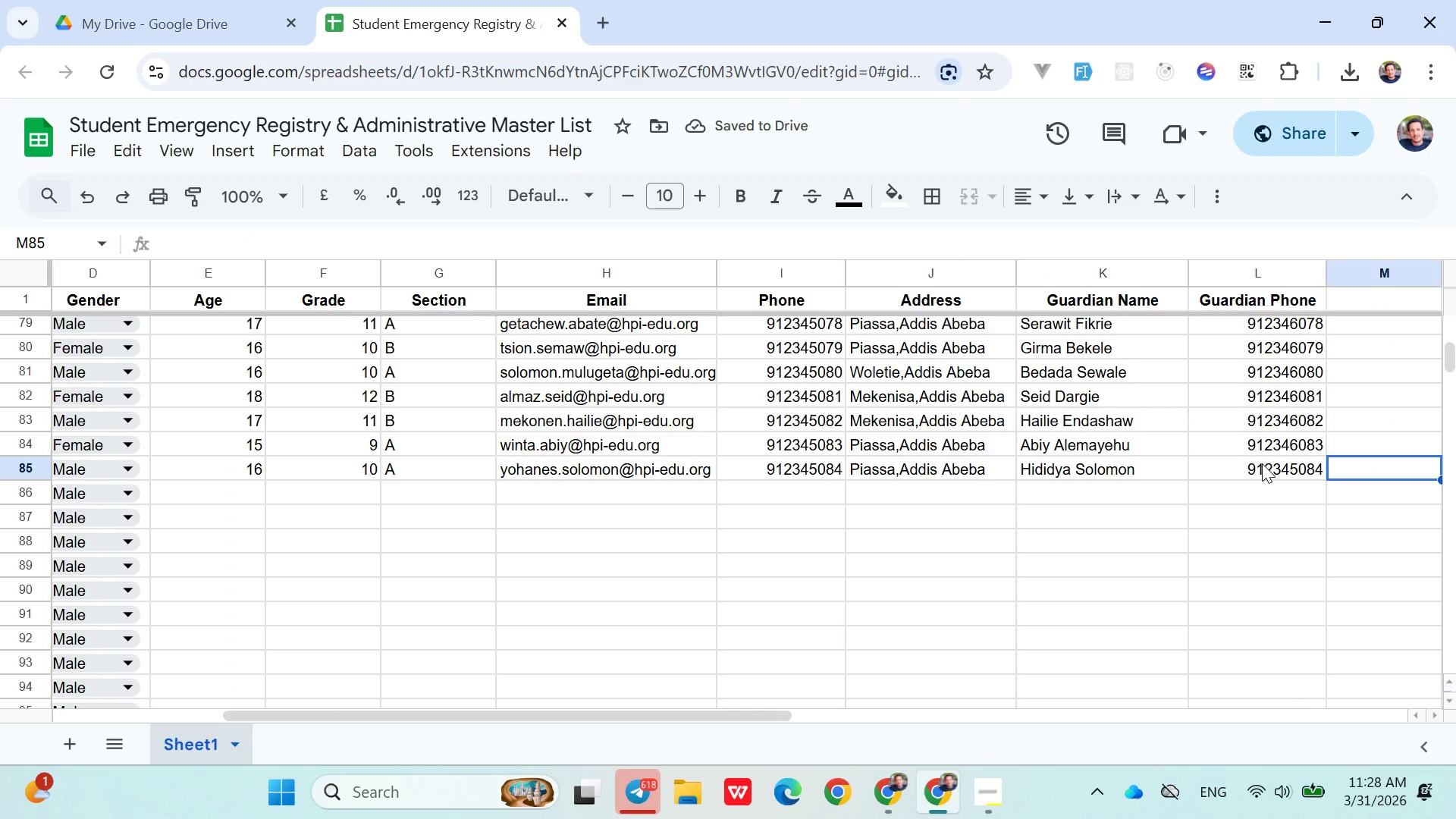 
key(ArrowDown)
 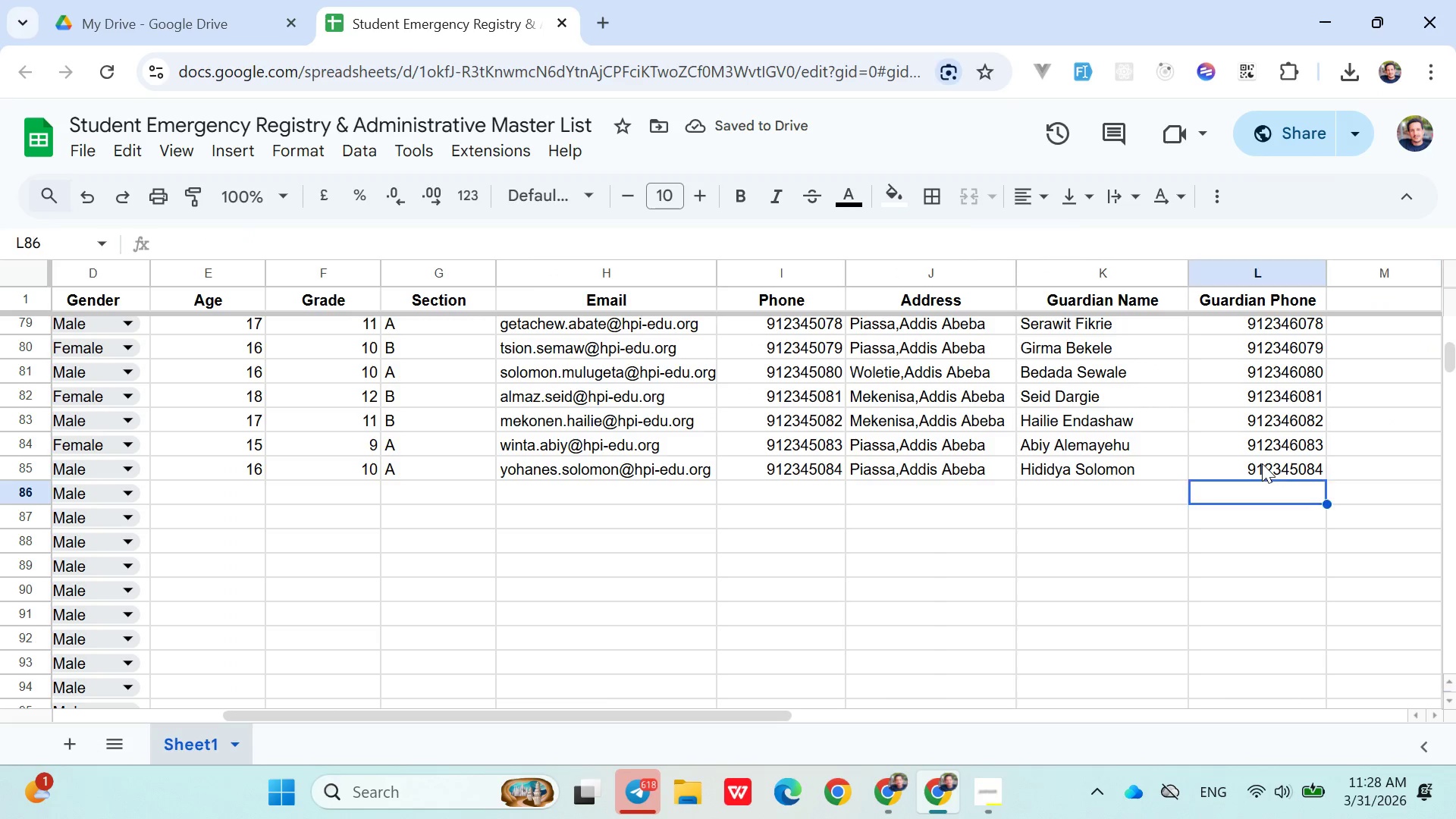 
hold_key(key=ArrowLeft, duration=1.0)
 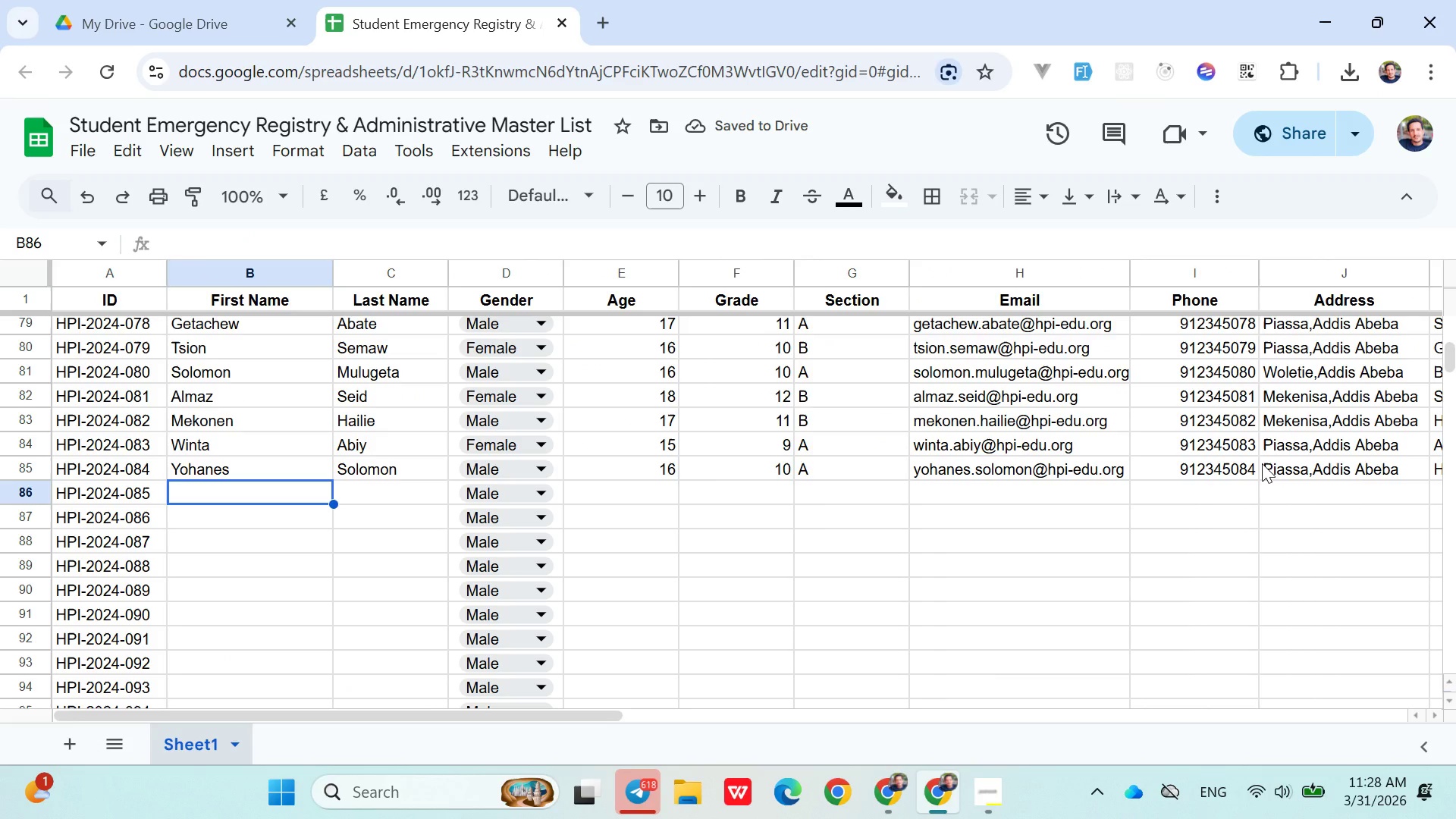 
key(ArrowRight)
 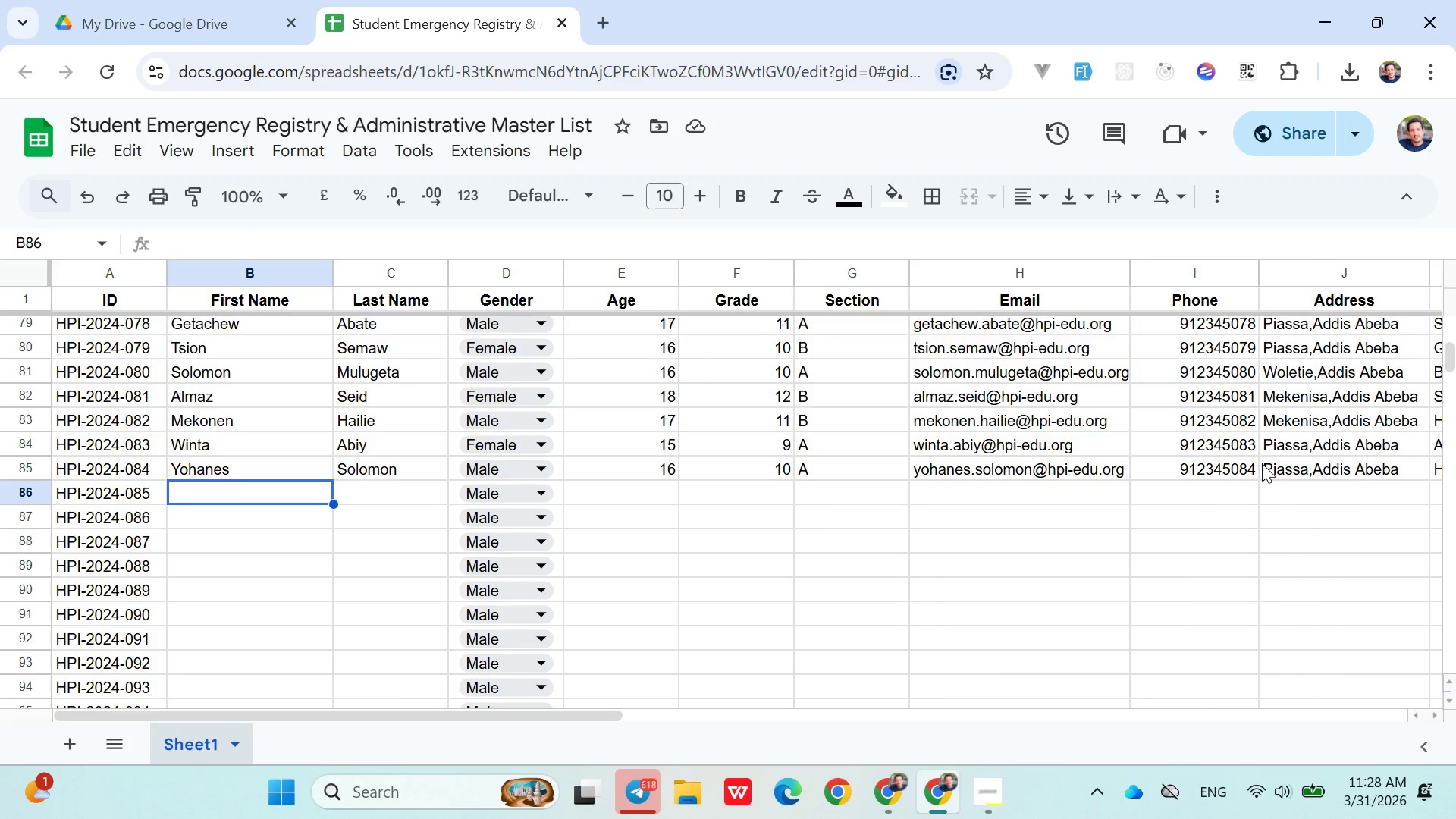 
wait(8.59)
 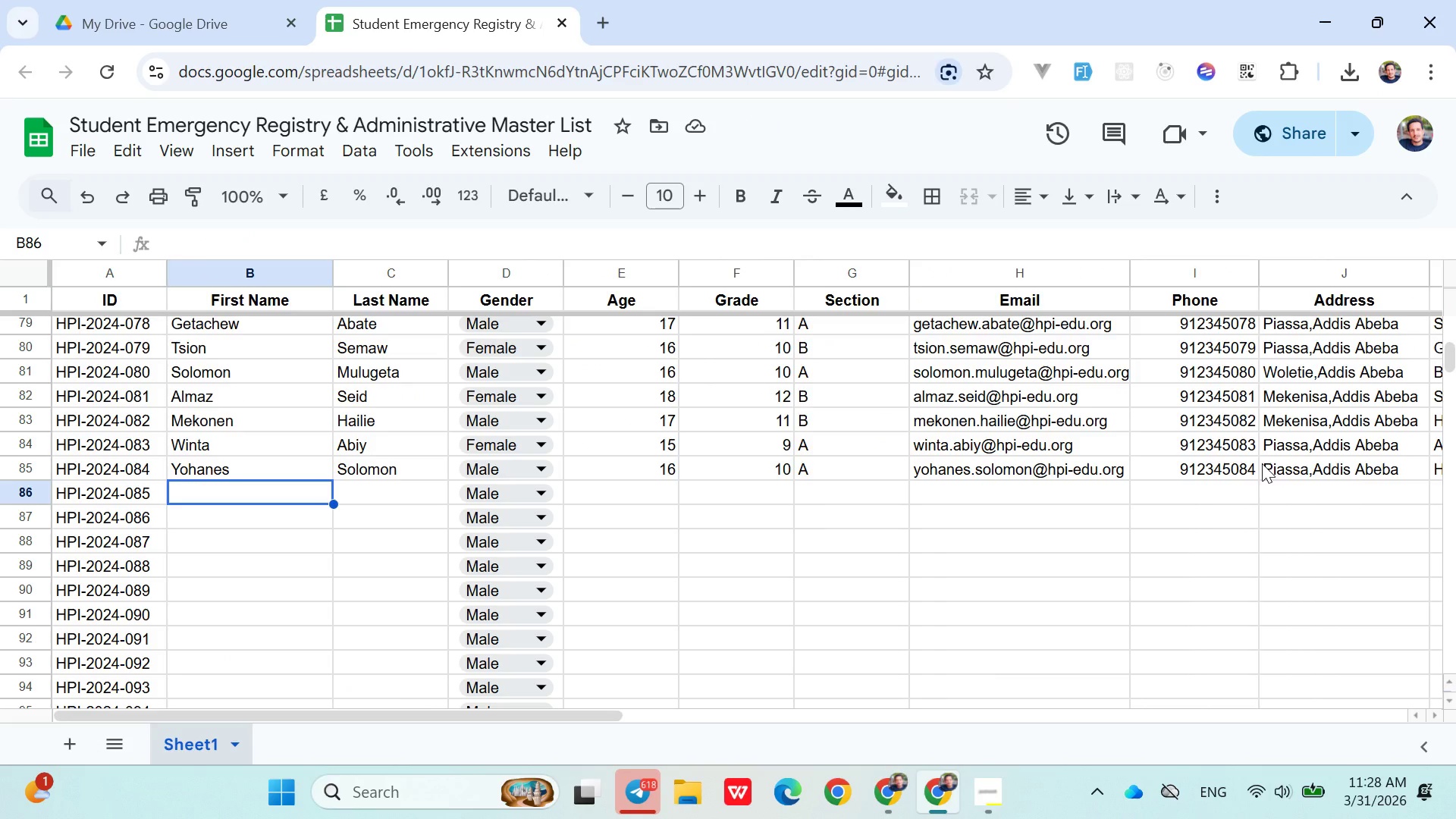 
type(Tig)
 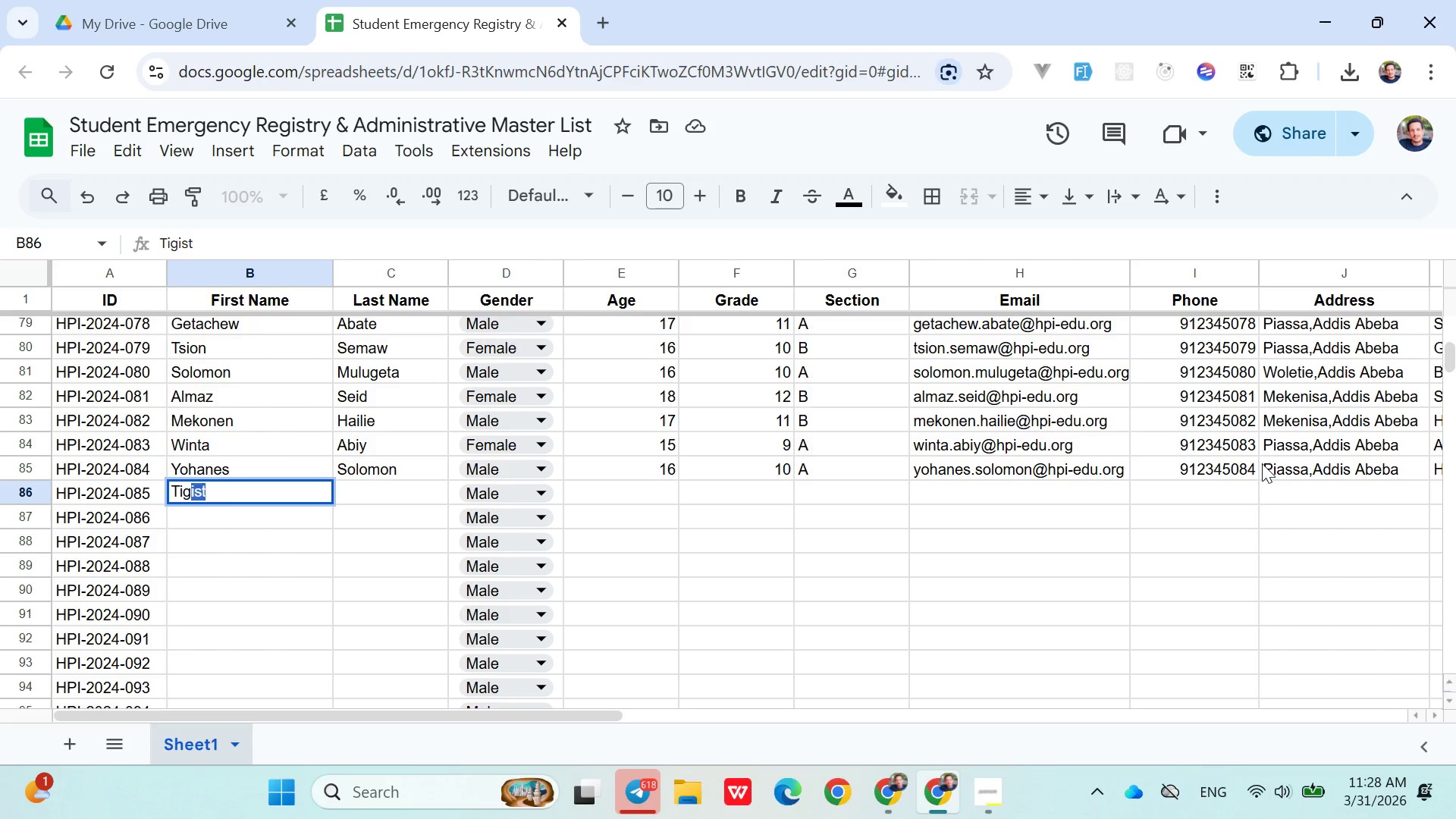 
key(ArrowRight)
 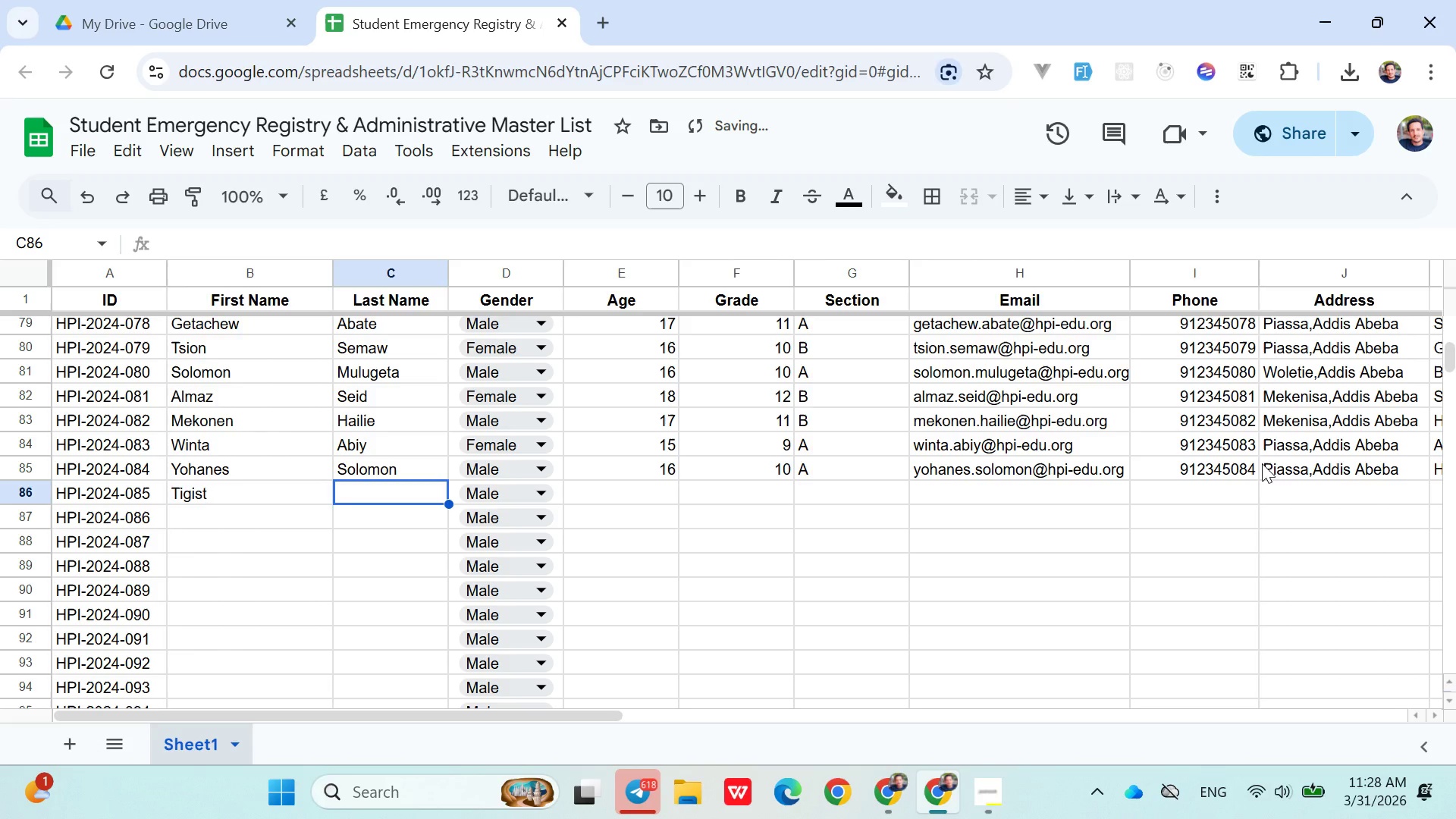 
type(Asrat)
 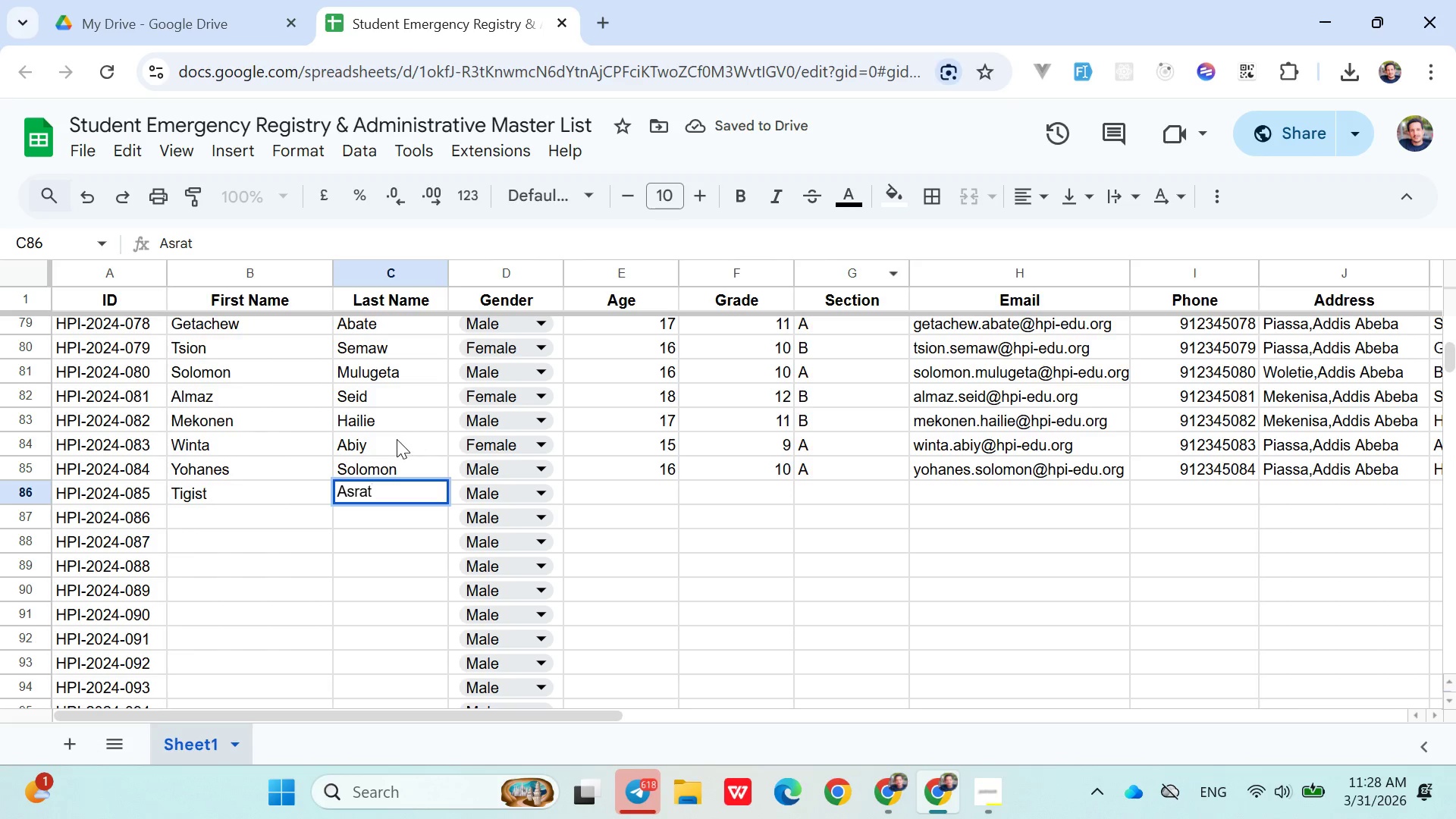 
left_click([527, 494])
 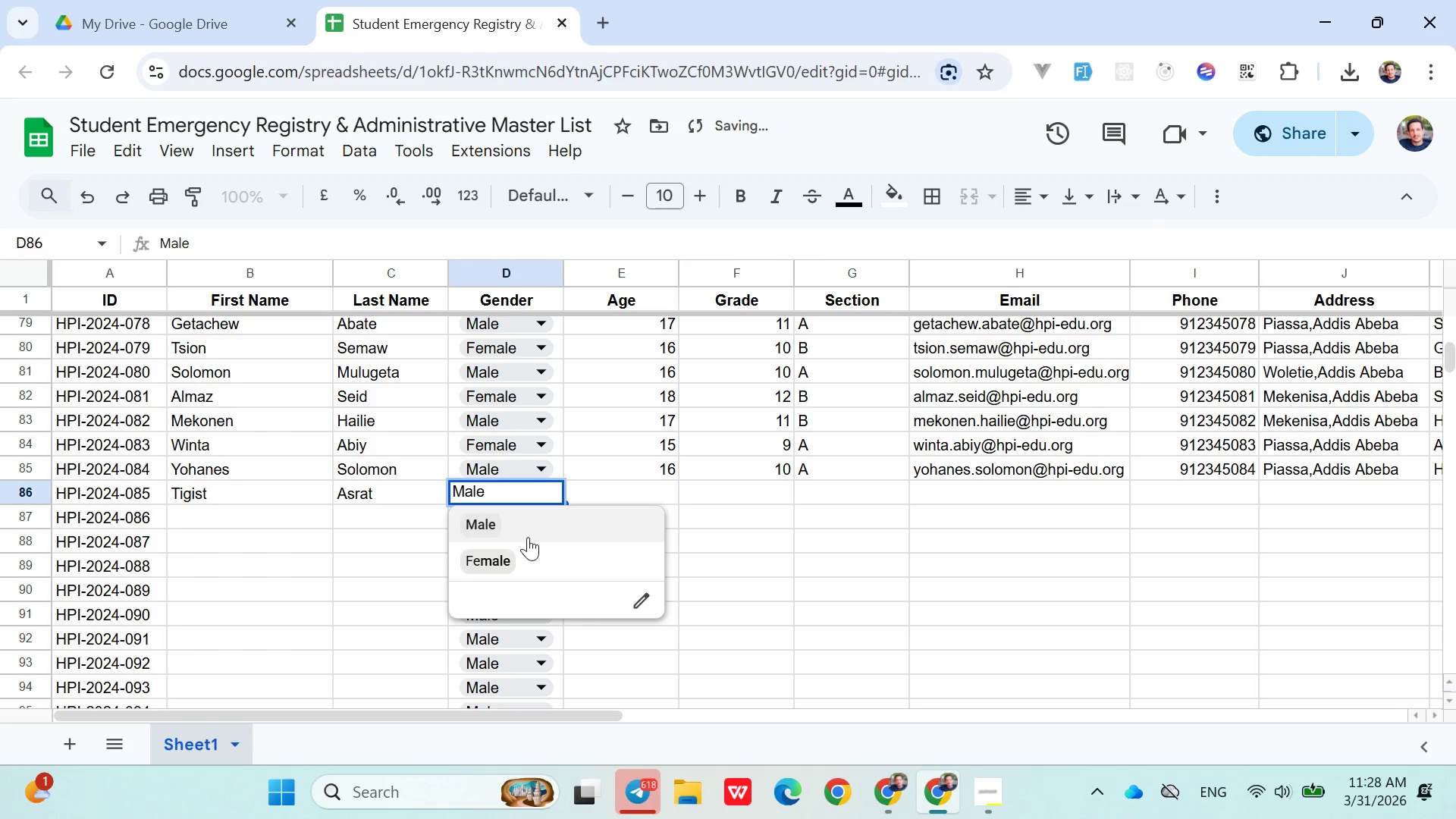 
left_click([523, 544])
 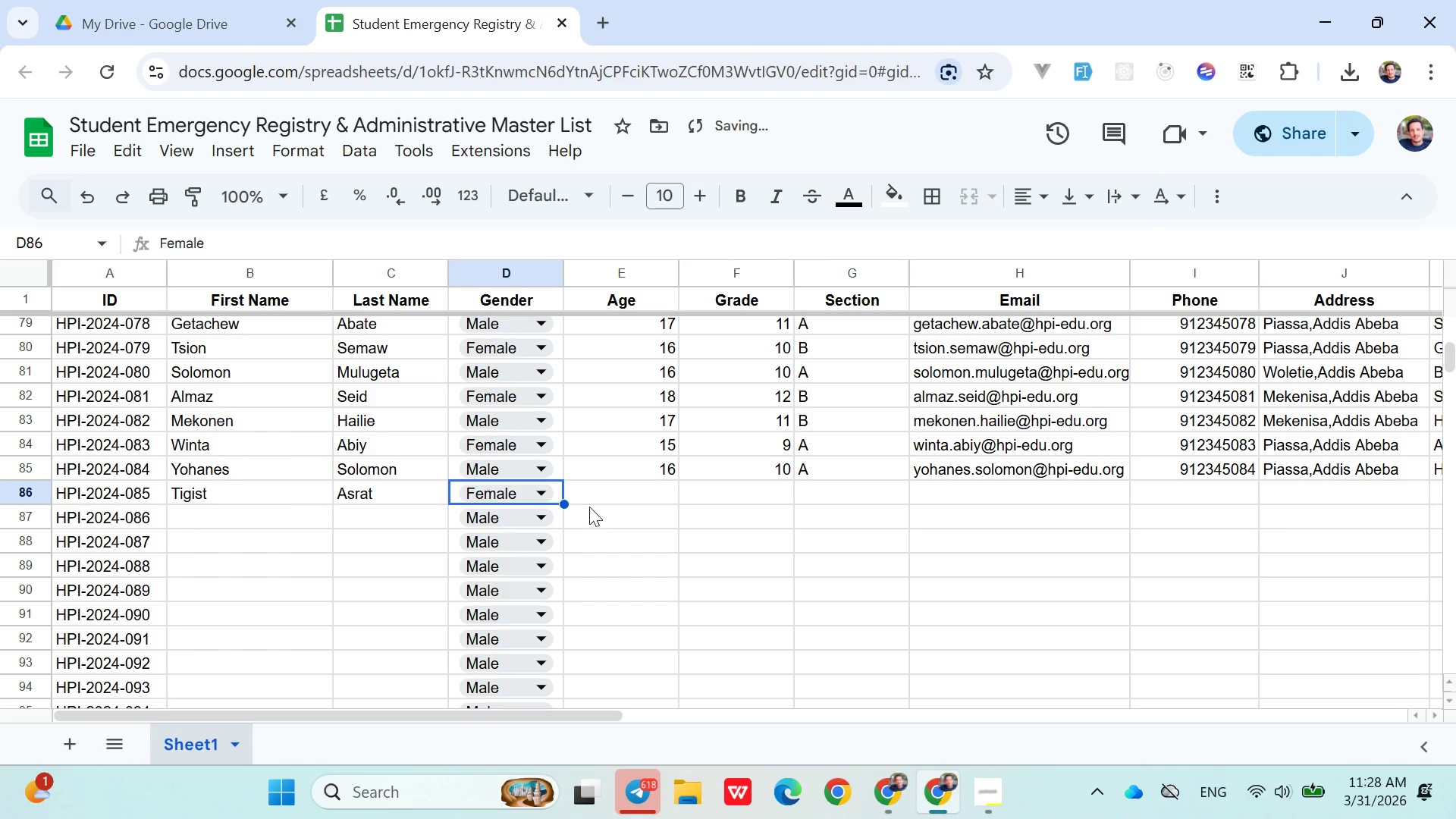 
left_click([596, 502])
 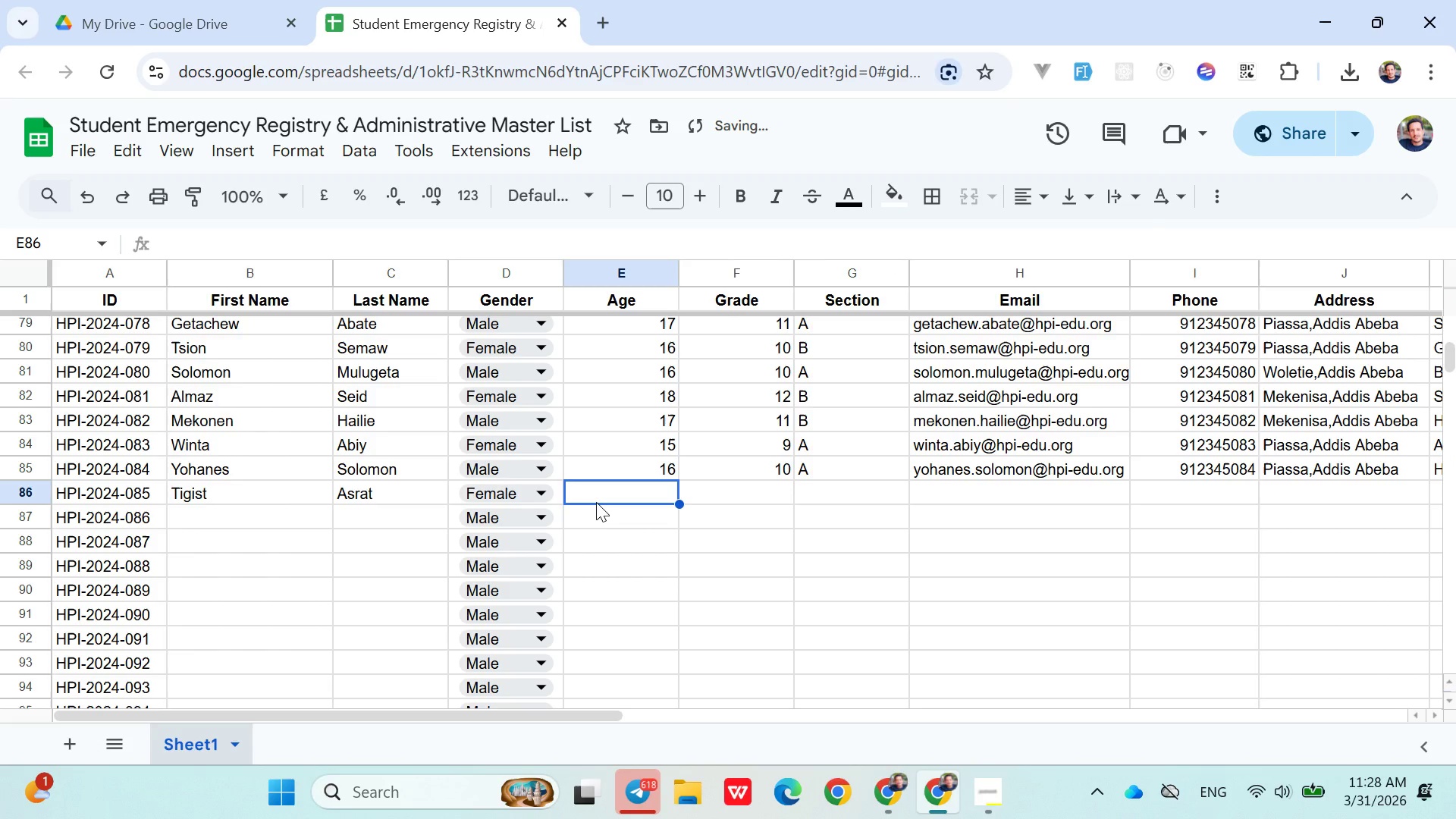 
type(16)
 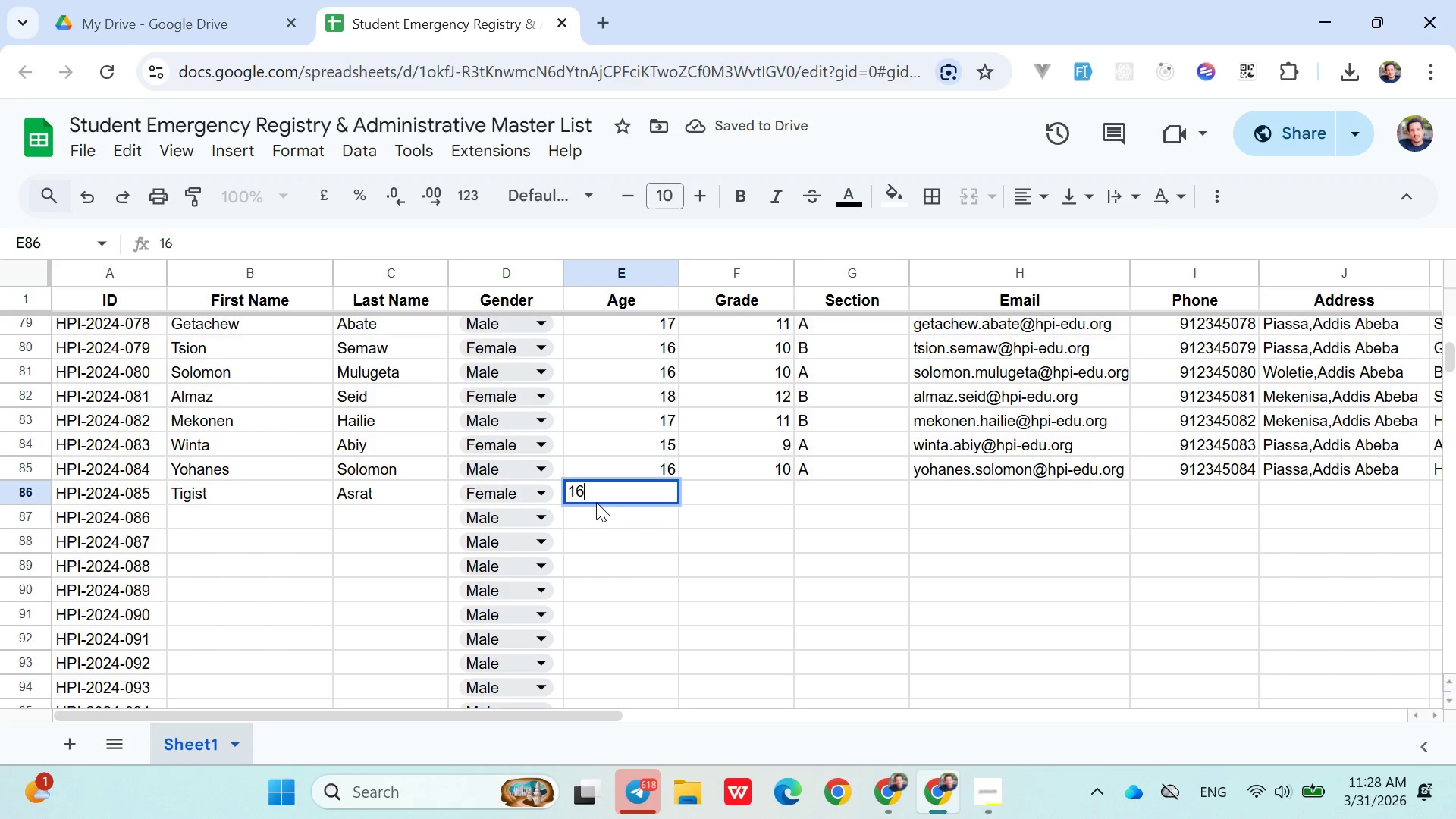 
key(ArrowRight)
 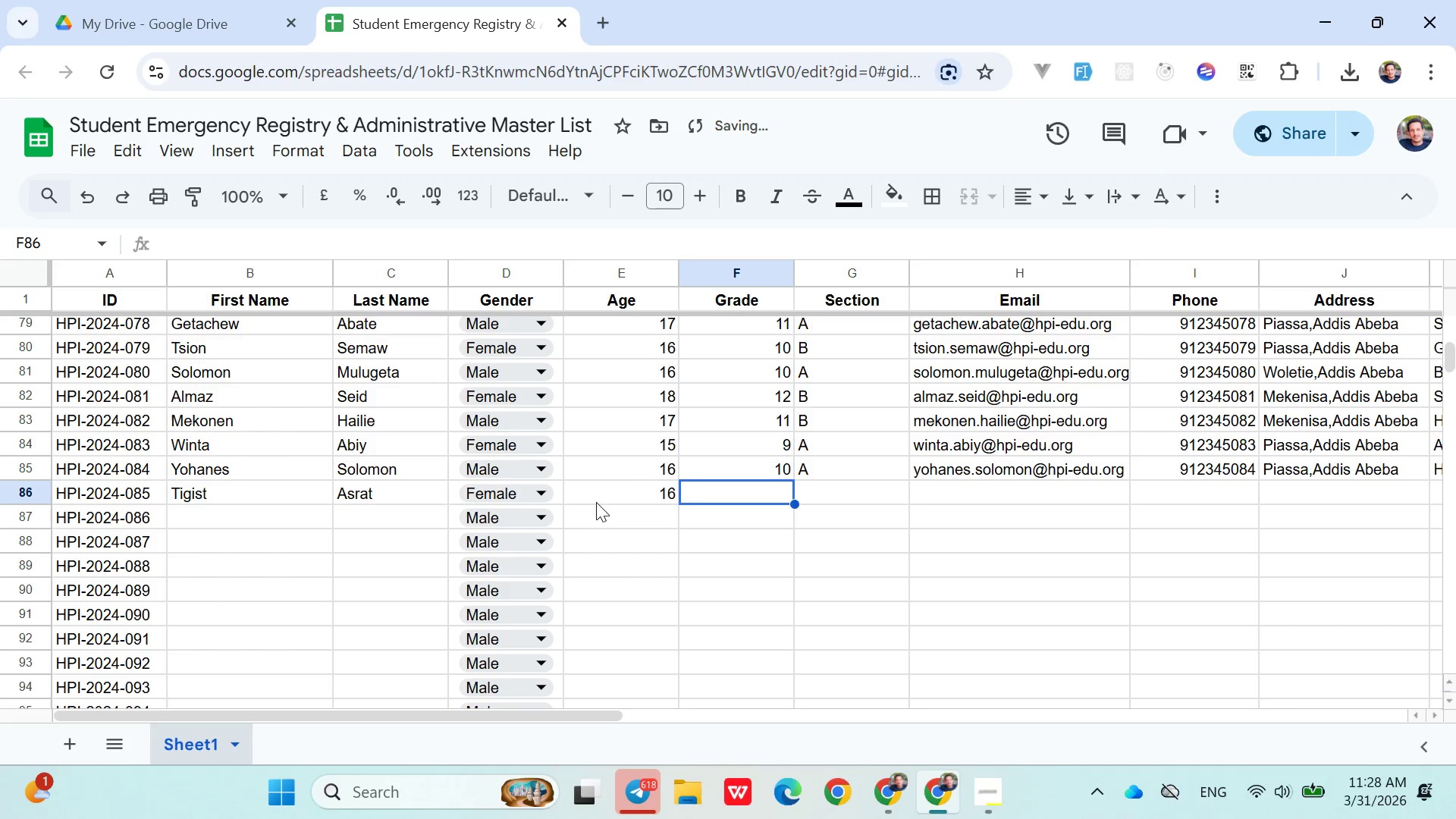 
type(10)
 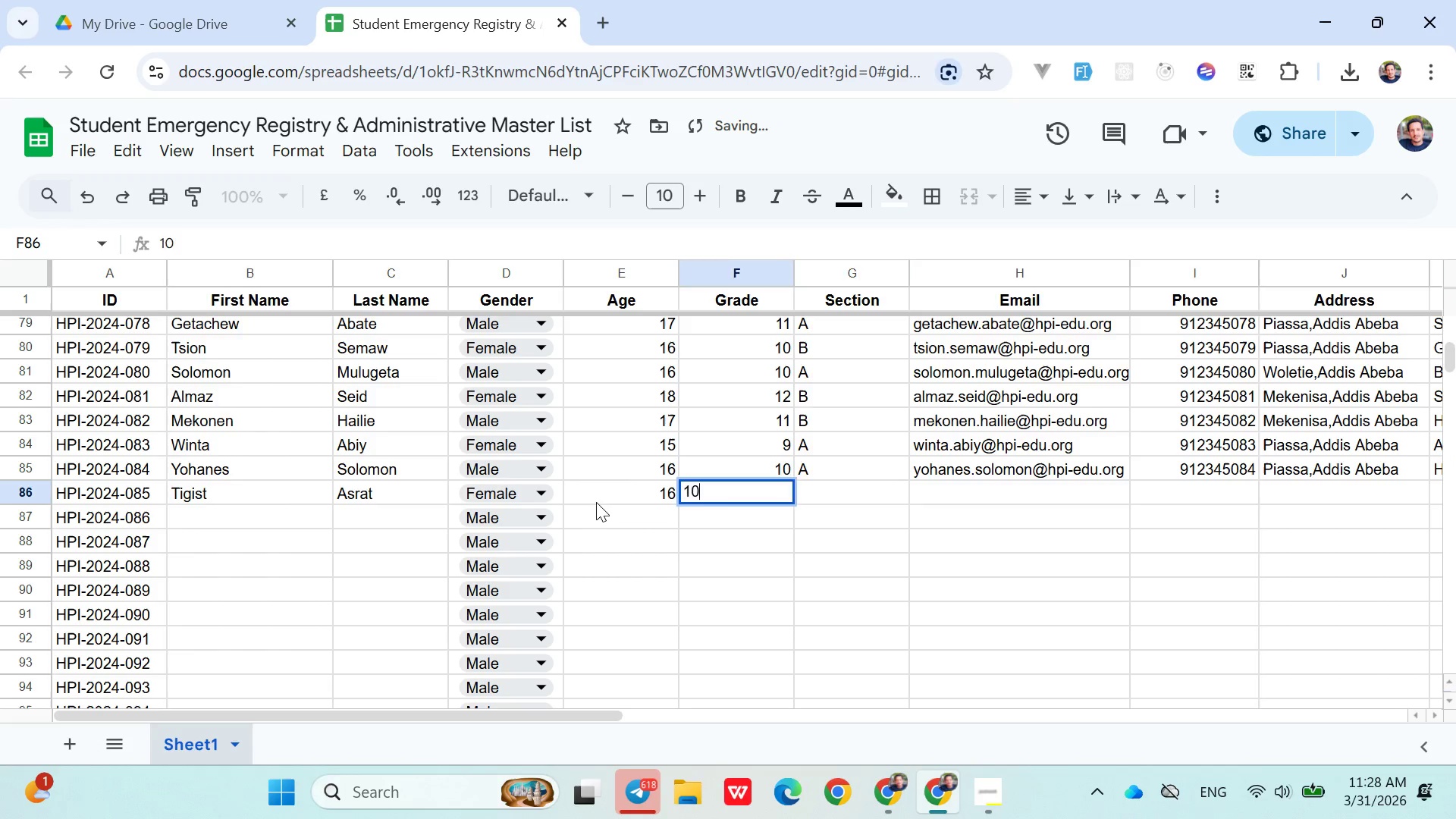 
key(ArrowRight)
 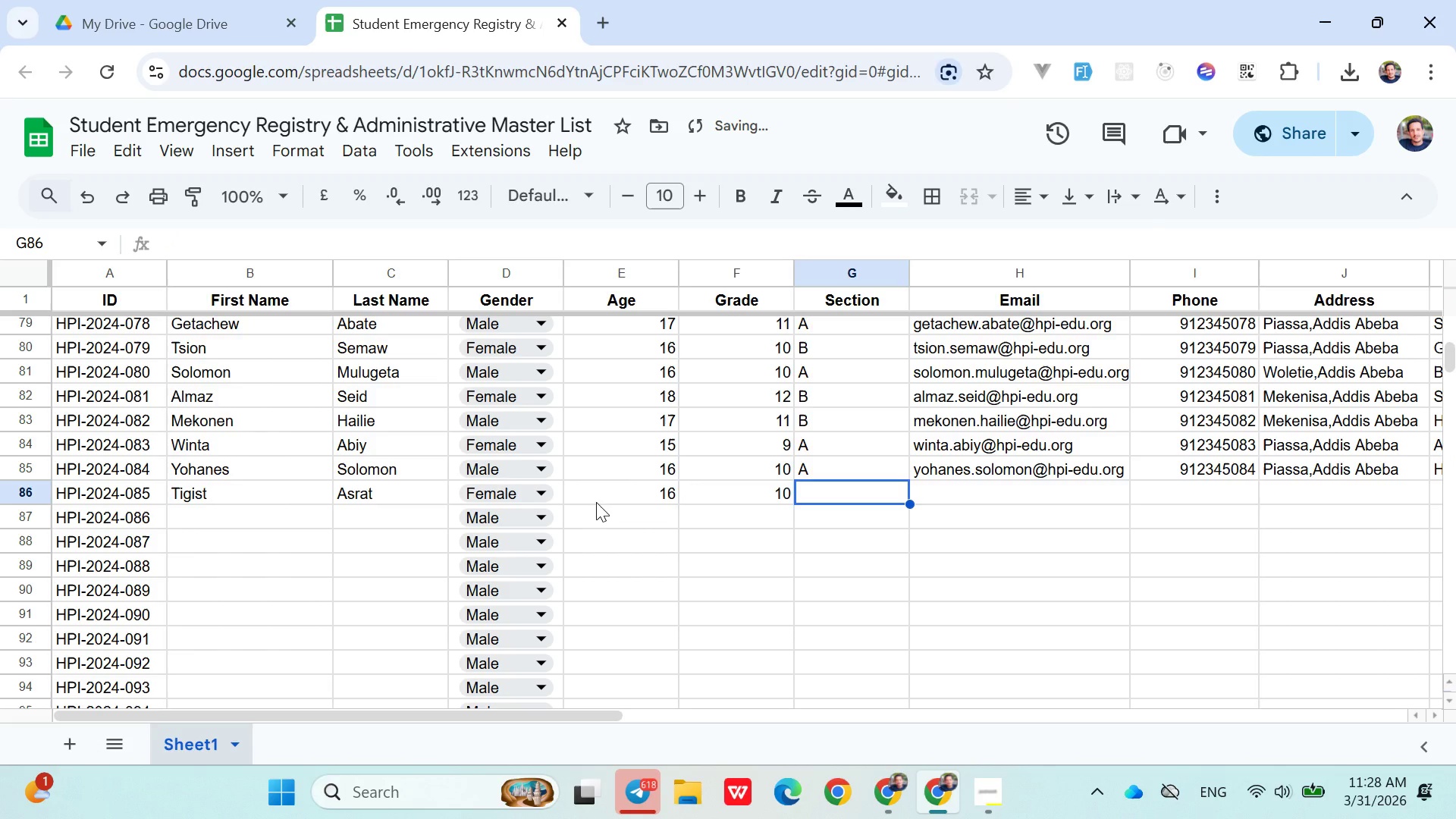 
hold_key(key=ShiftLeft, duration=1.06)
 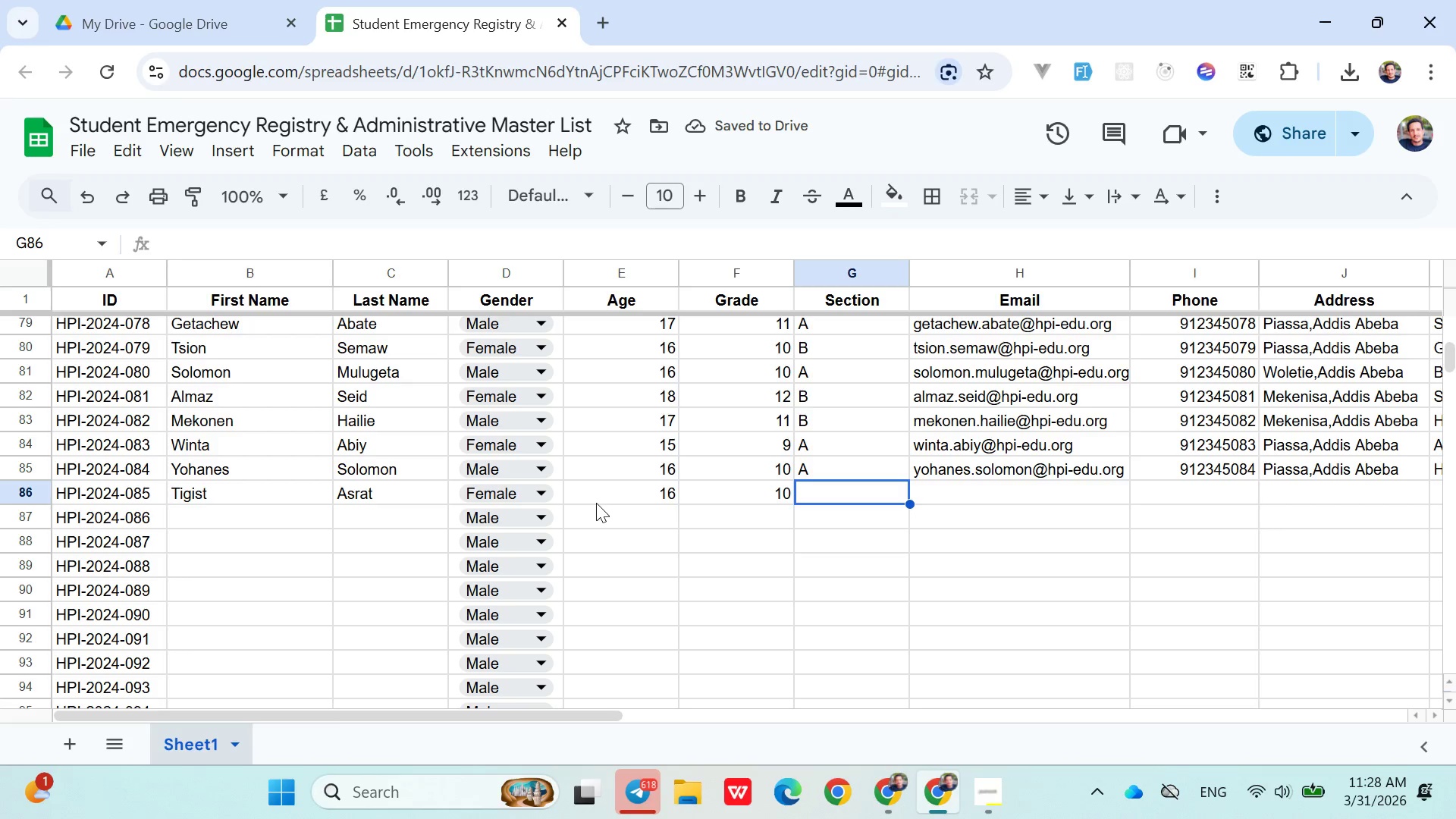 
key(Shift+B)
 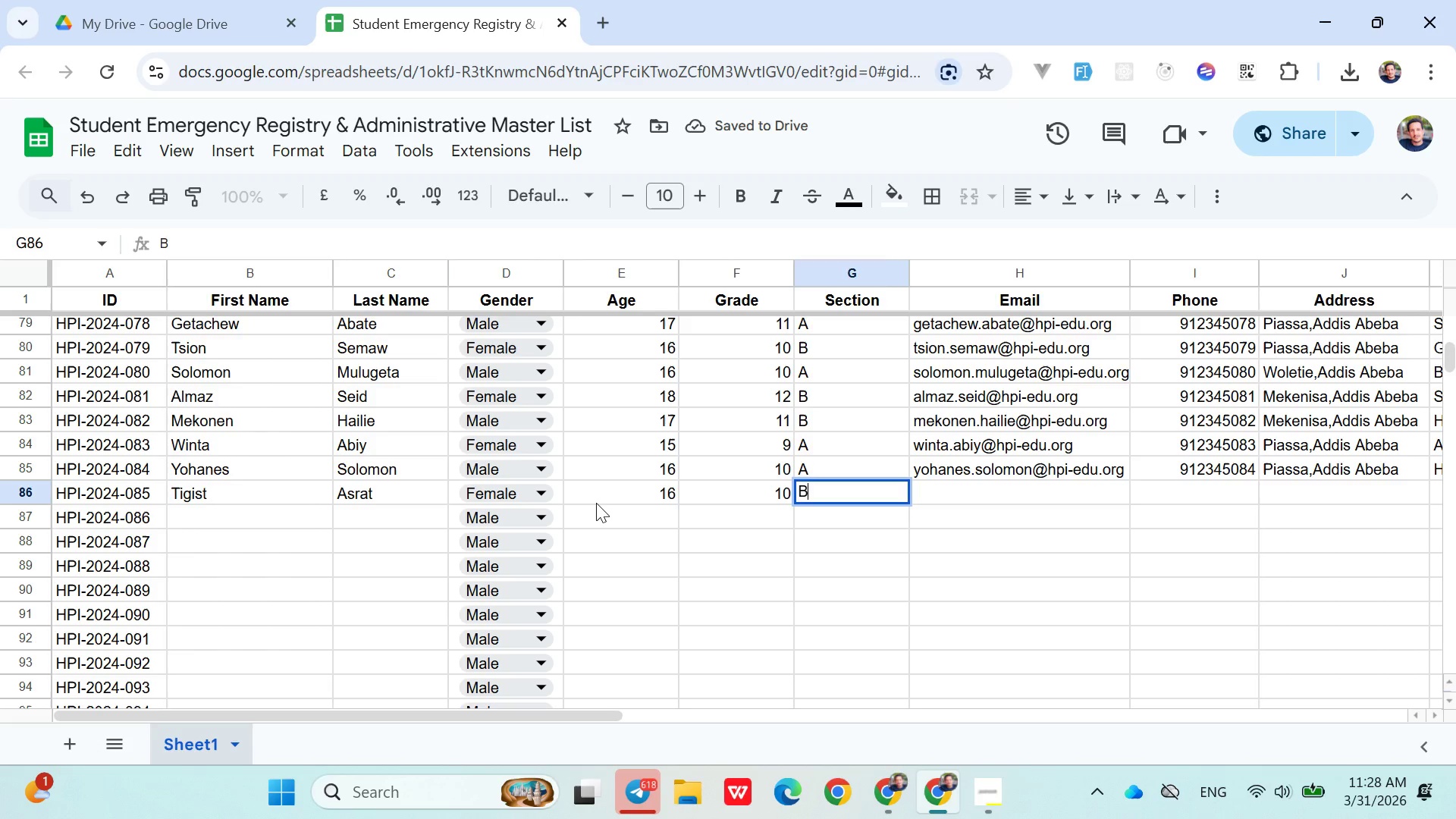 
key(ArrowRight)
 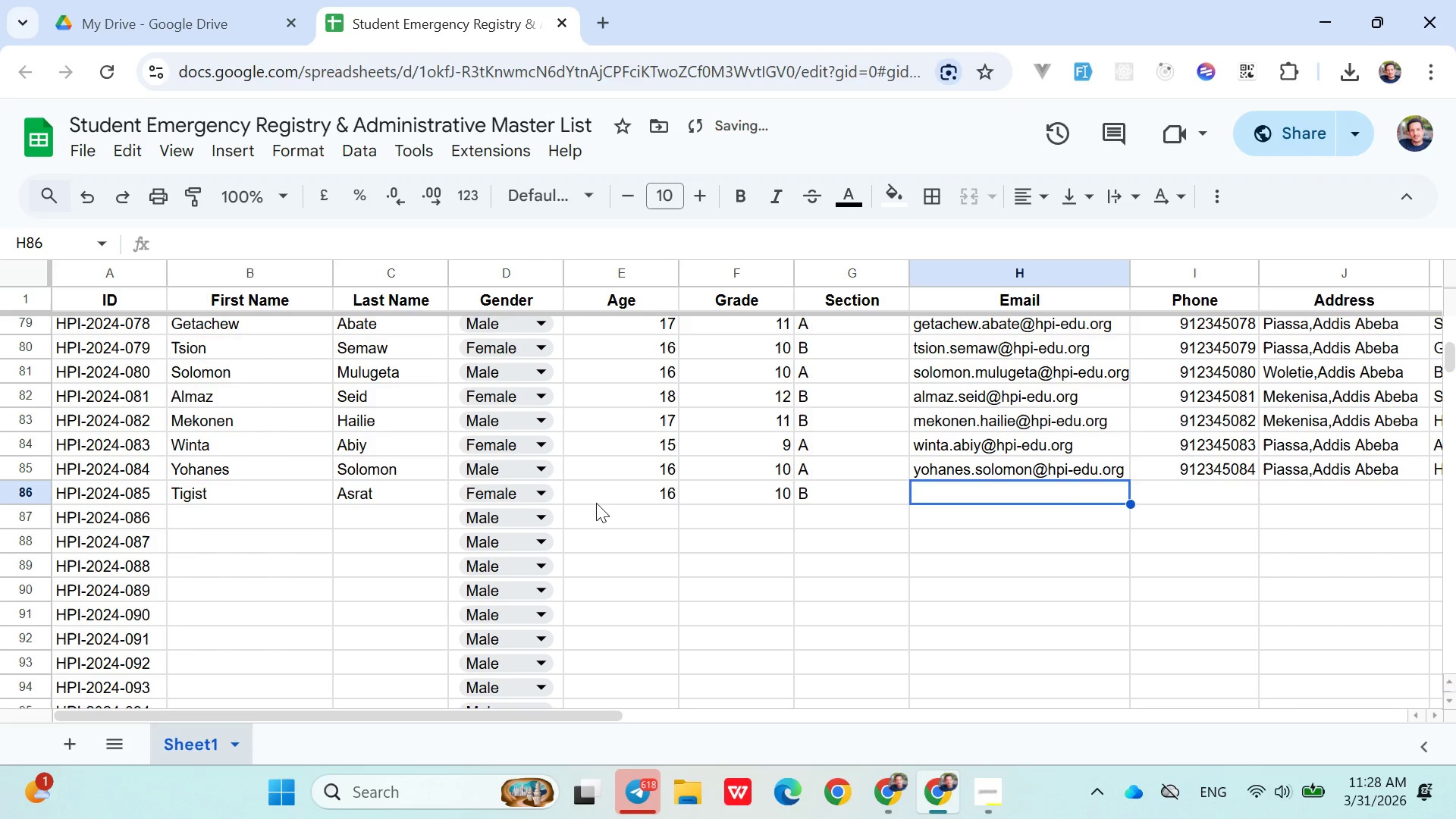 
type(ti)
 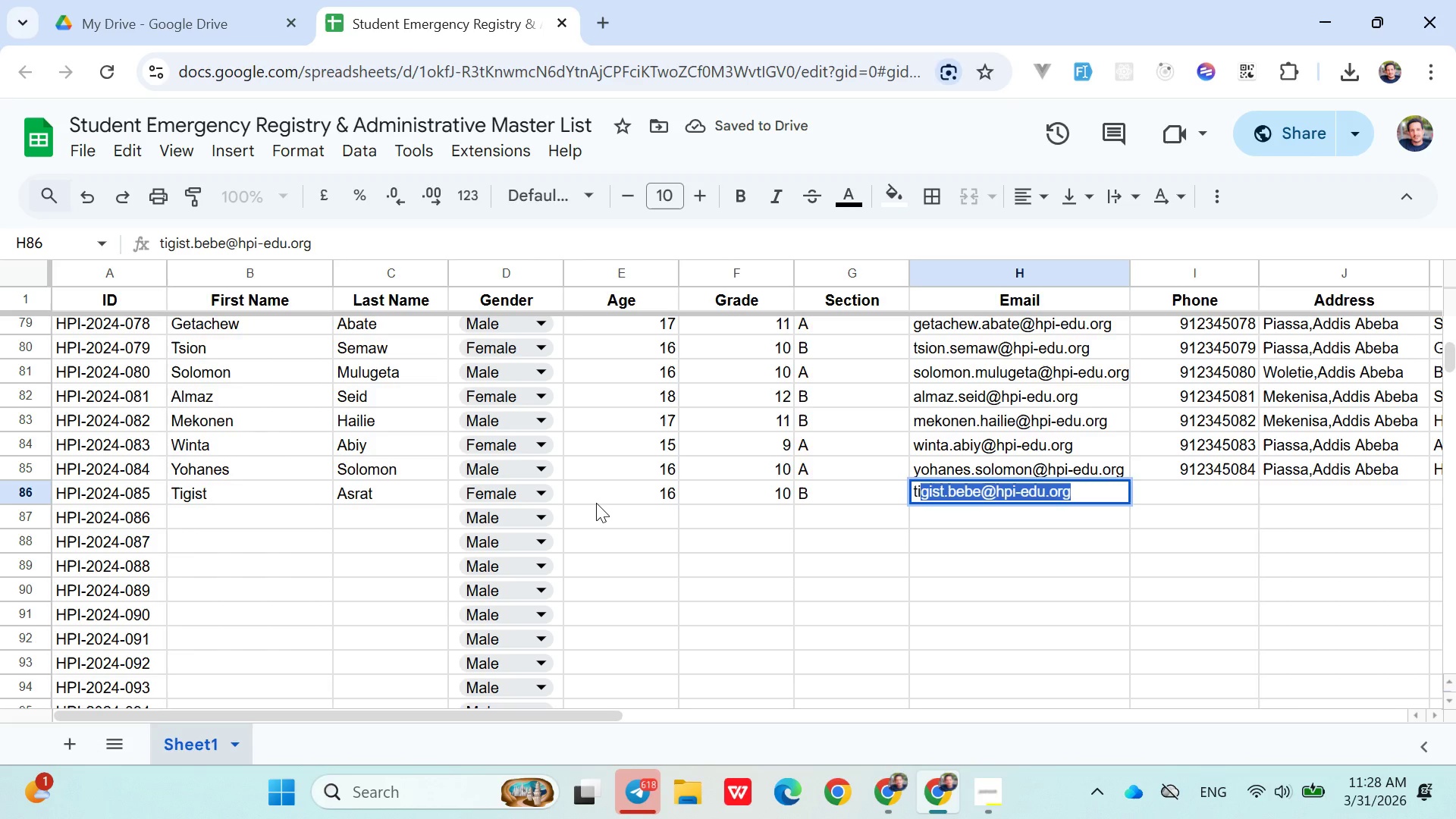 
key(ArrowRight)
 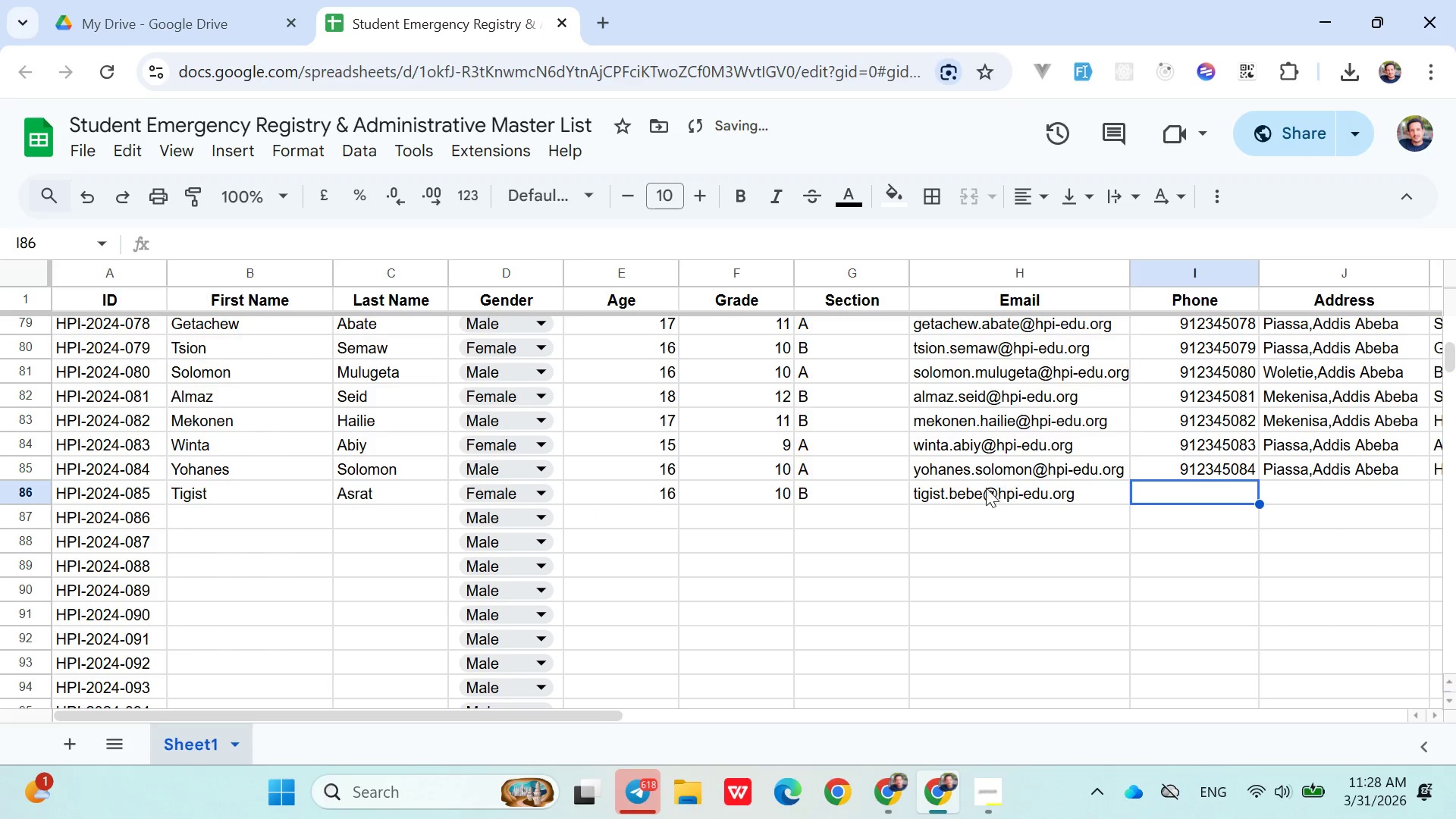 
double_click([971, 489])
 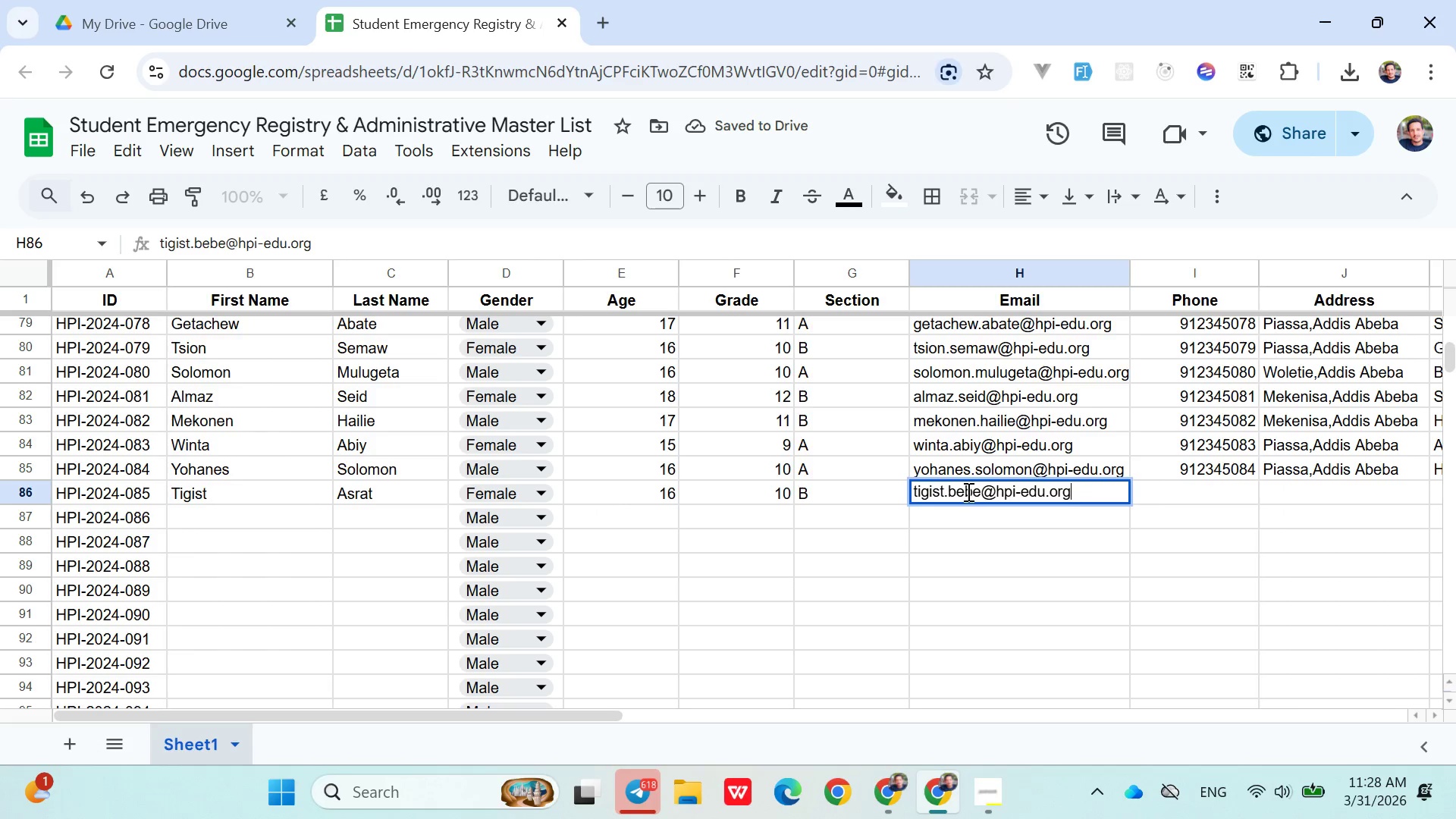 
double_click([967, 491])
 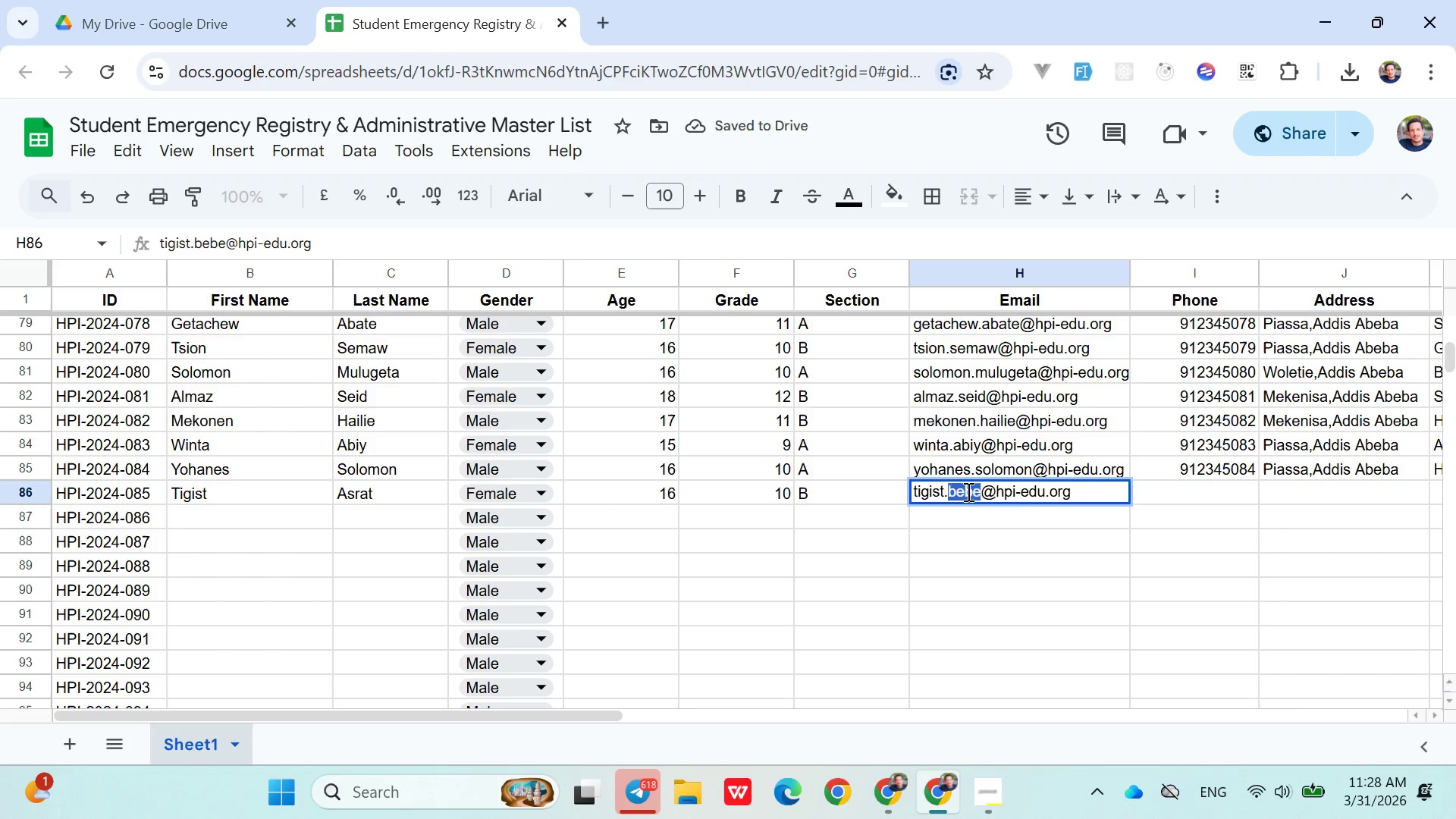 
type(asrat)
 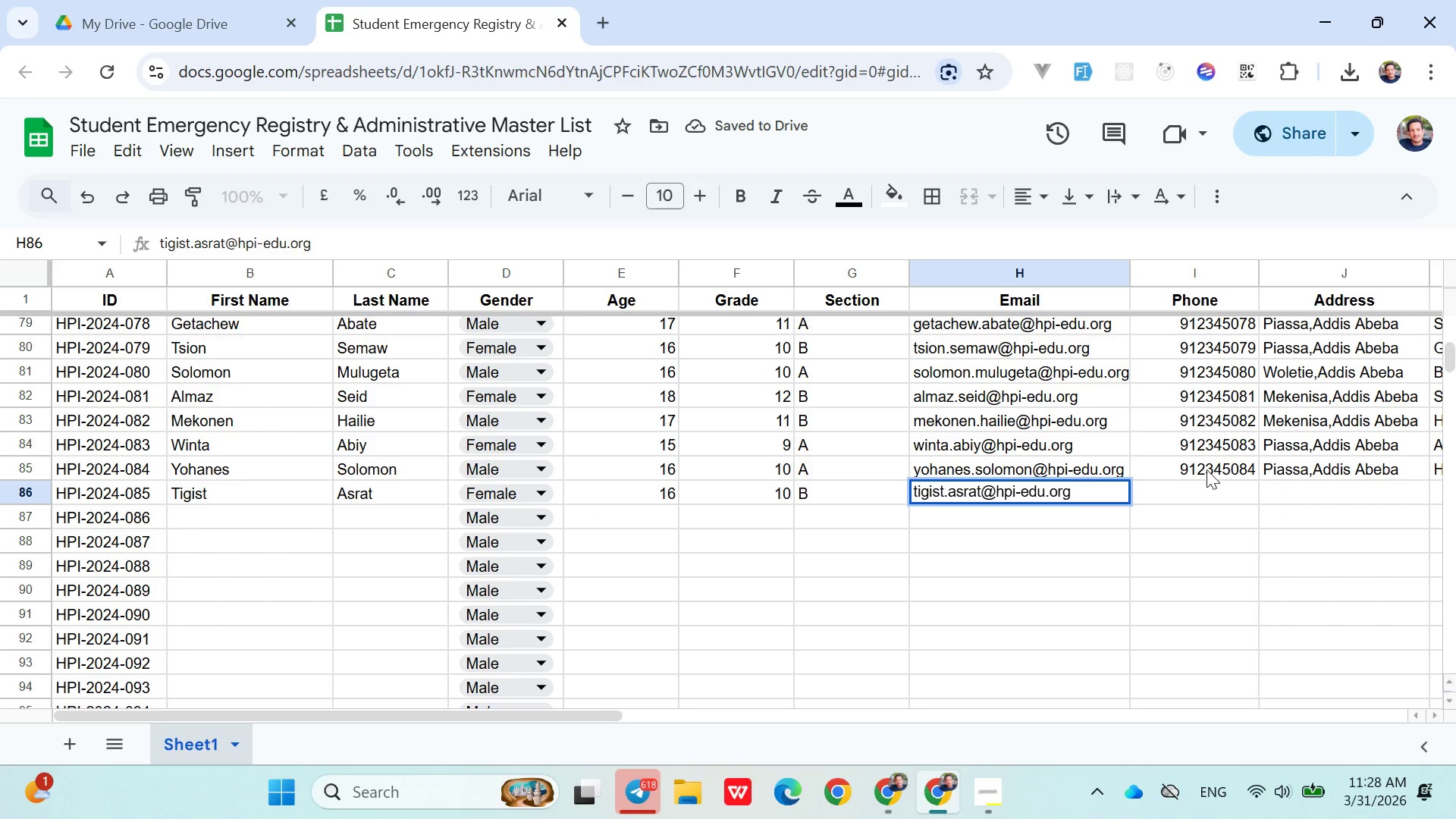 
left_click([1203, 492])
 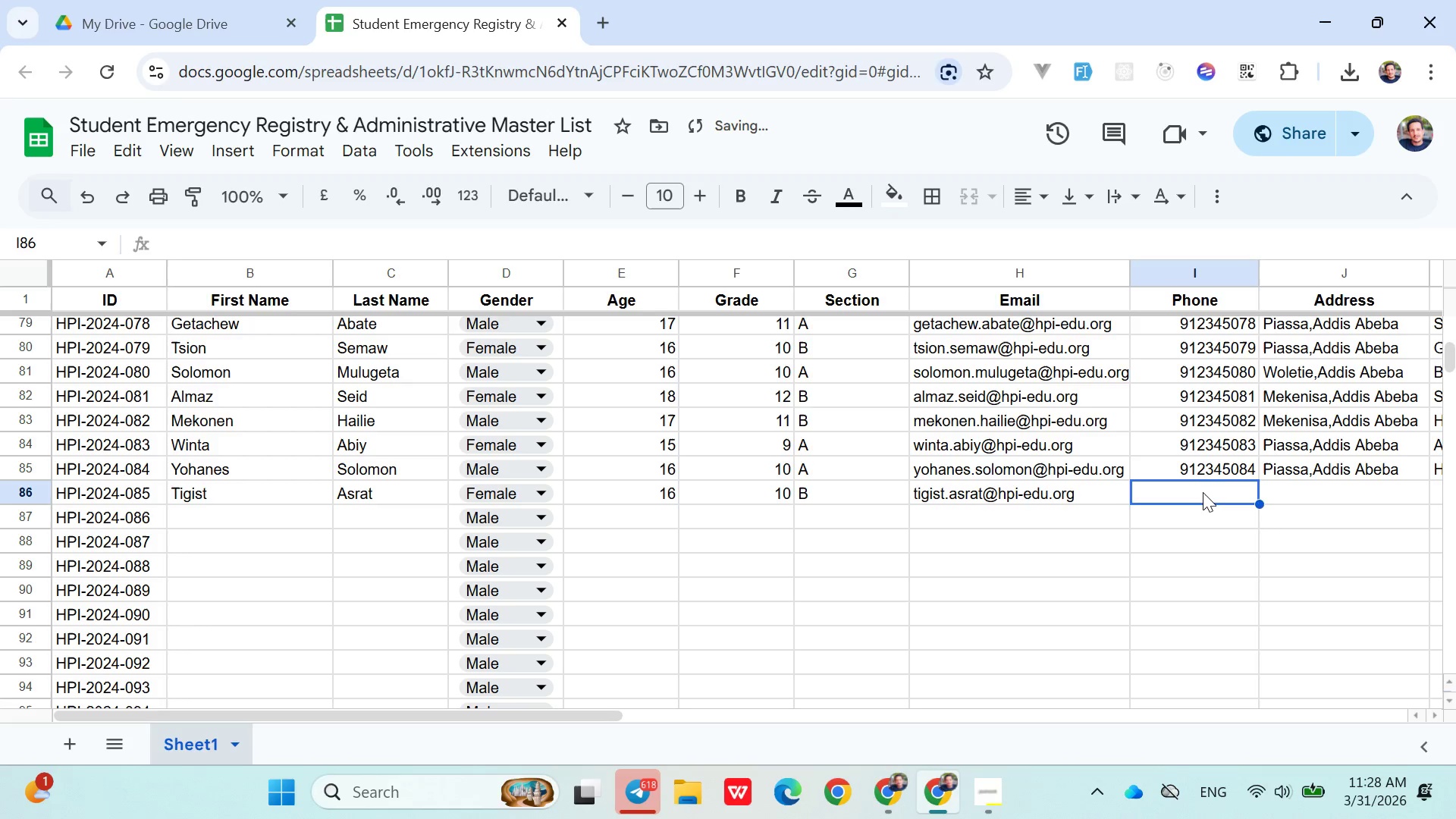 
type(0912345085)
 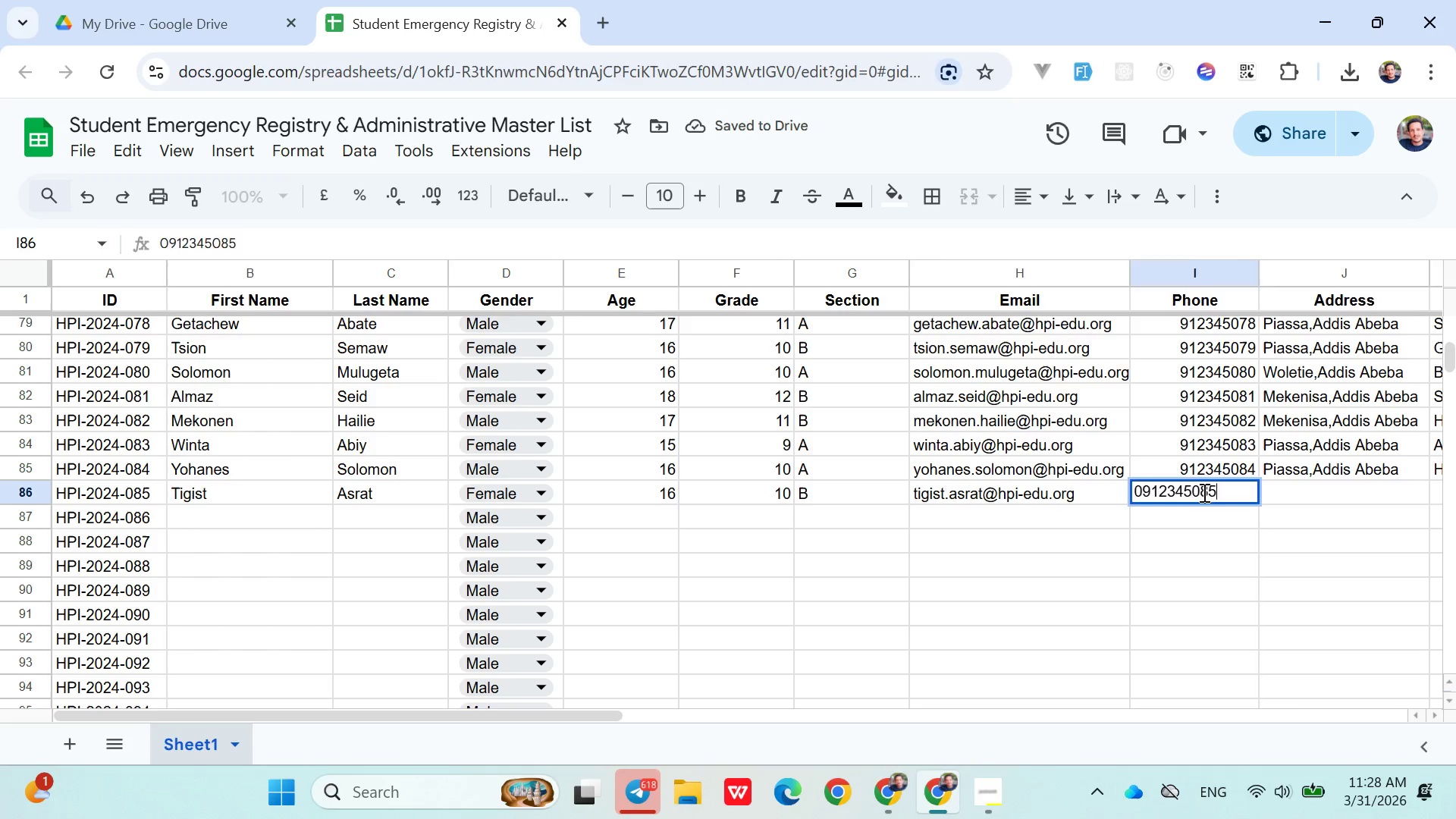 
key(ArrowRight)
 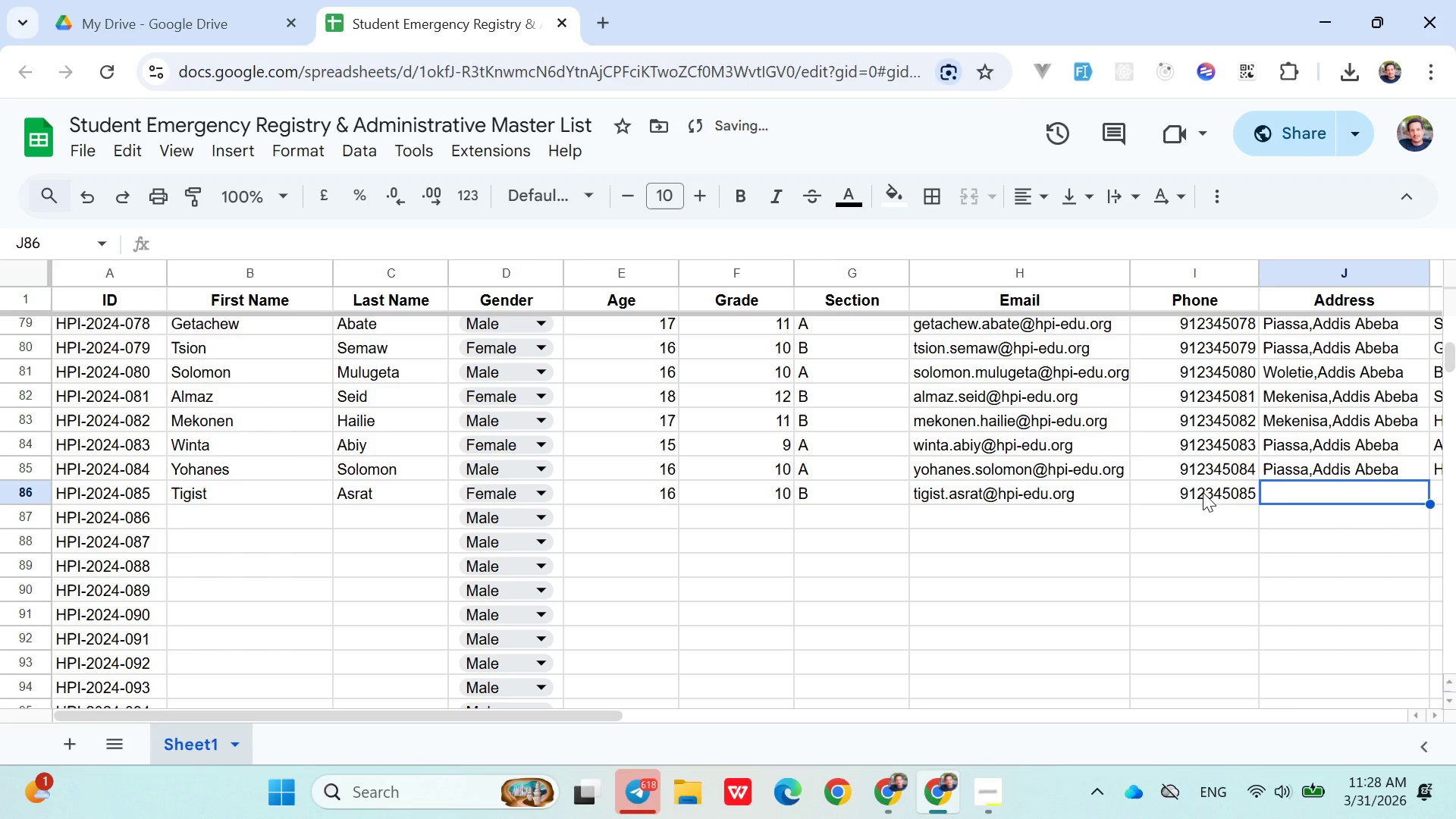 
key(Shift+ShiftLeft)
 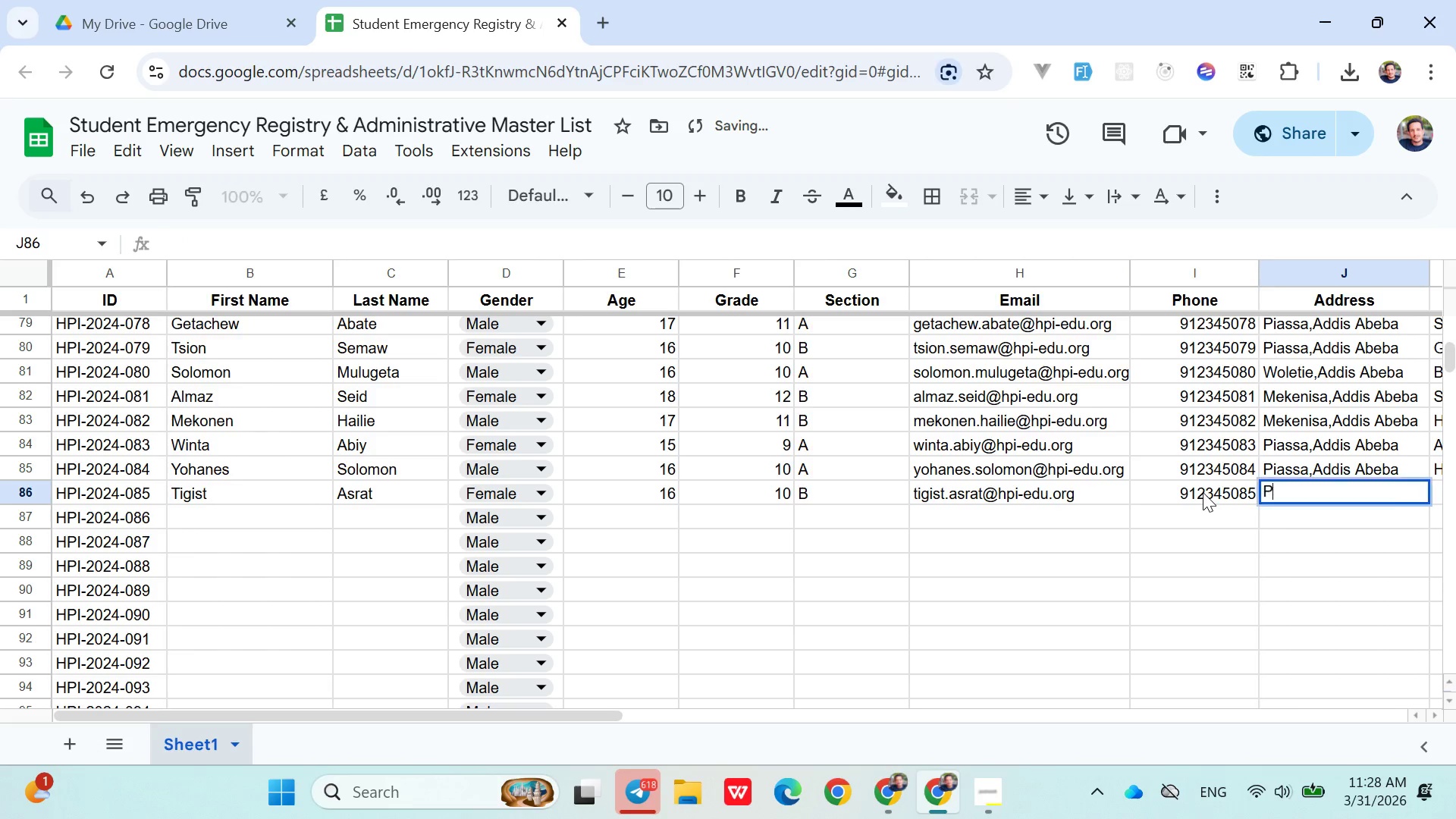 
key(Shift+P)
 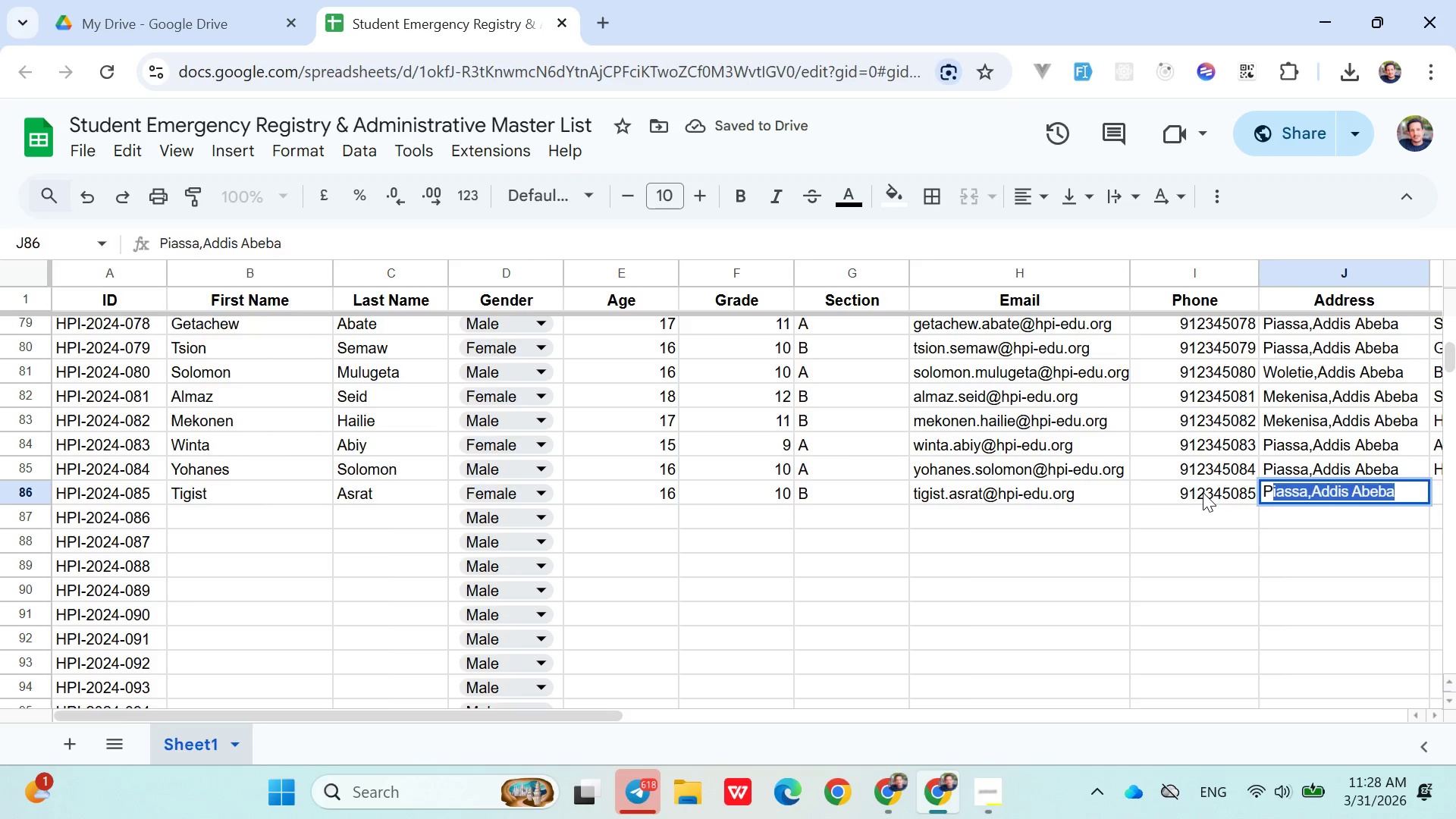 
key(ArrowRight)
 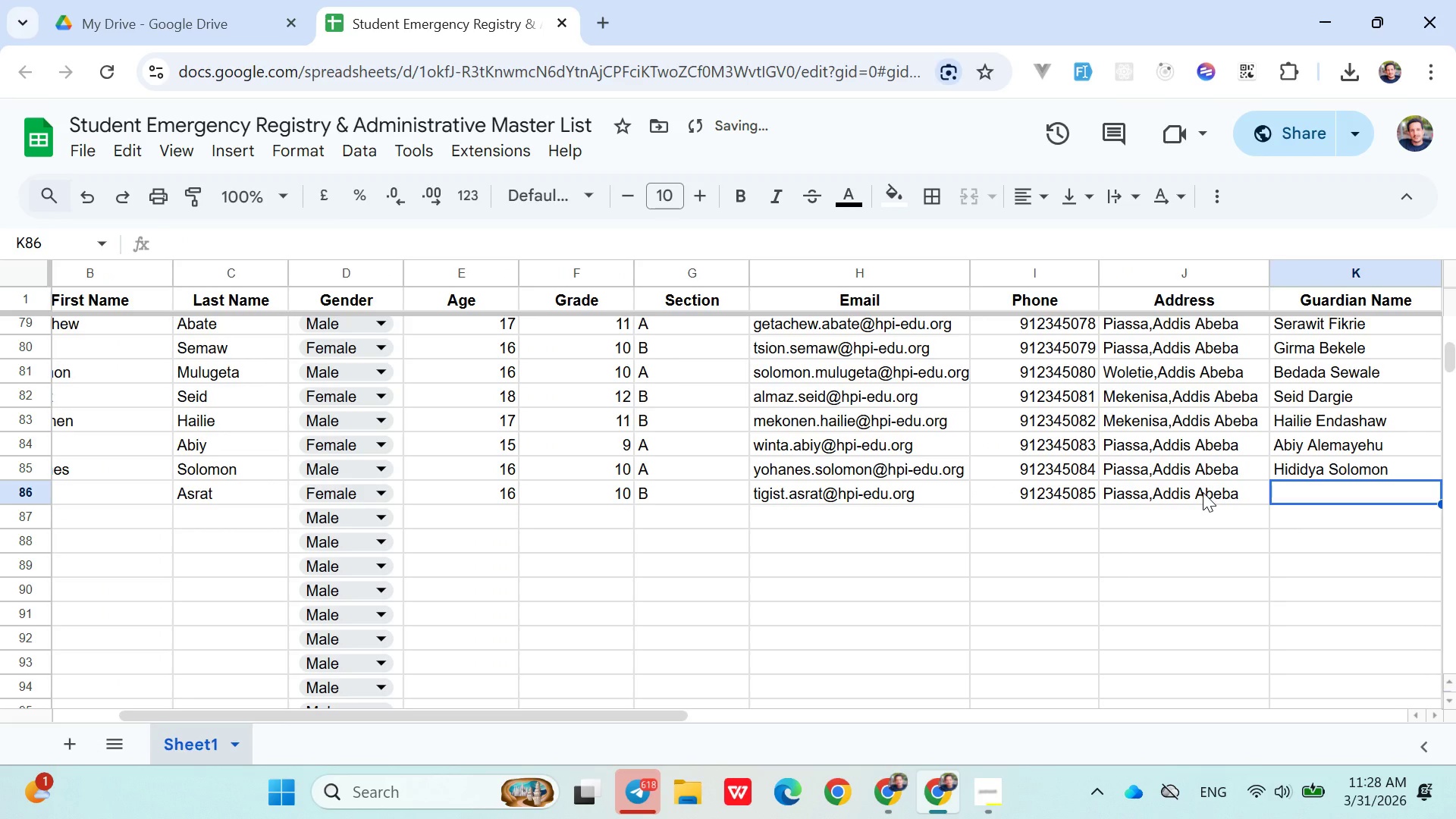 
hold_key(key=ShiftLeft, duration=1.51)
 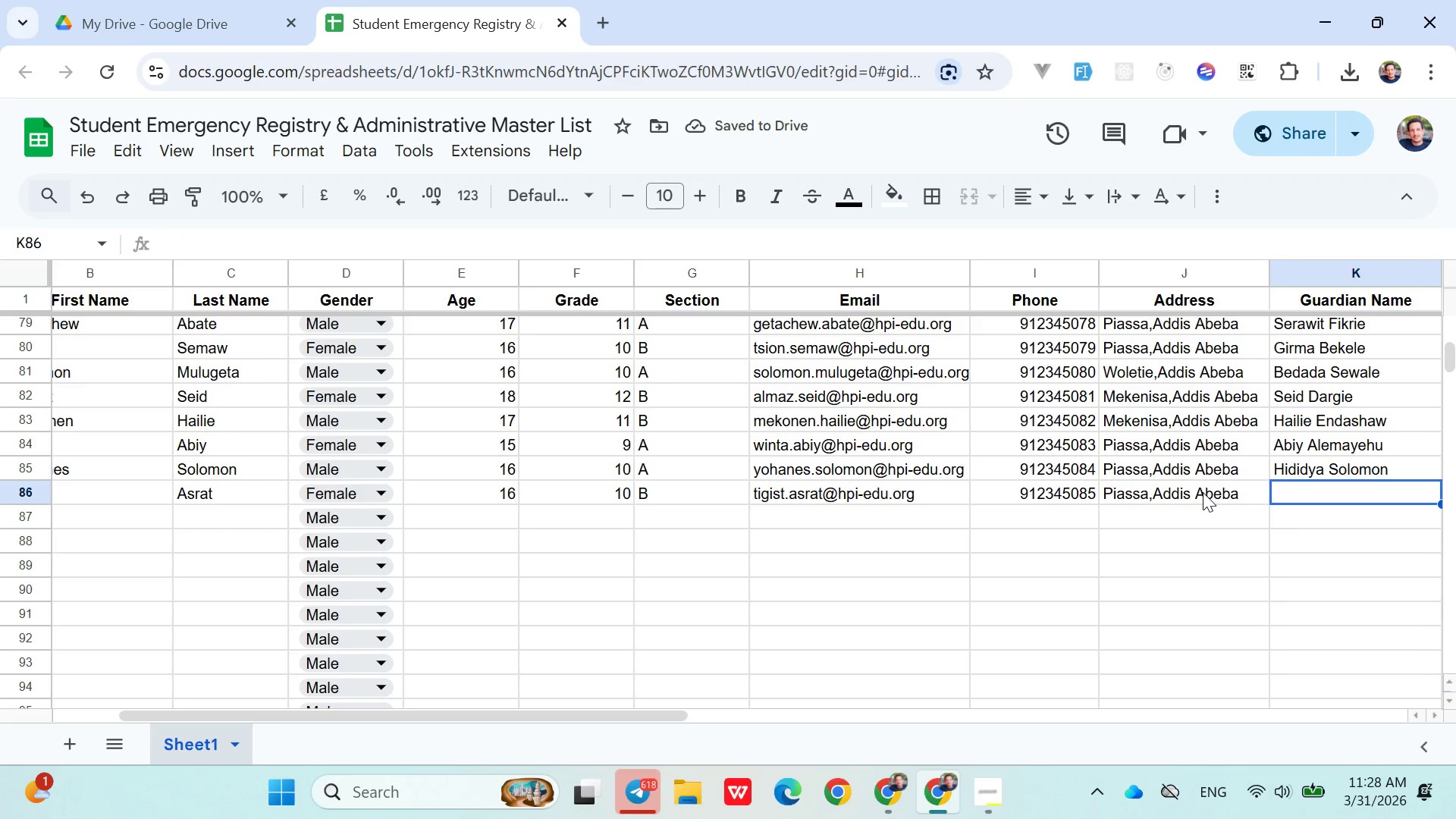 
type(Asrat Tsegaye)
 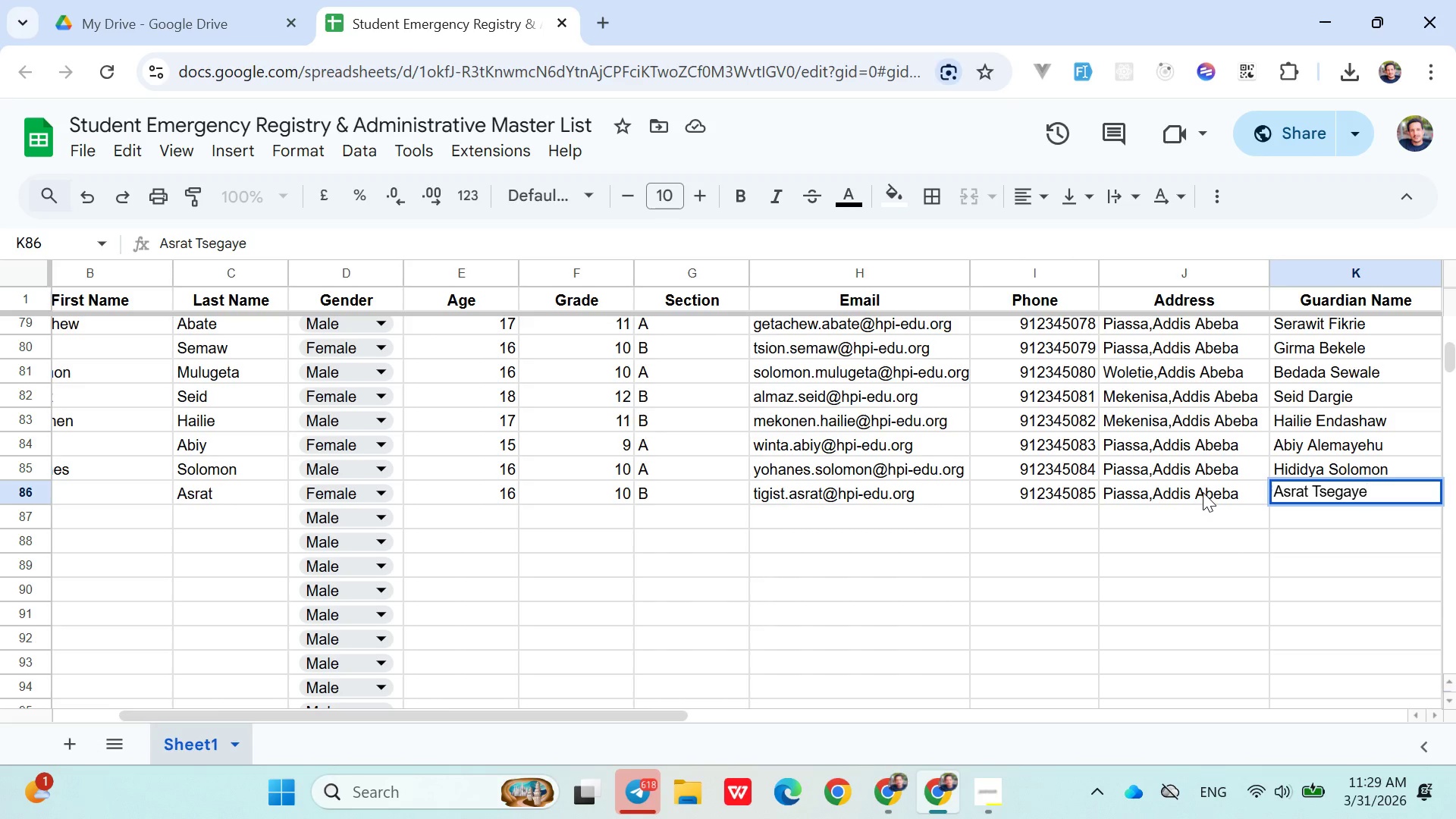 
key(ArrowRight)
 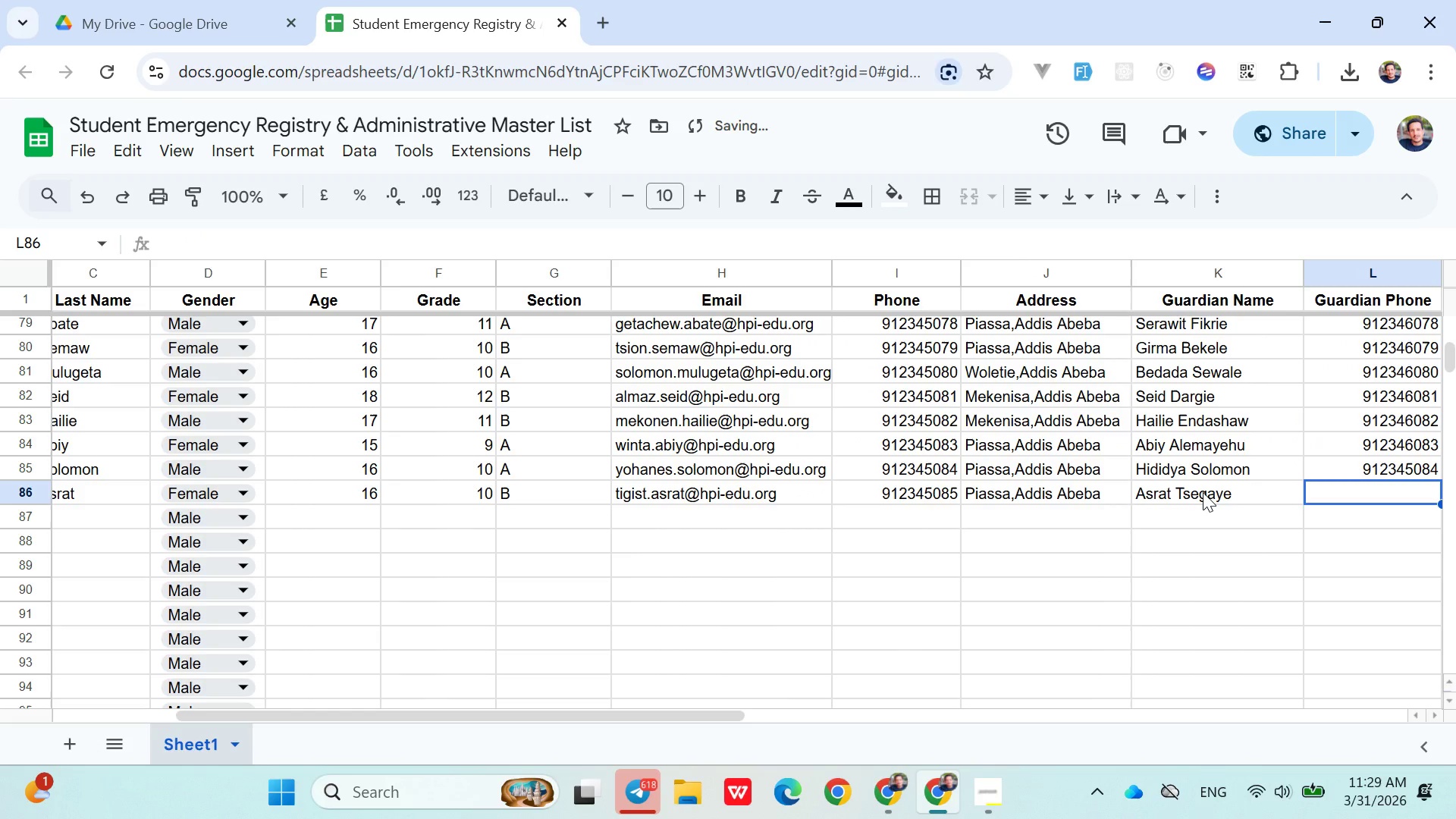 
type(0912346086)
key(Backspace)
type(5)
 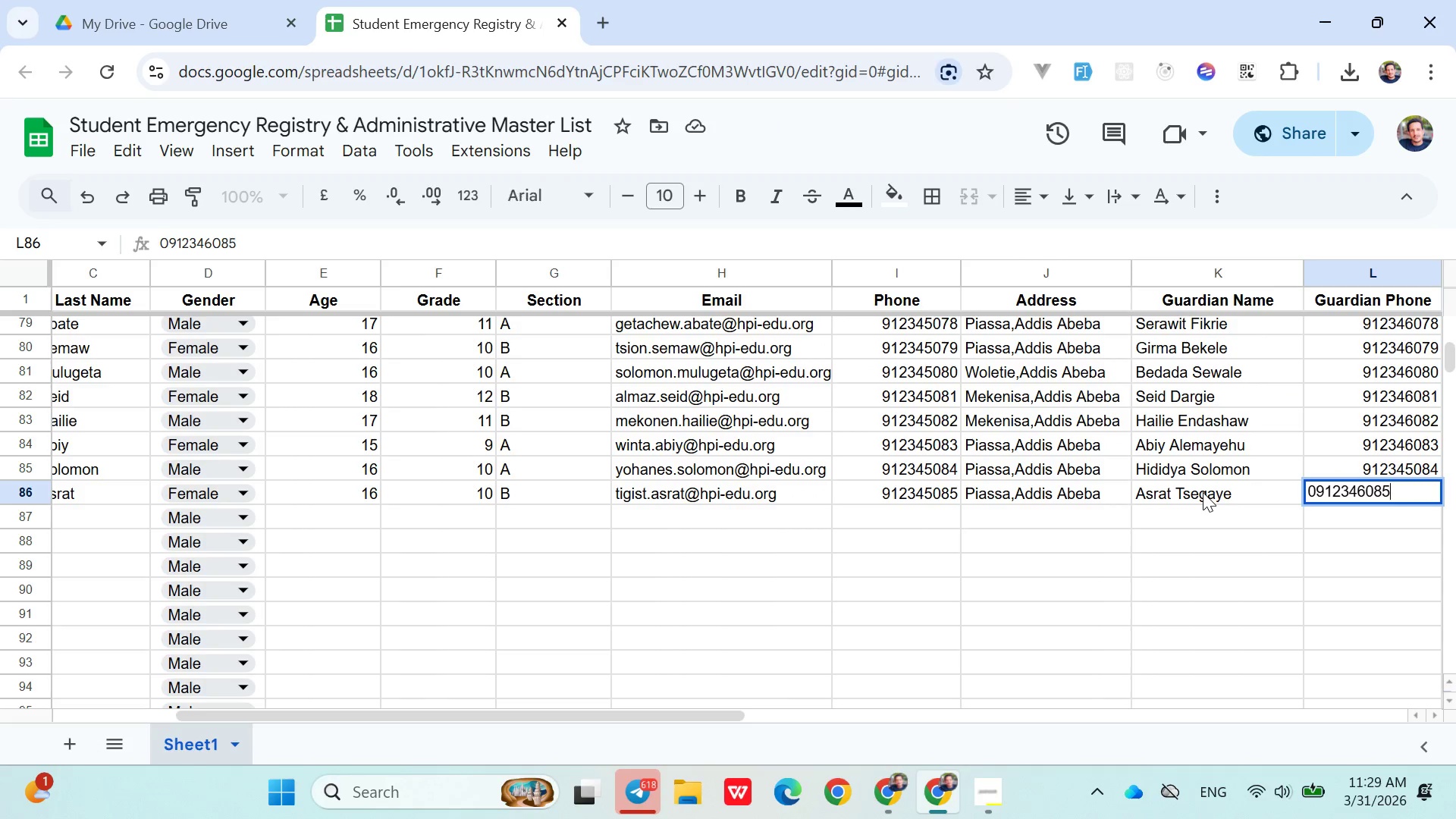 
key(ArrowRight)
 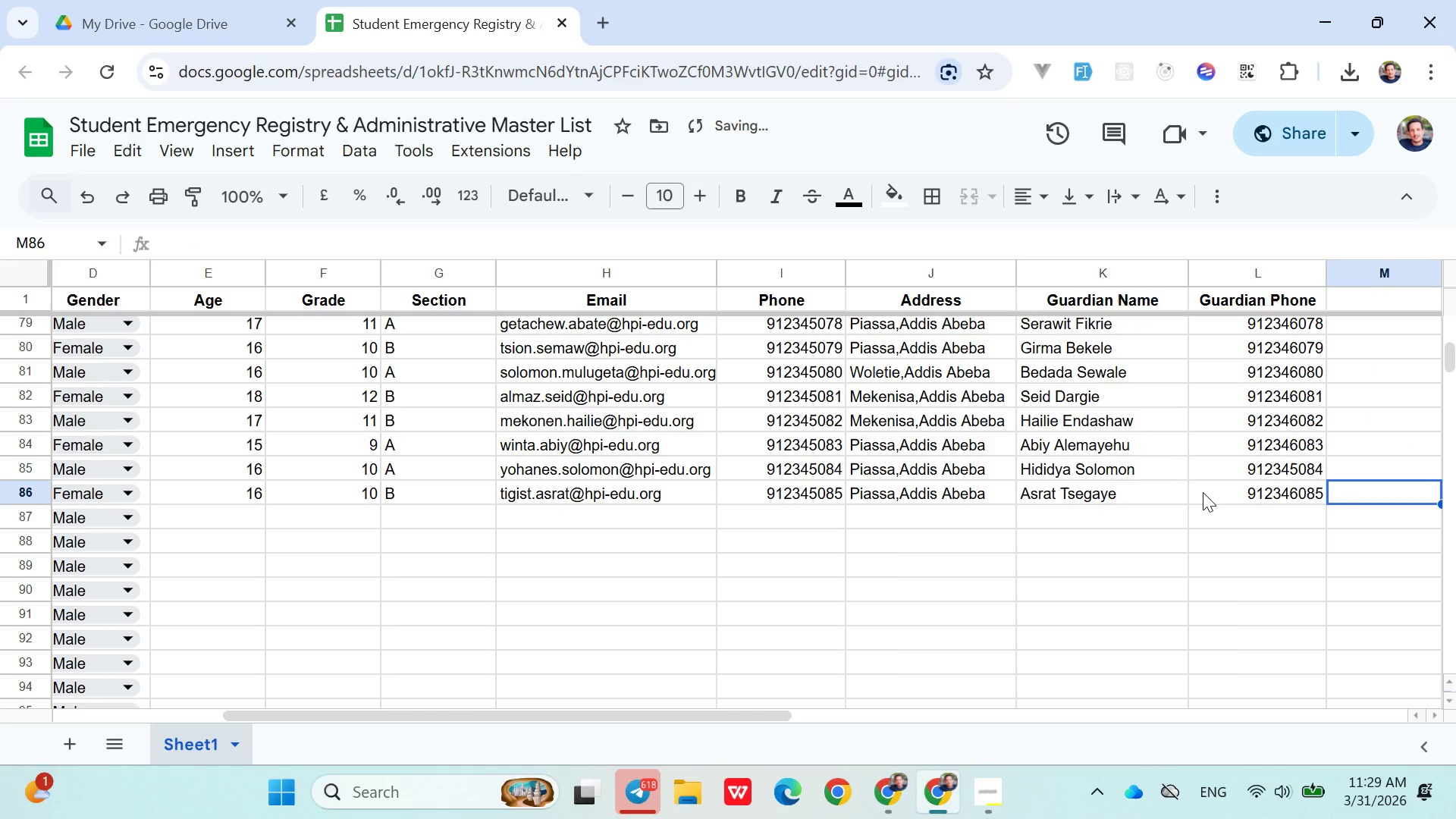 
key(ArrowDown)
 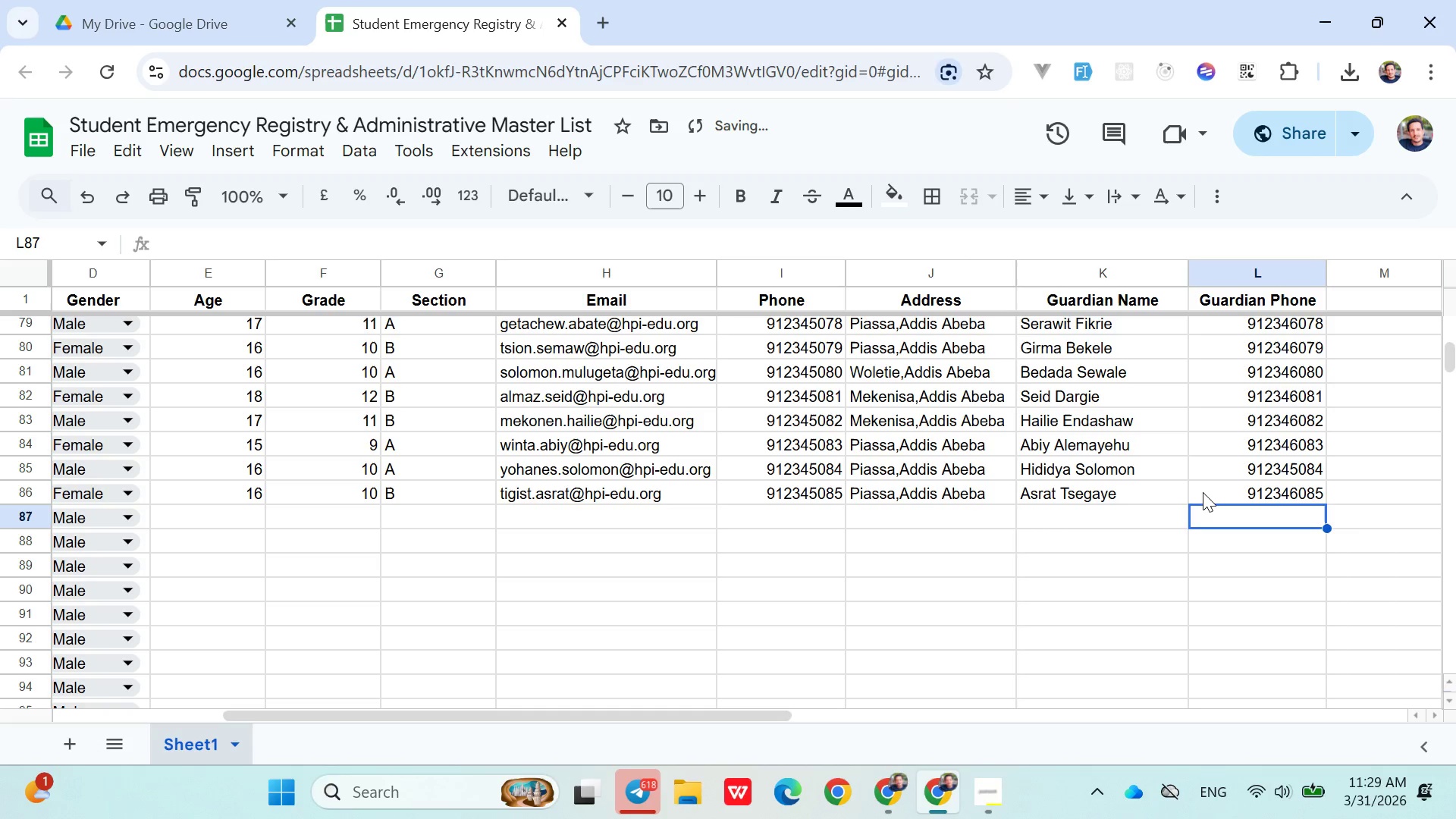 
hold_key(key=ArrowLeft, duration=0.91)
 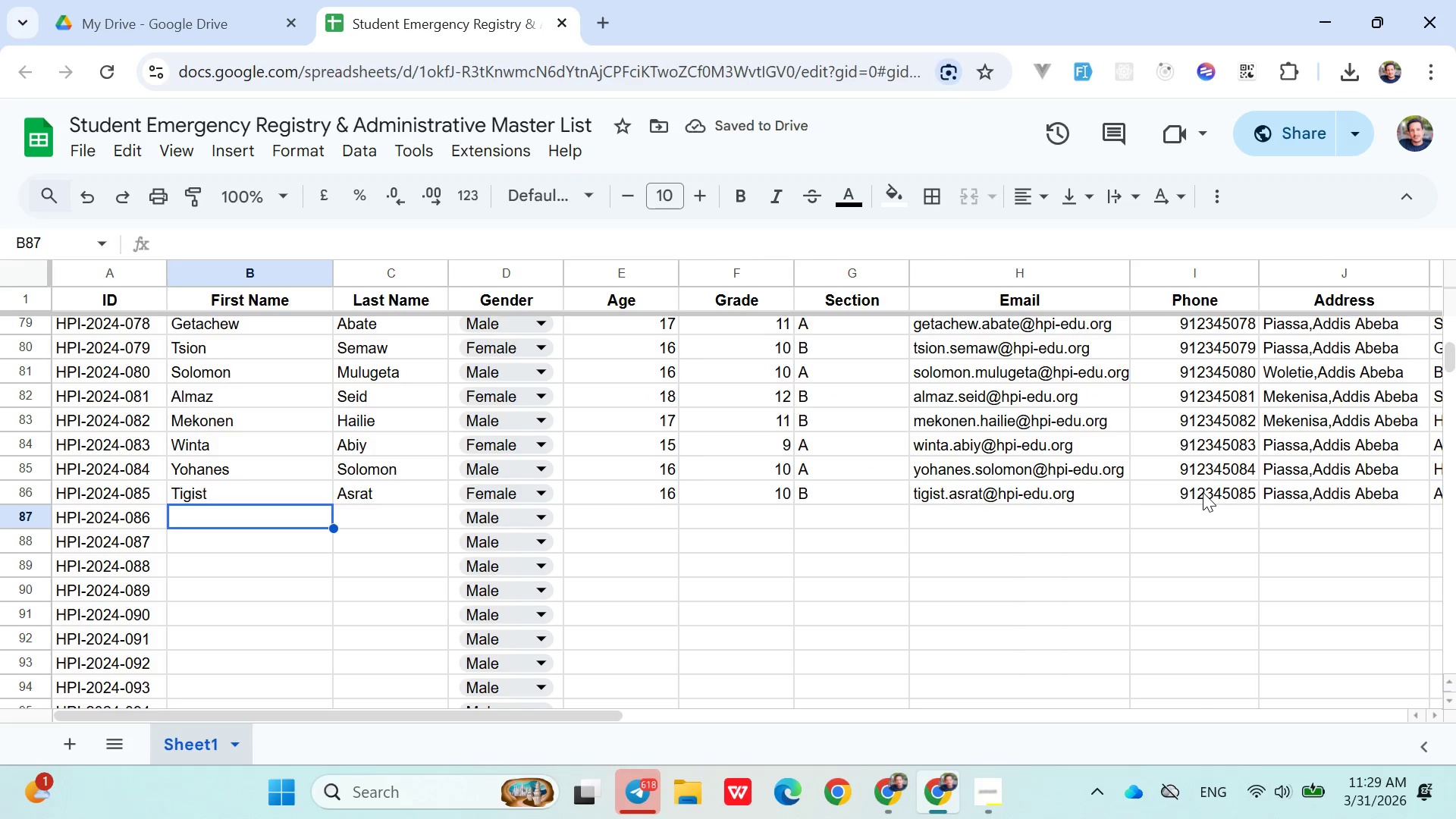 
key(ArrowRight)
 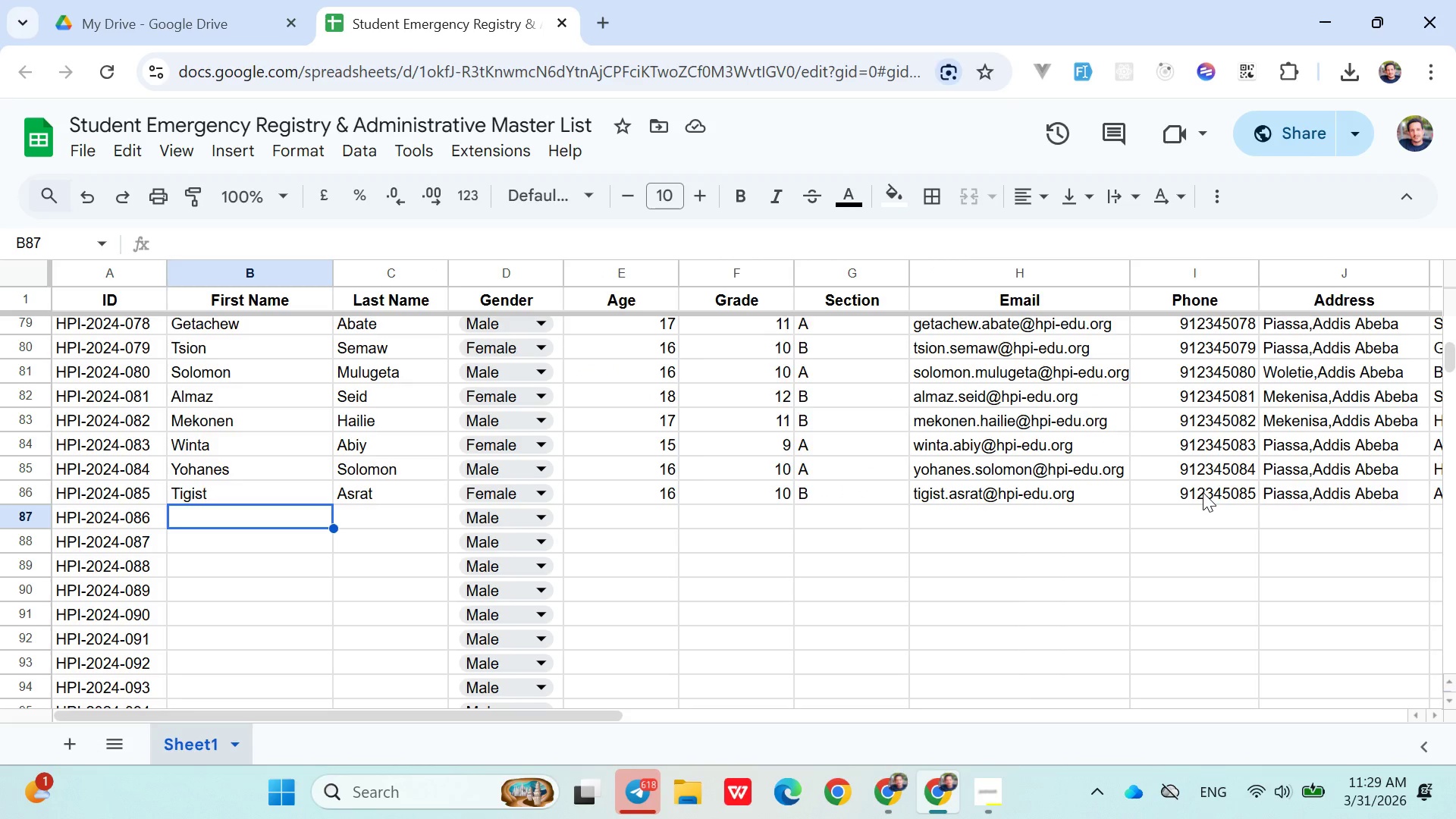 
wait(14.75)
 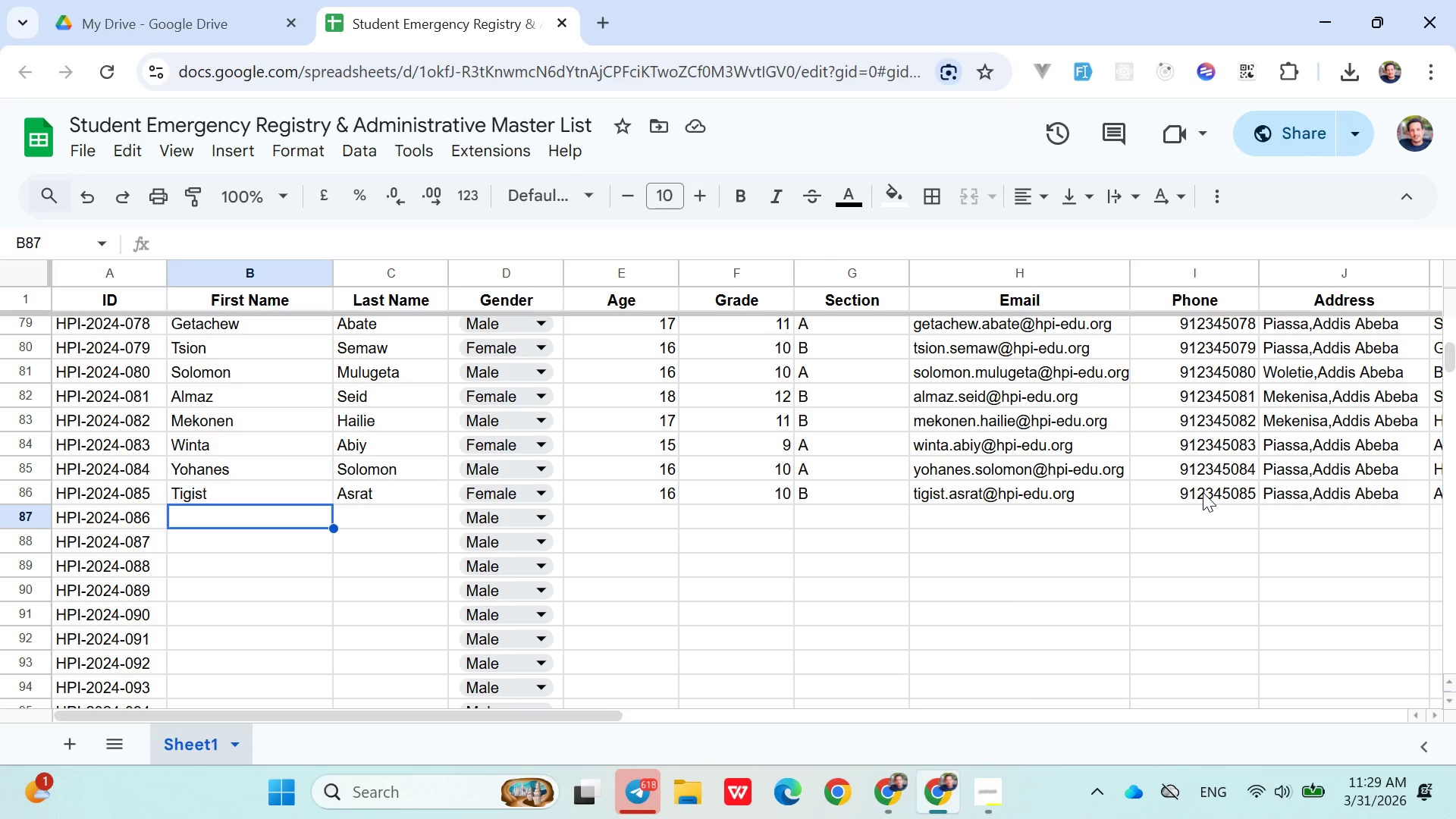 
type(Getnet )
key(Backspace)
 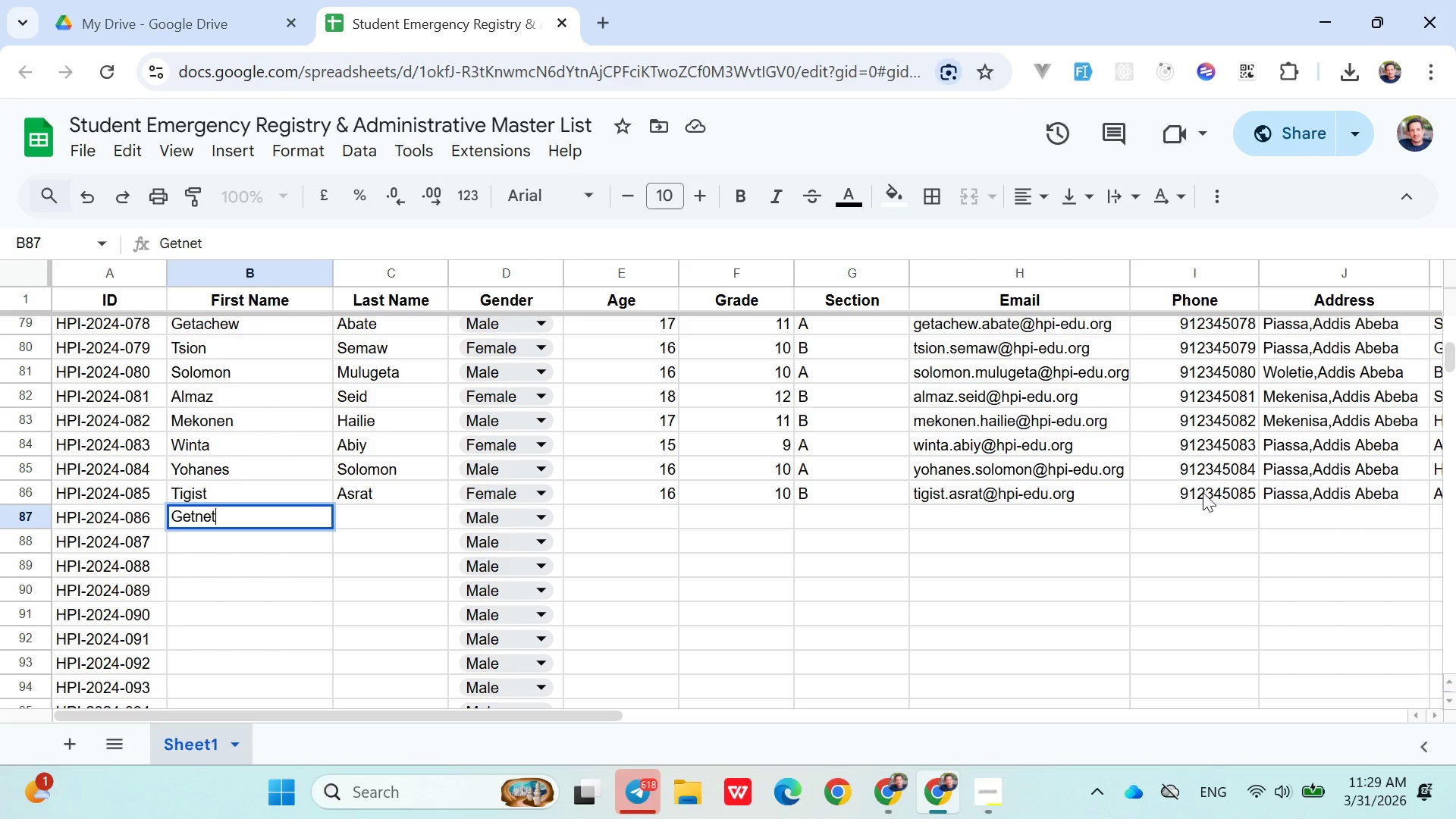 
key(ArrowRight)
 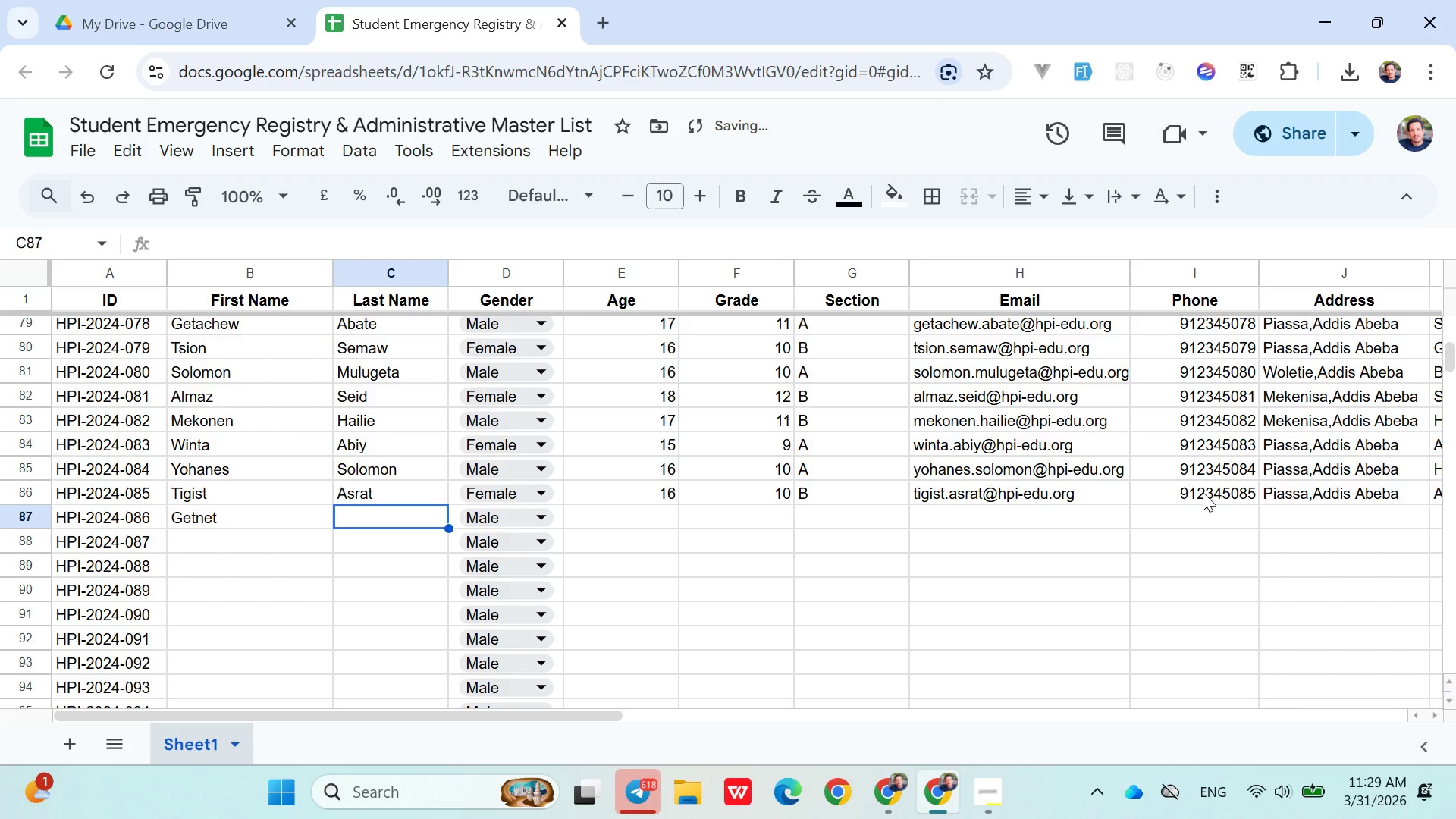 
type(Alemayehu)
 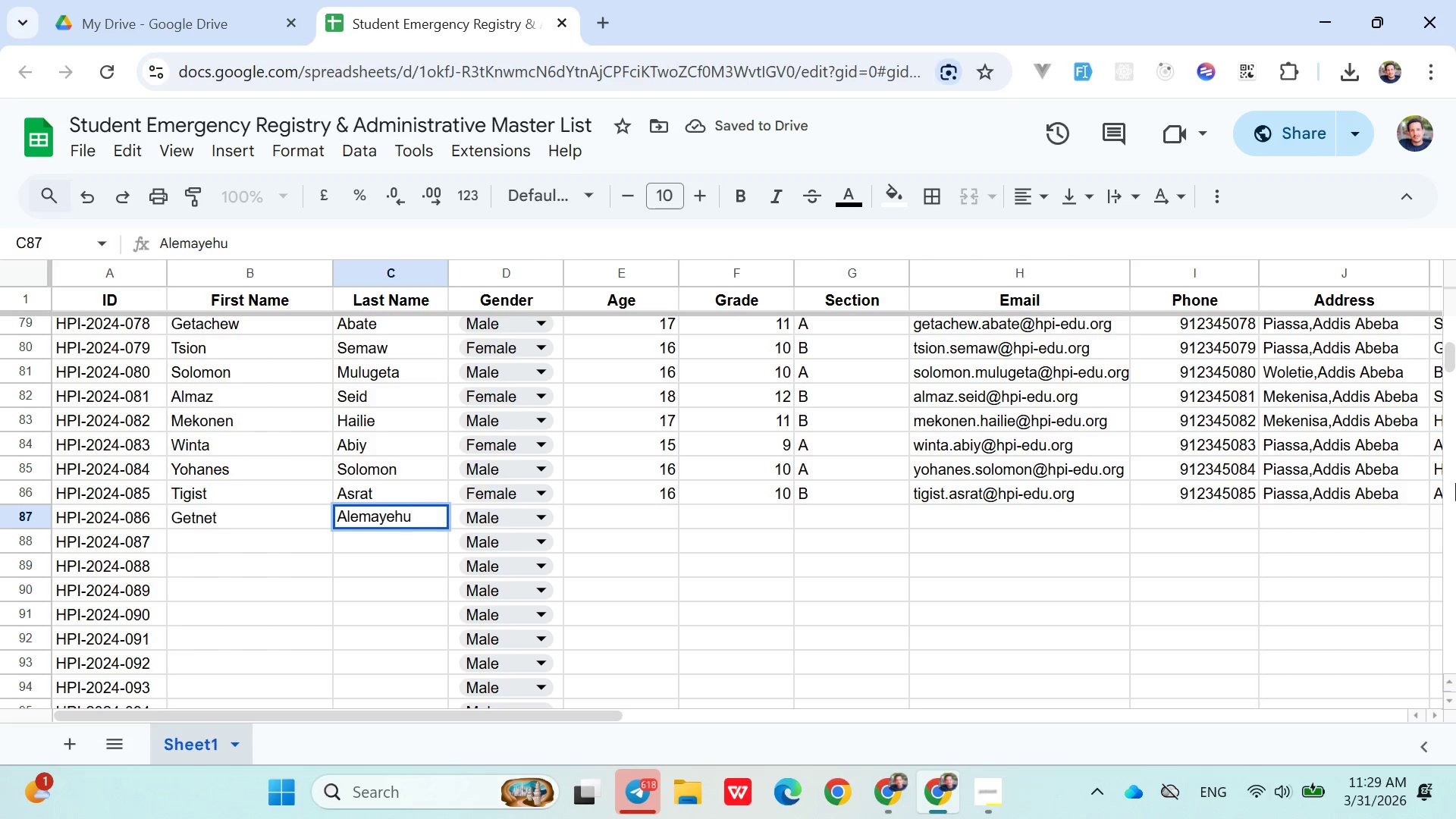 
key(ArrowRight)
 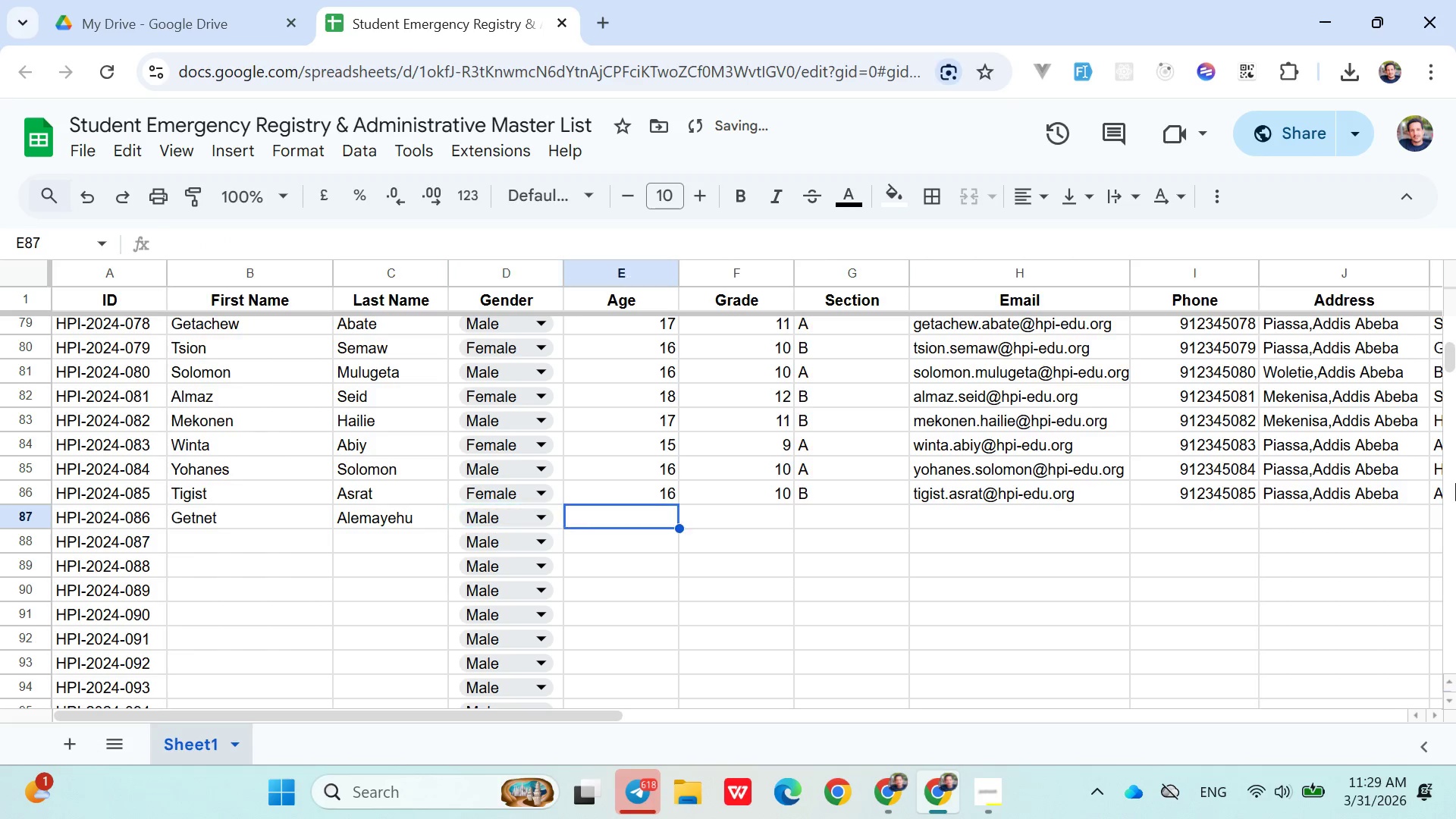 
key(ArrowRight)
 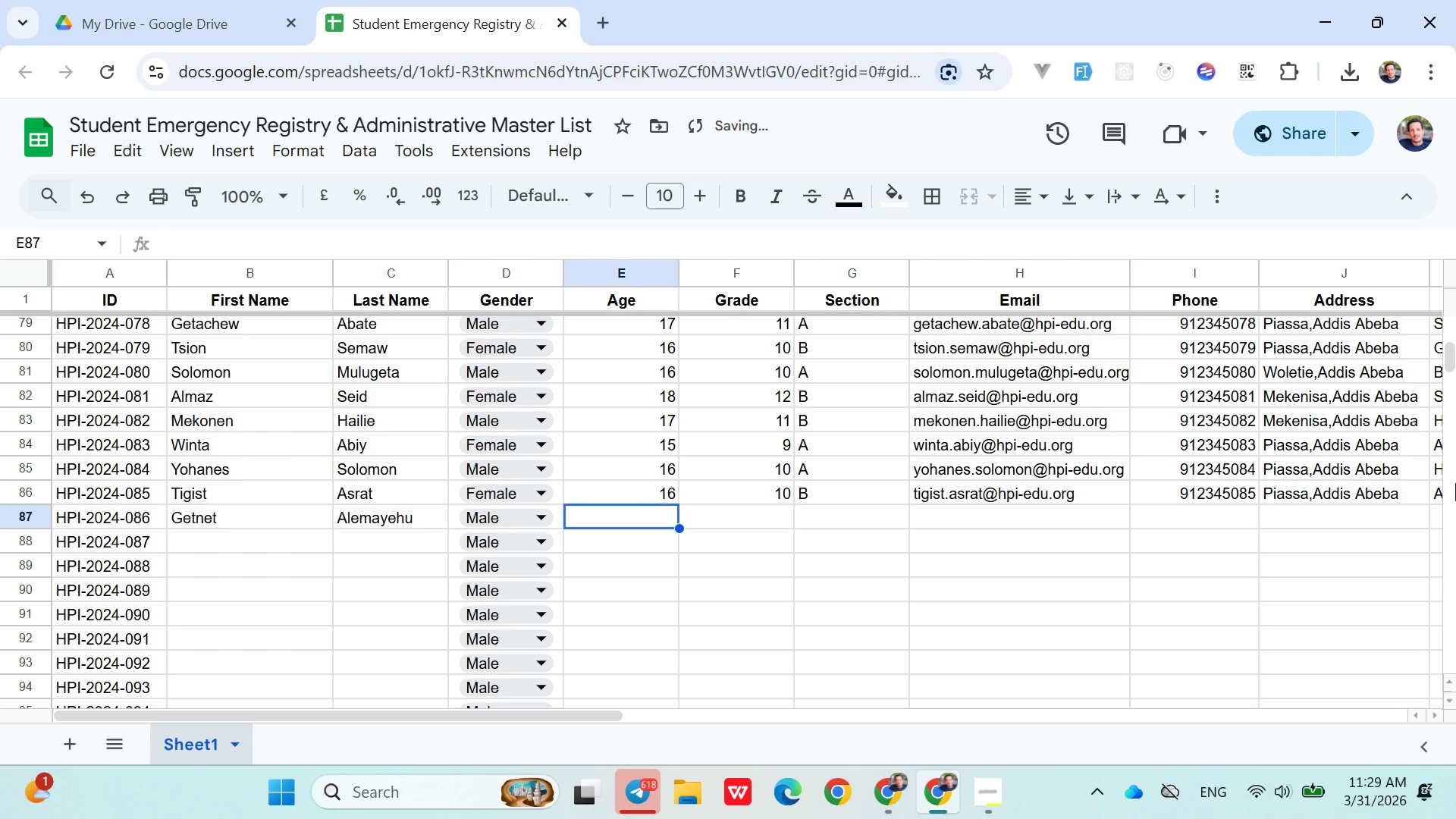 
type(16)
 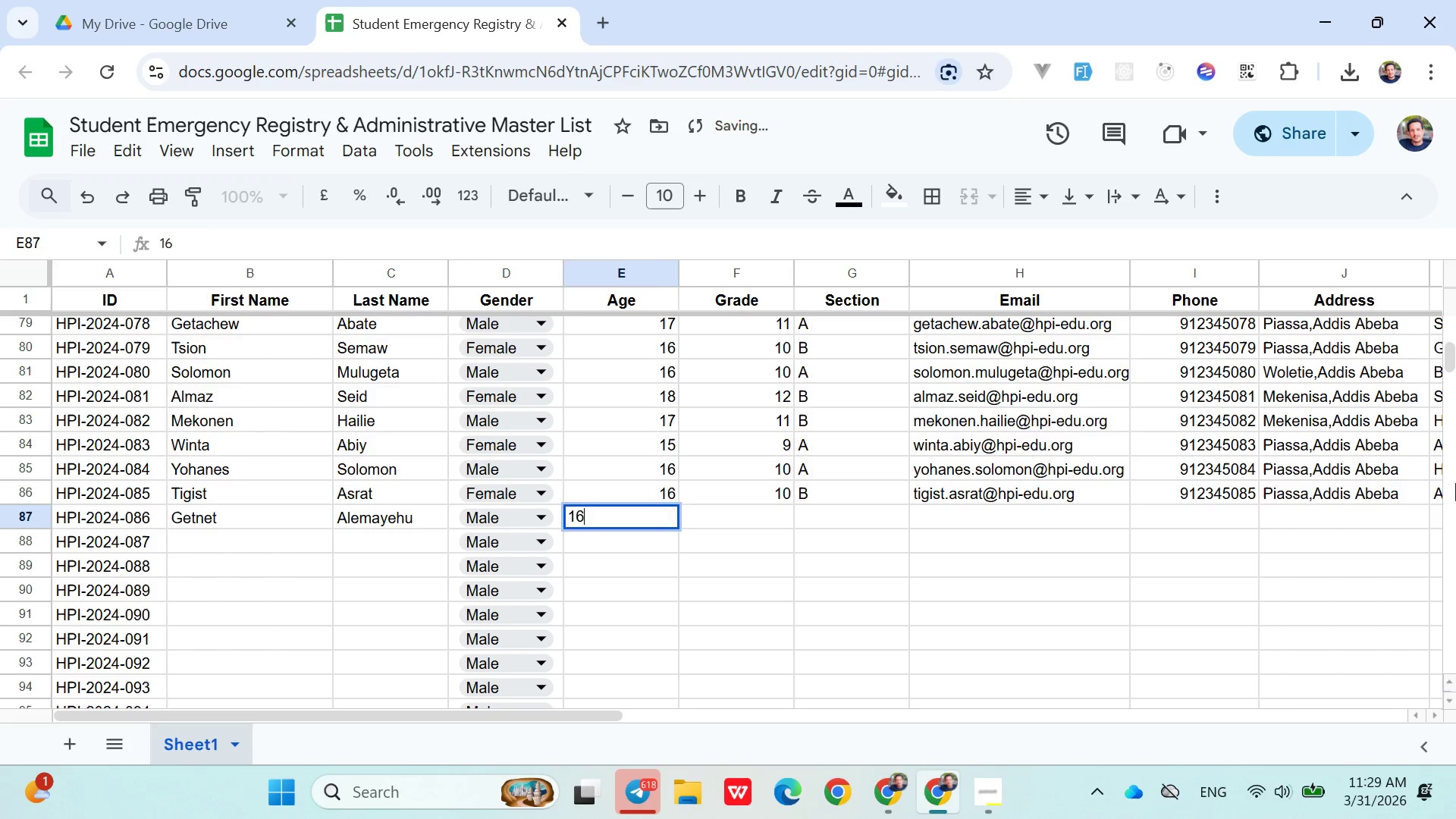 
key(ArrowRight)
 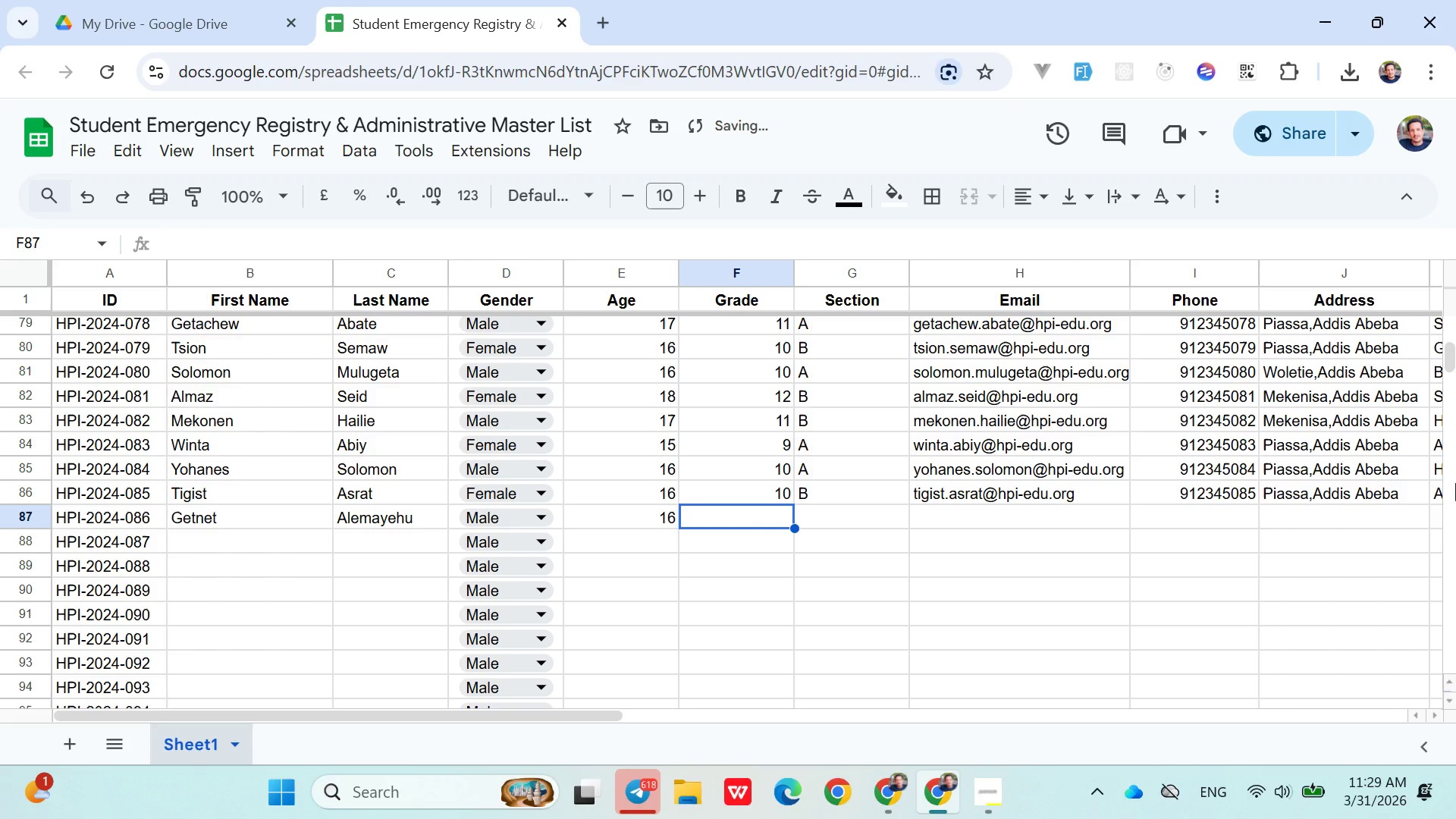 
type(10)
 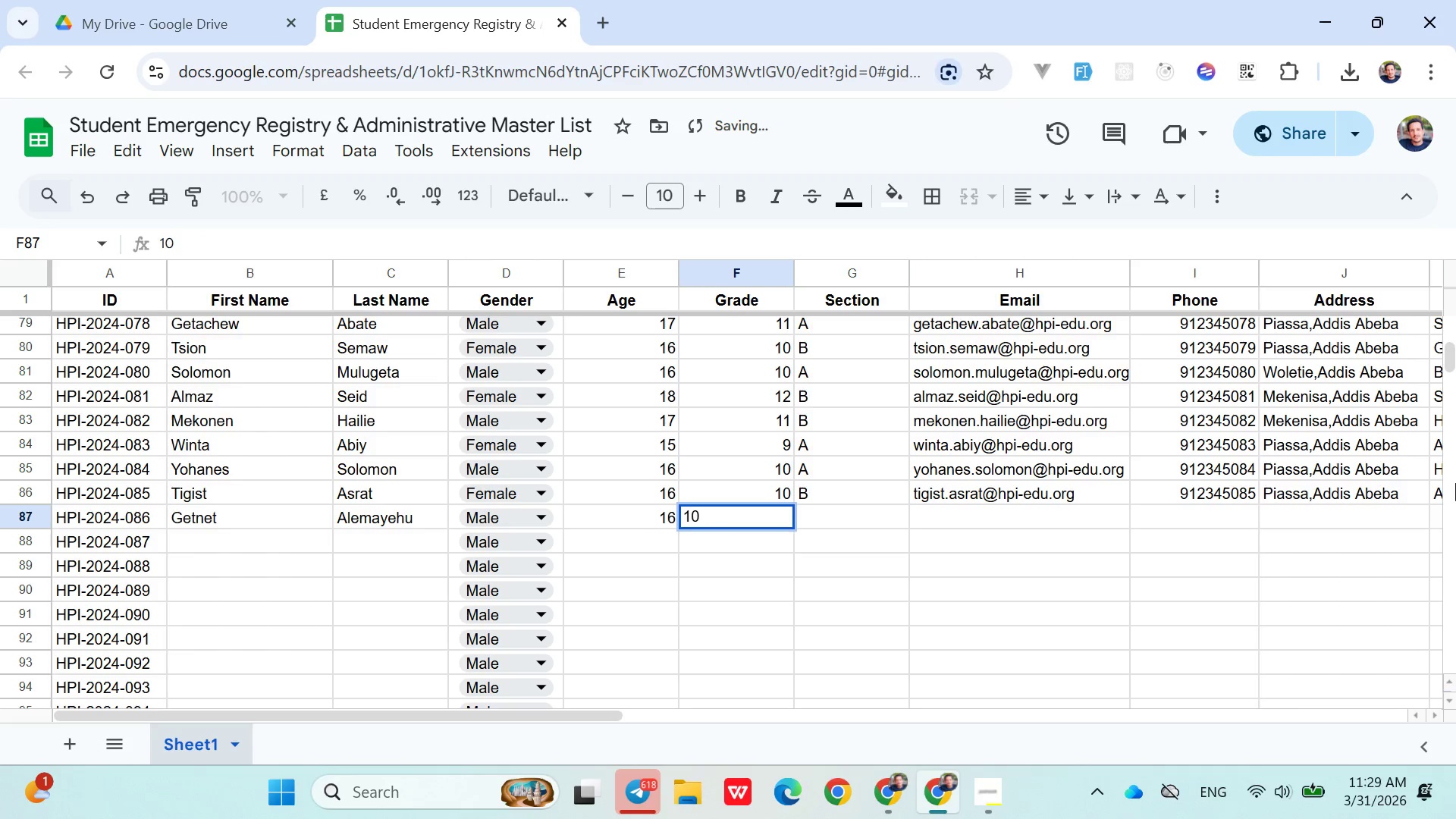 
key(ArrowRight)
 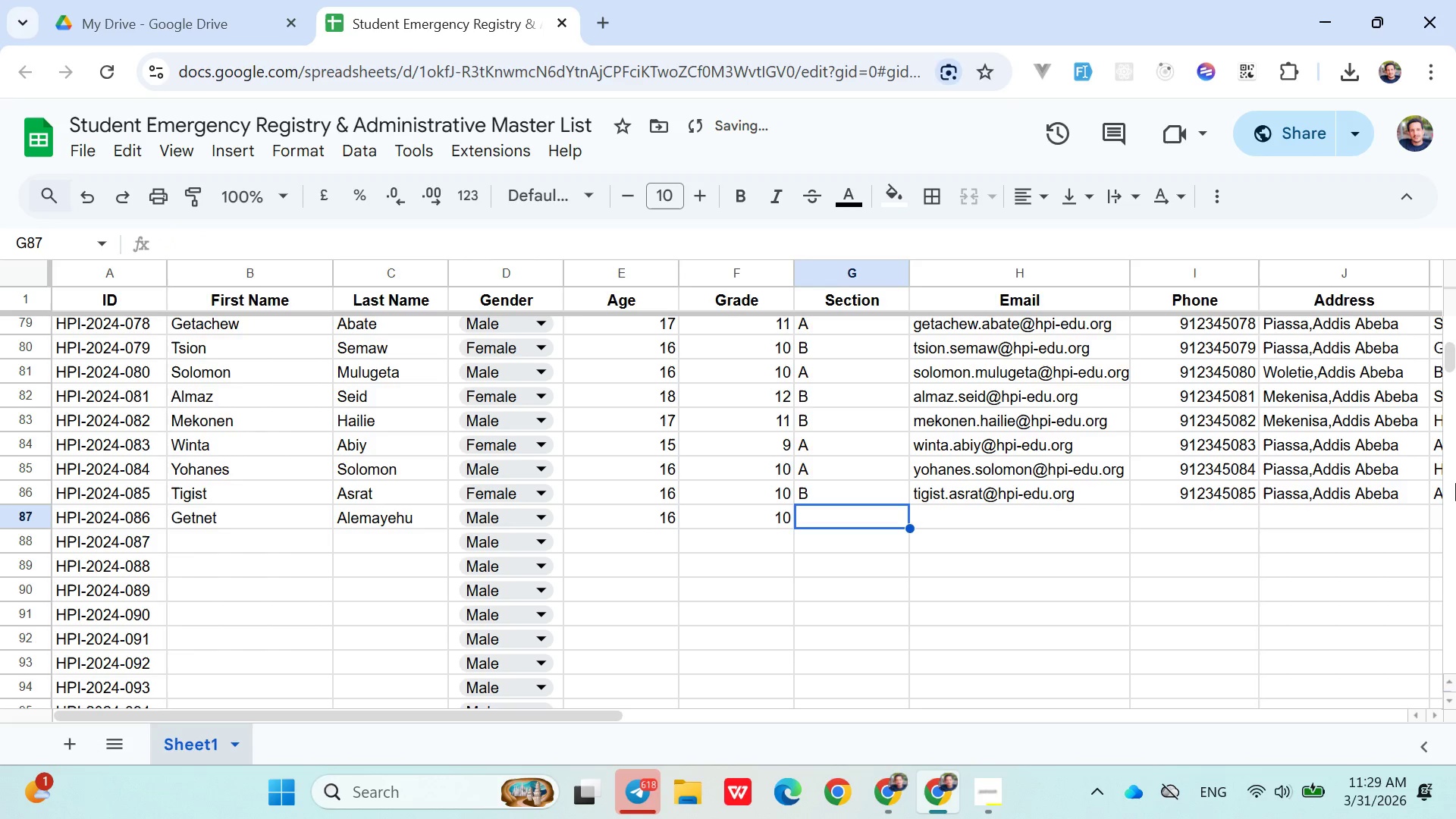 
key(Shift+A)
 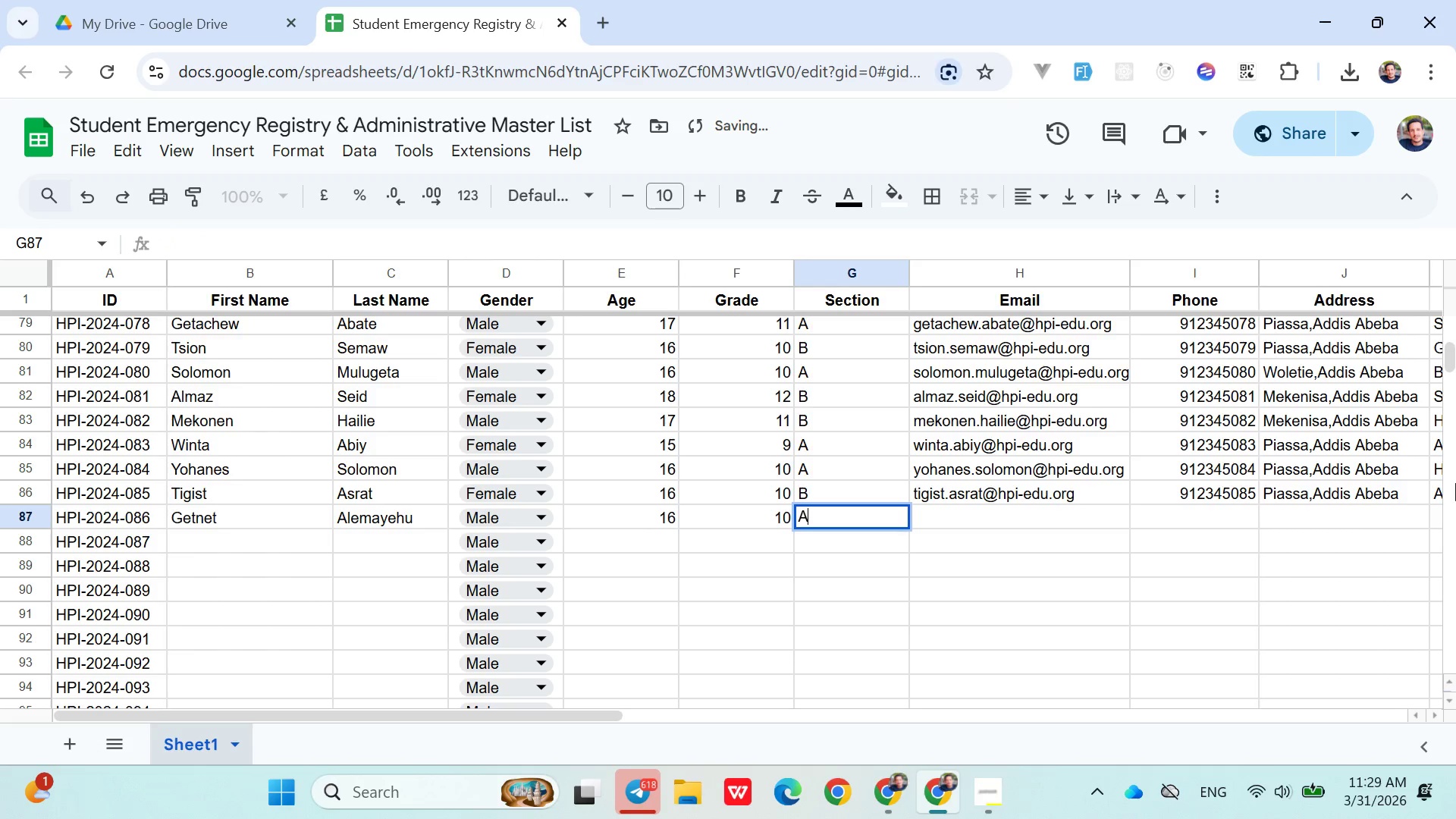 
key(ArrowRight)
 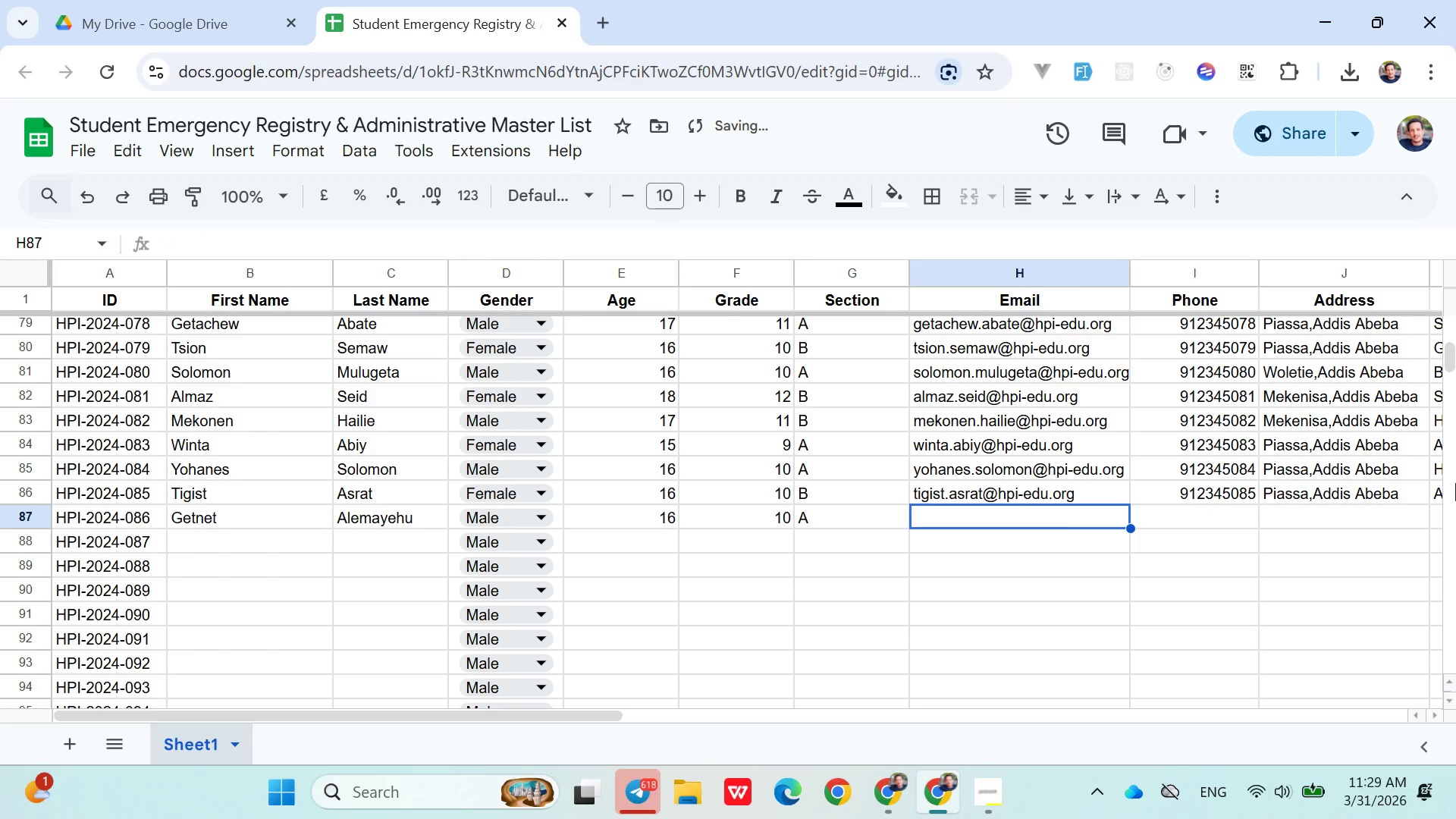 
type(getenet.alemayehu@hpi-edu.org)
 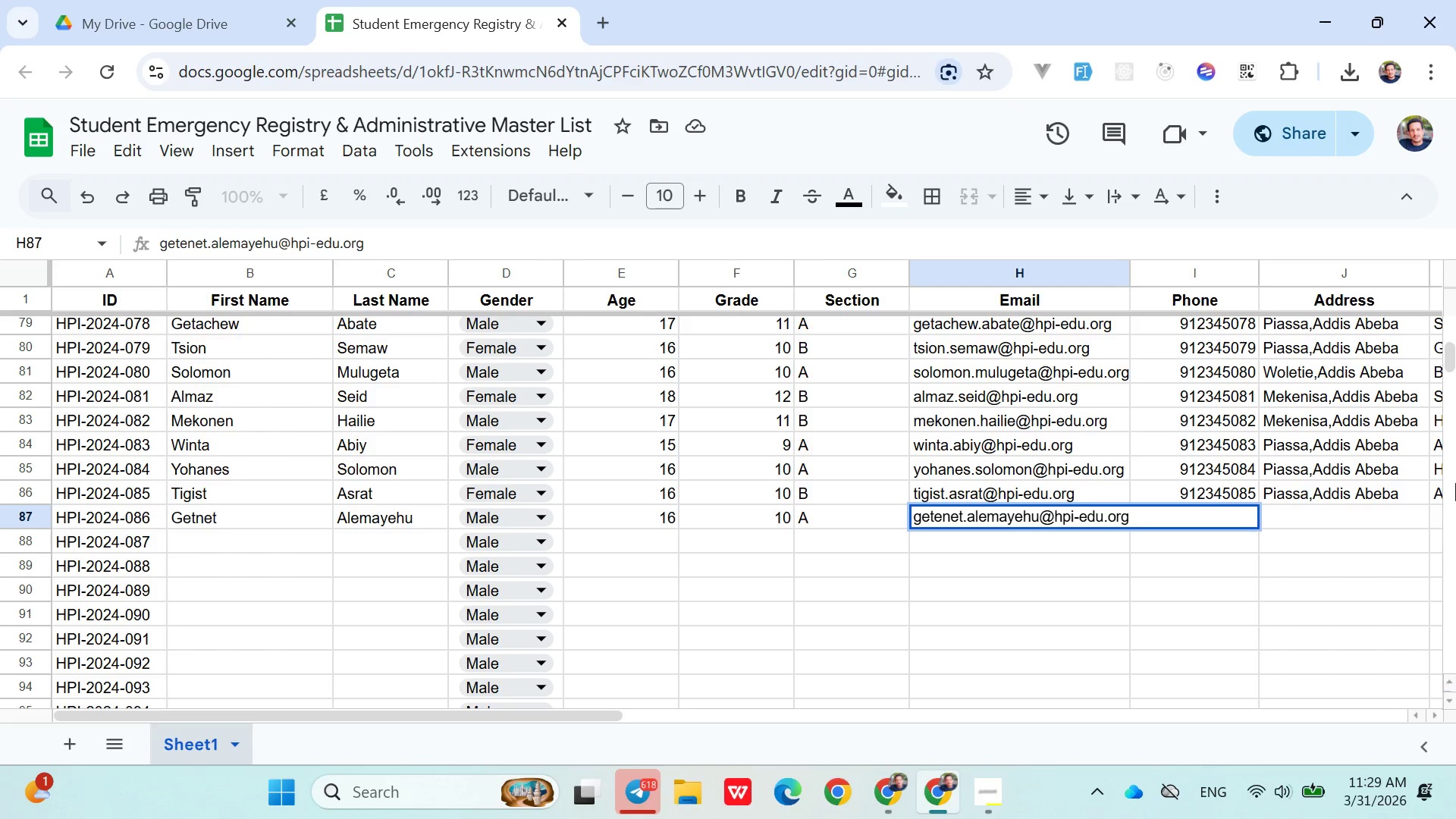 
 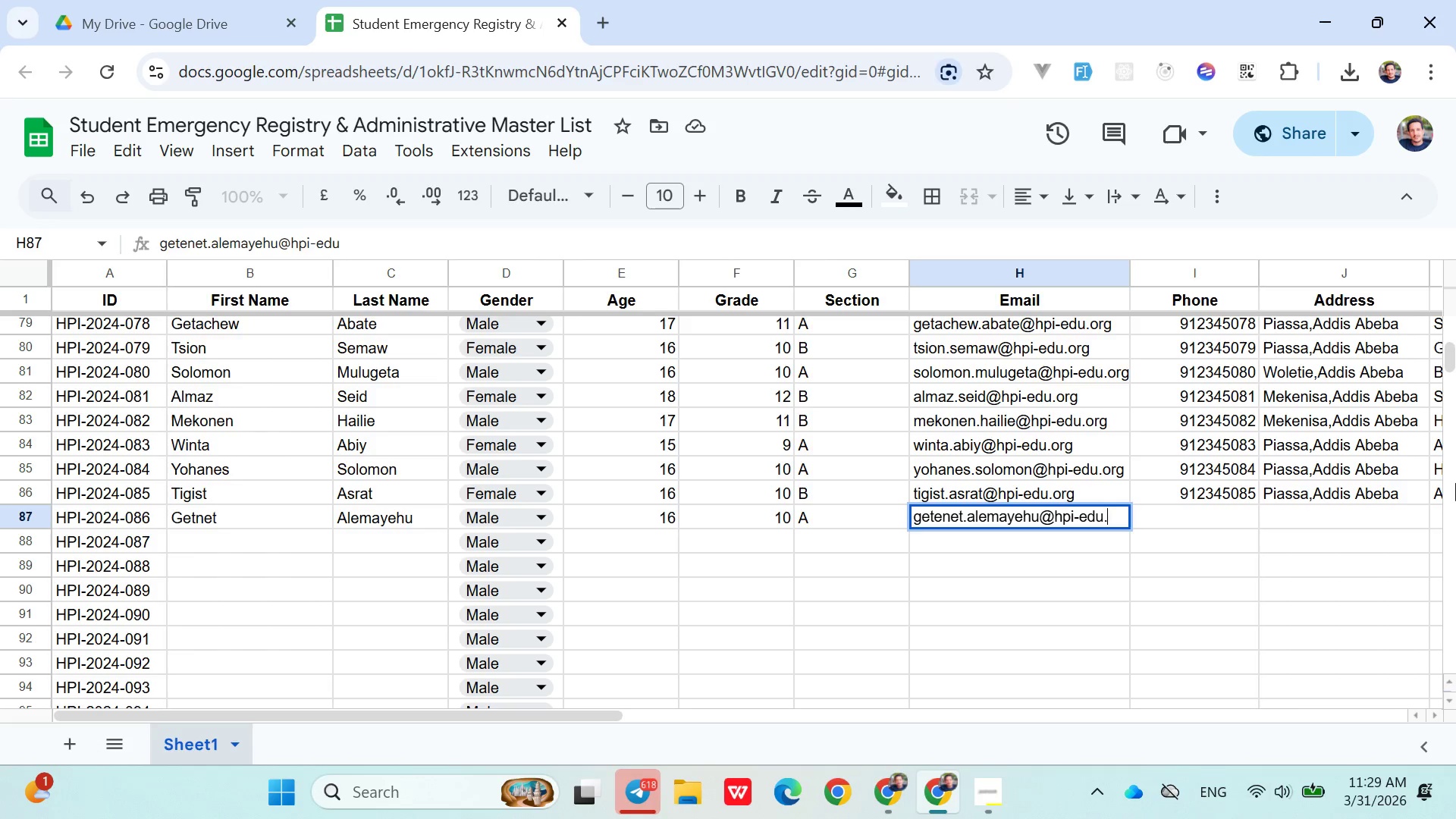 
key(ArrowRight)
 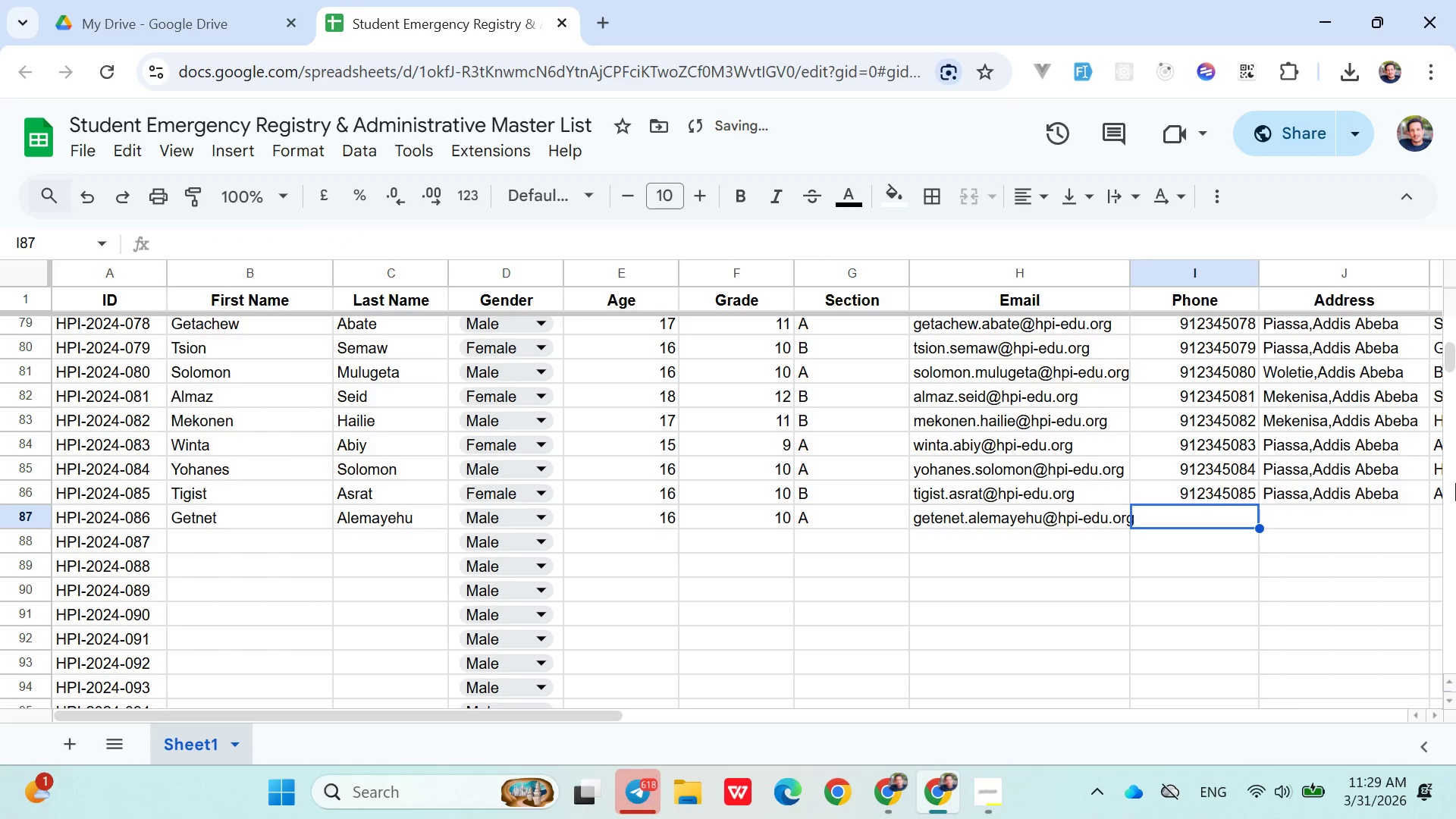 
type(0912345086)
 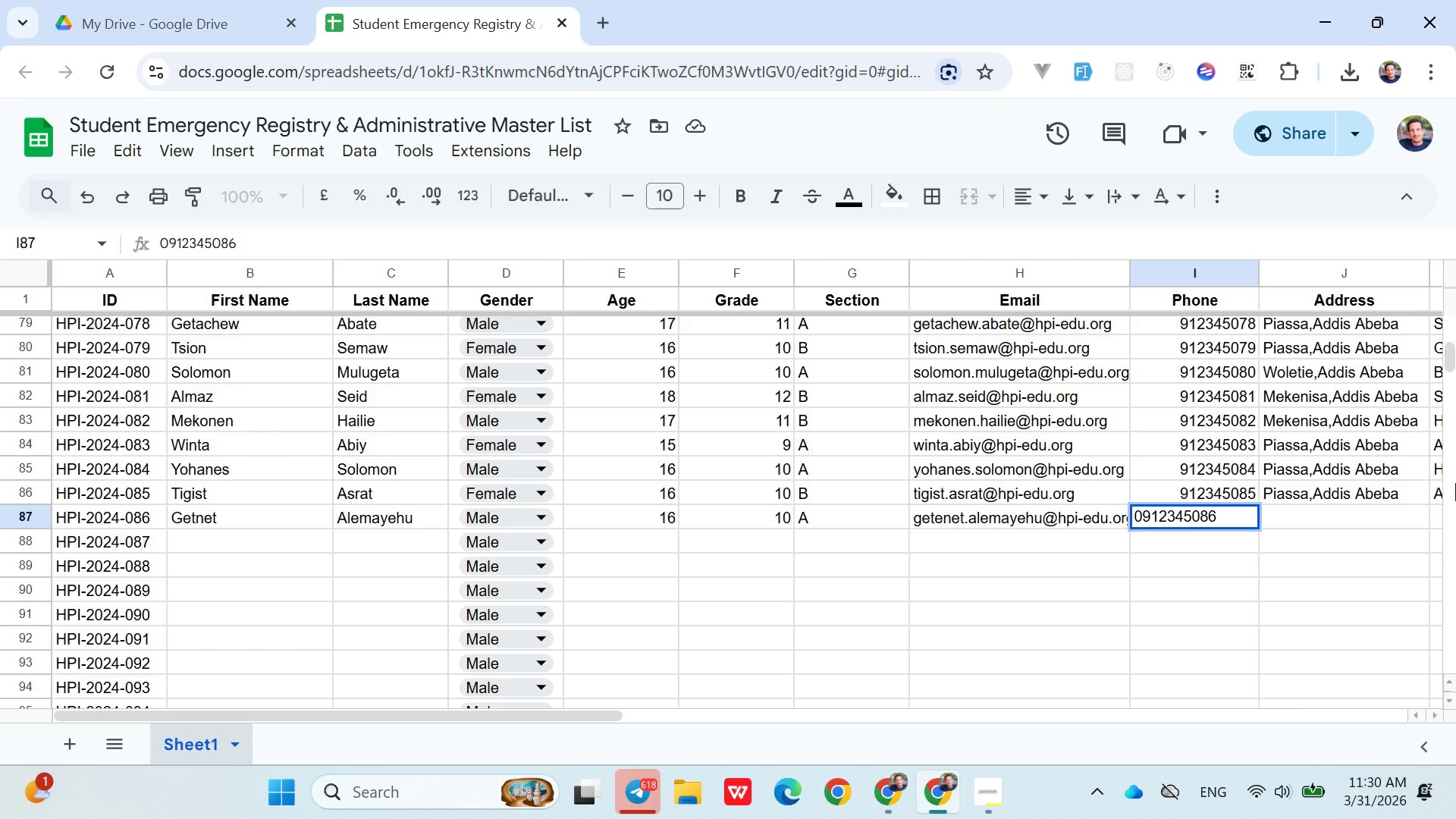 
key(ArrowRight)
 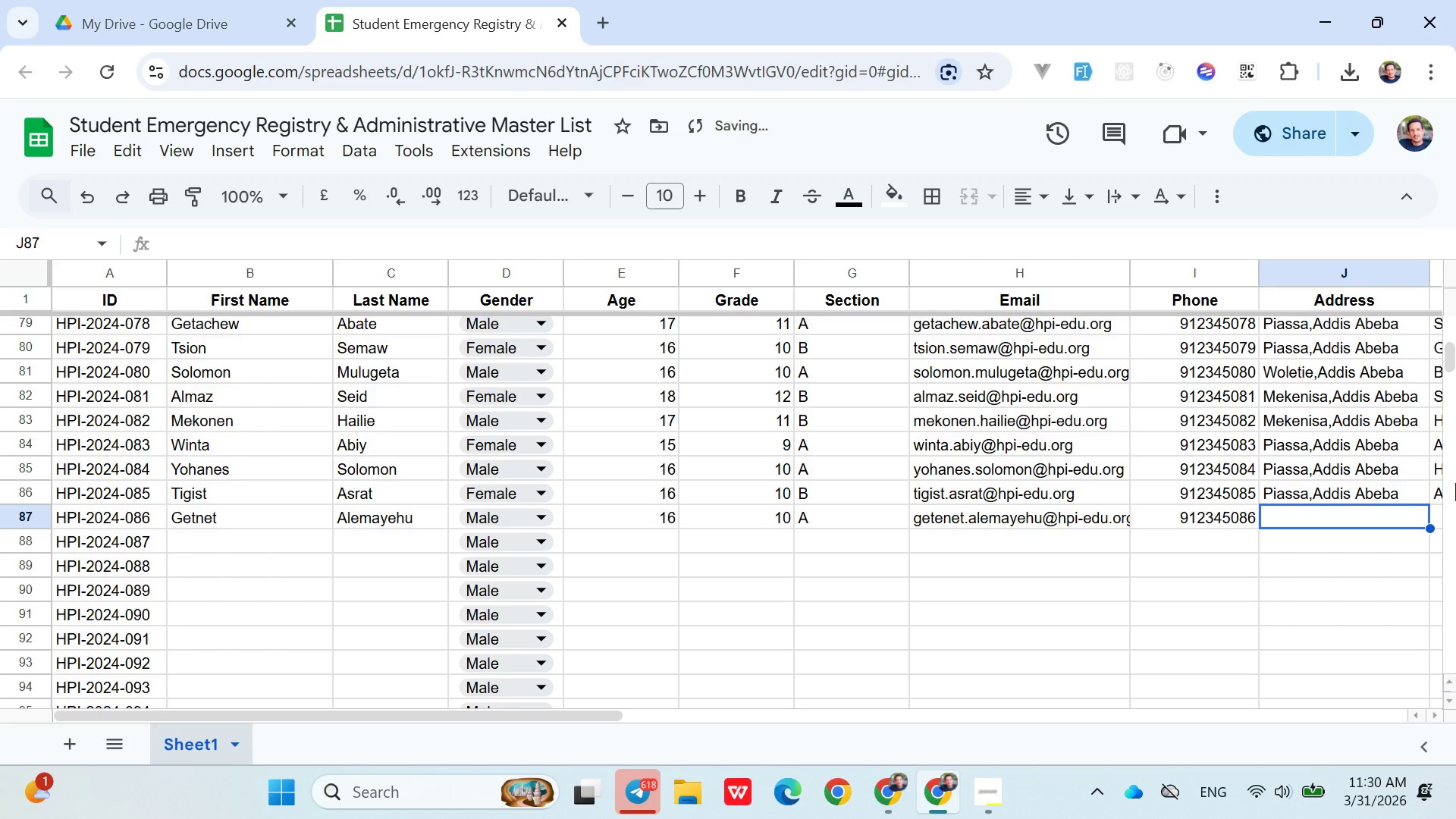 
hold_key(key=ShiftLeft, duration=1.52)
 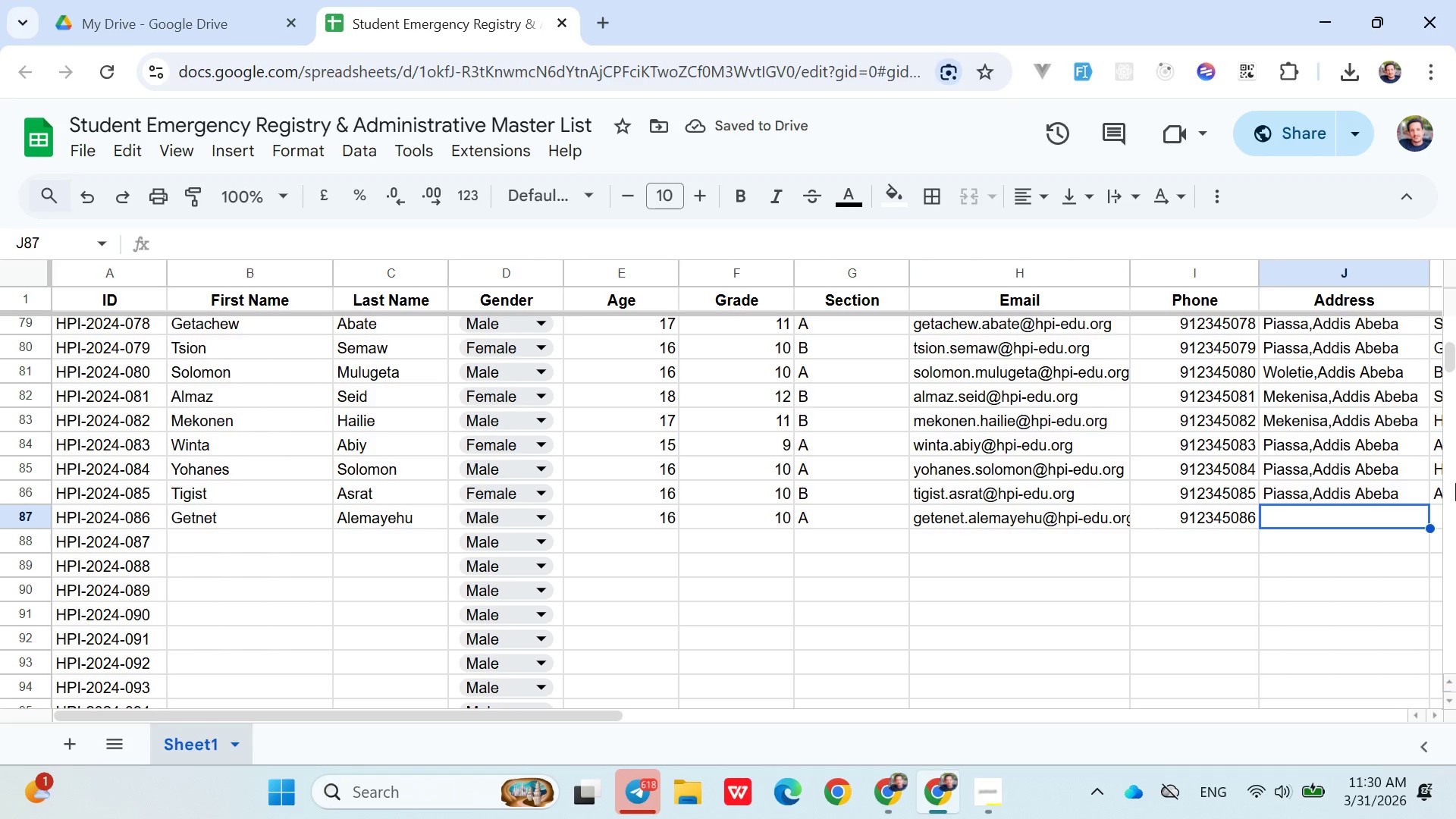 
type(Mex)
 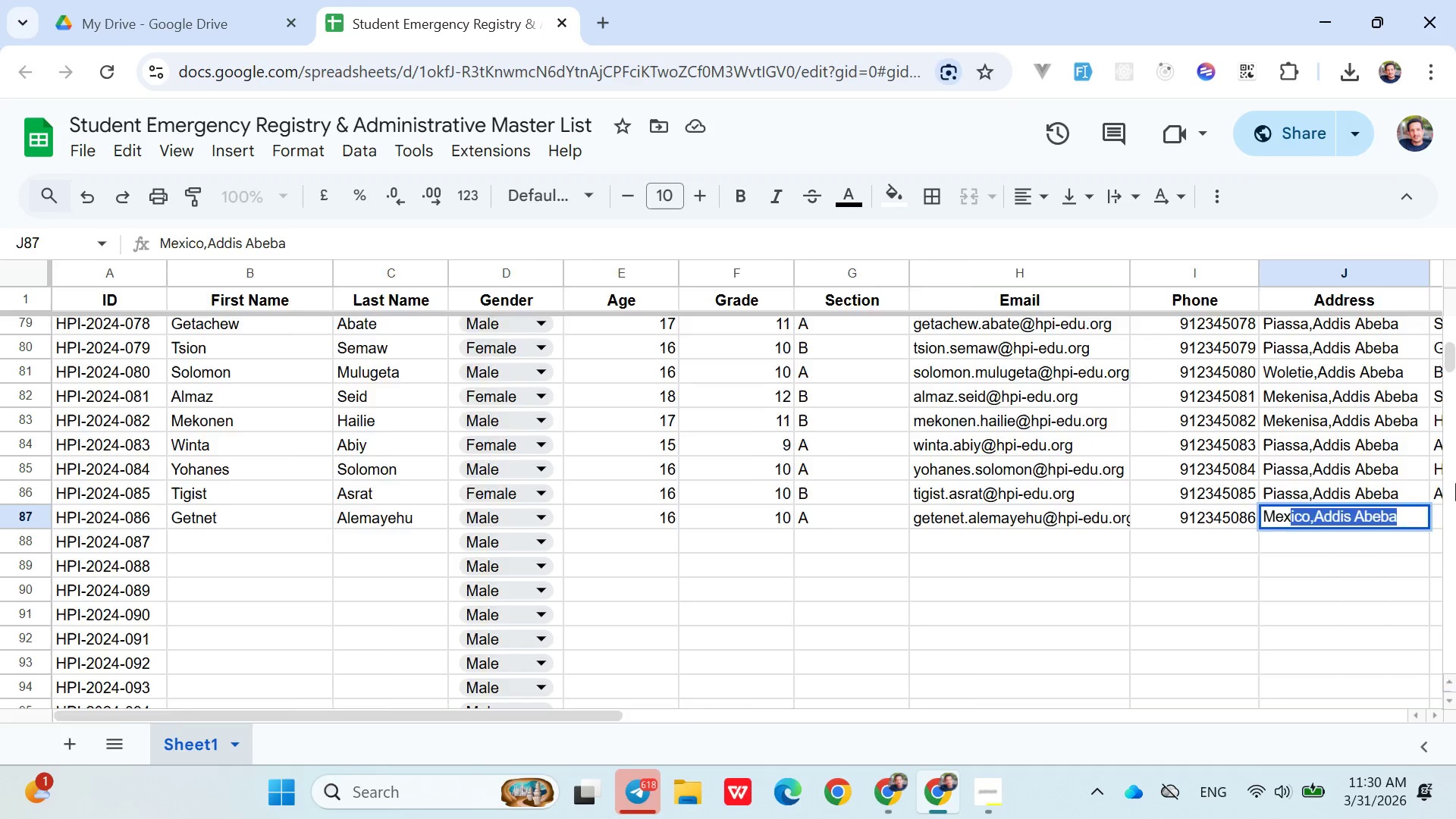 
key(ArrowRight)
 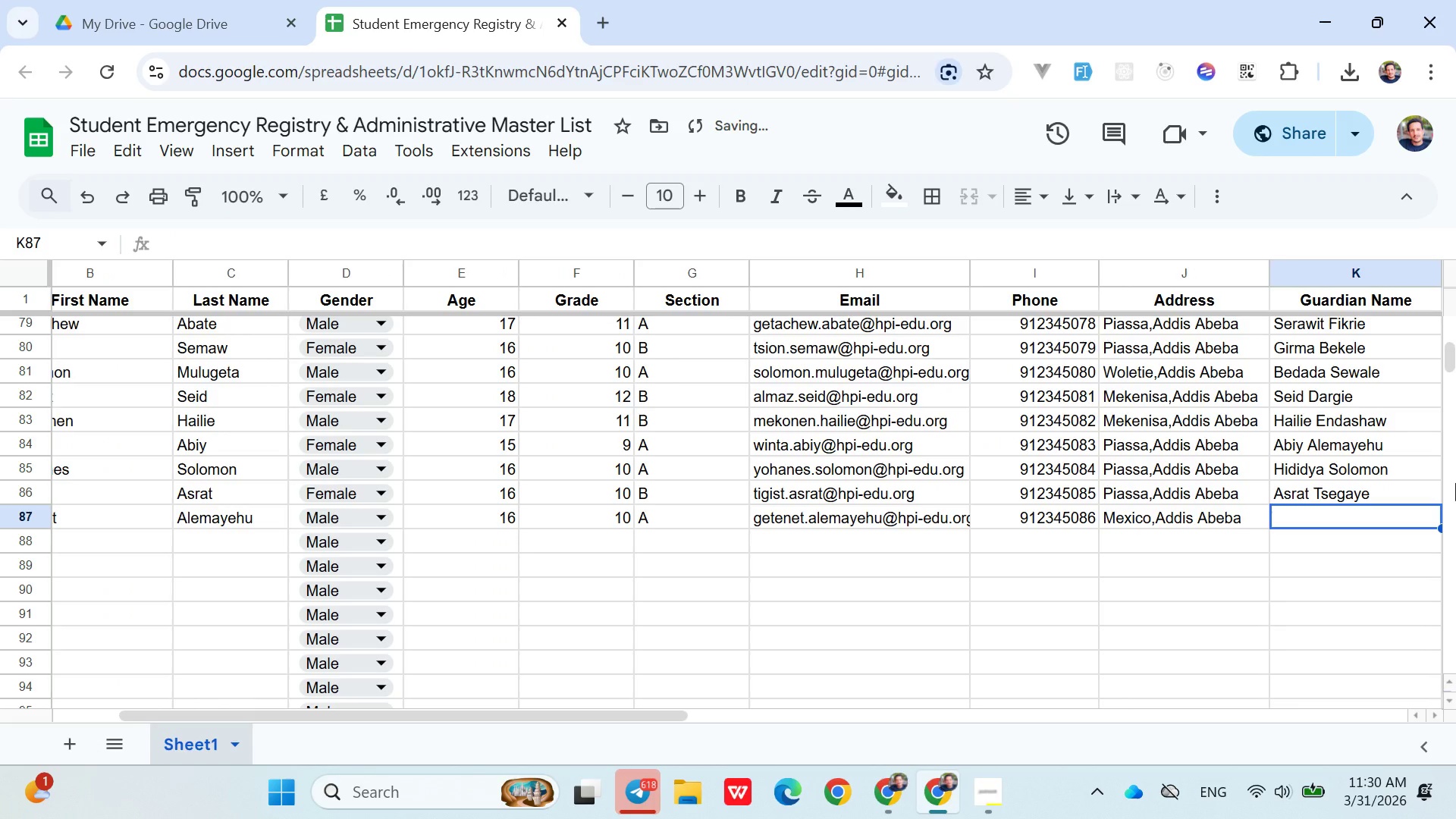 
hold_key(key=ShiftLeft, duration=1.51)
 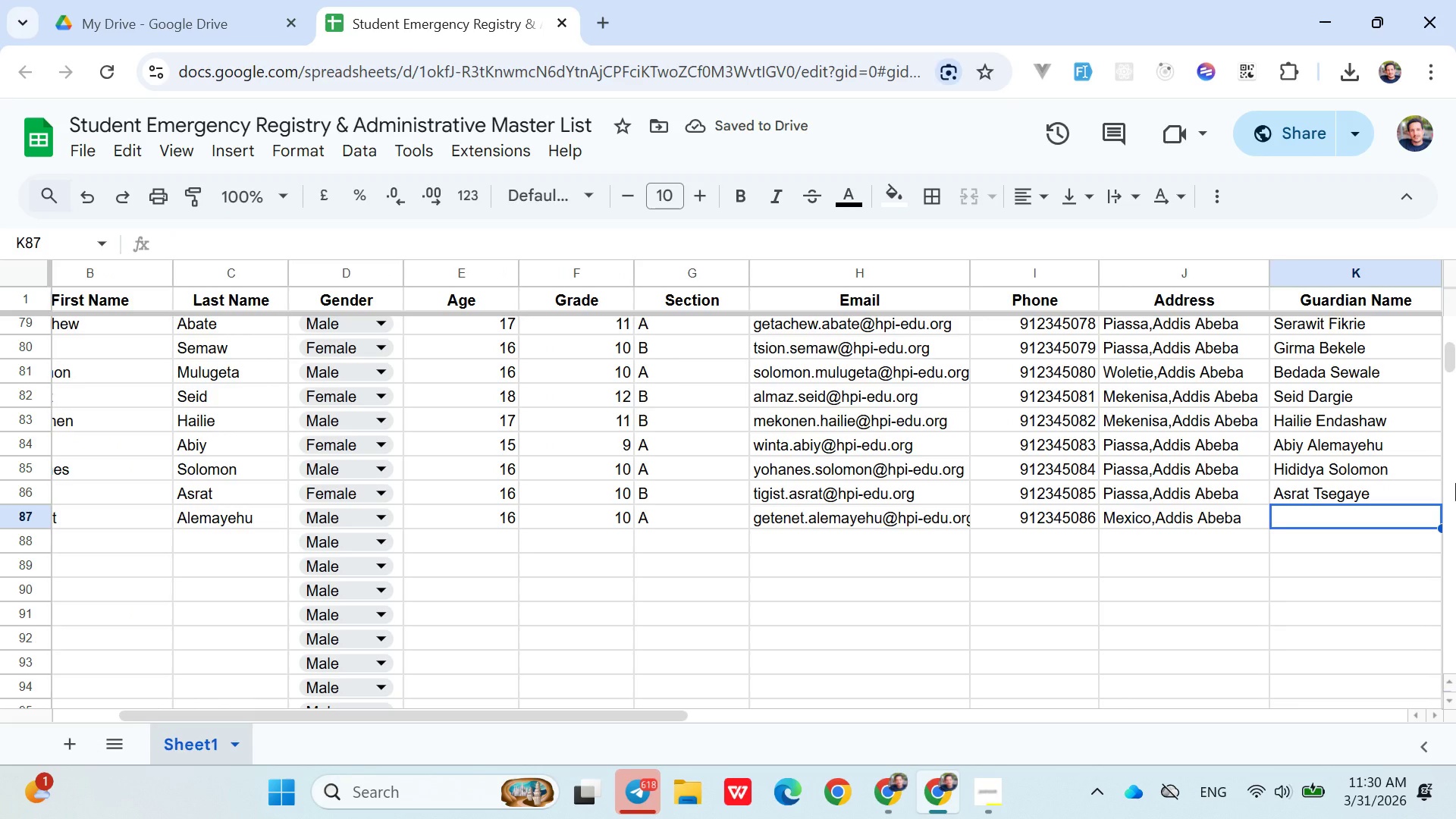 
hold_key(key=ShiftLeft, duration=1.52)
 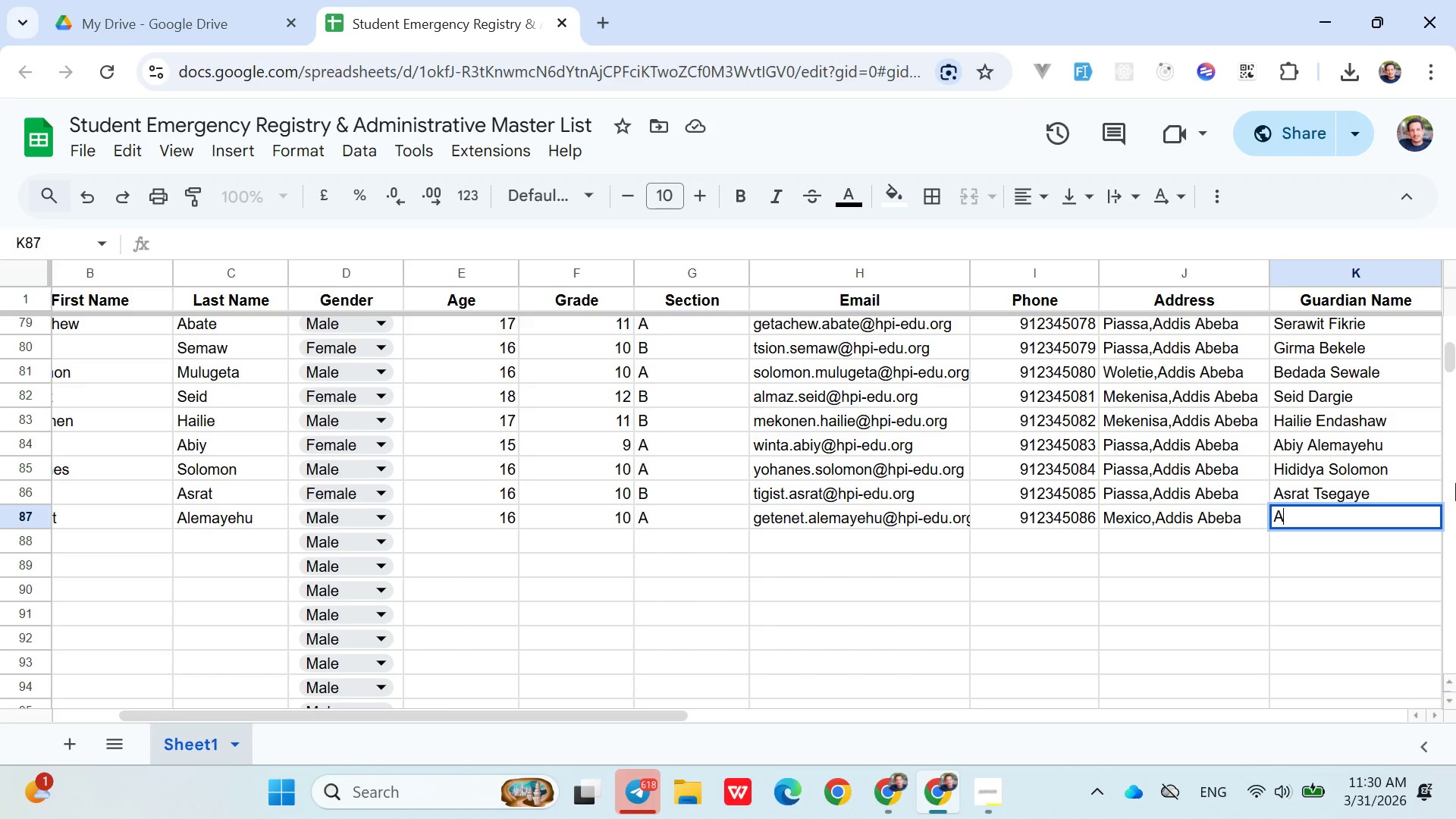 
type(Alemayehu Deboch)
 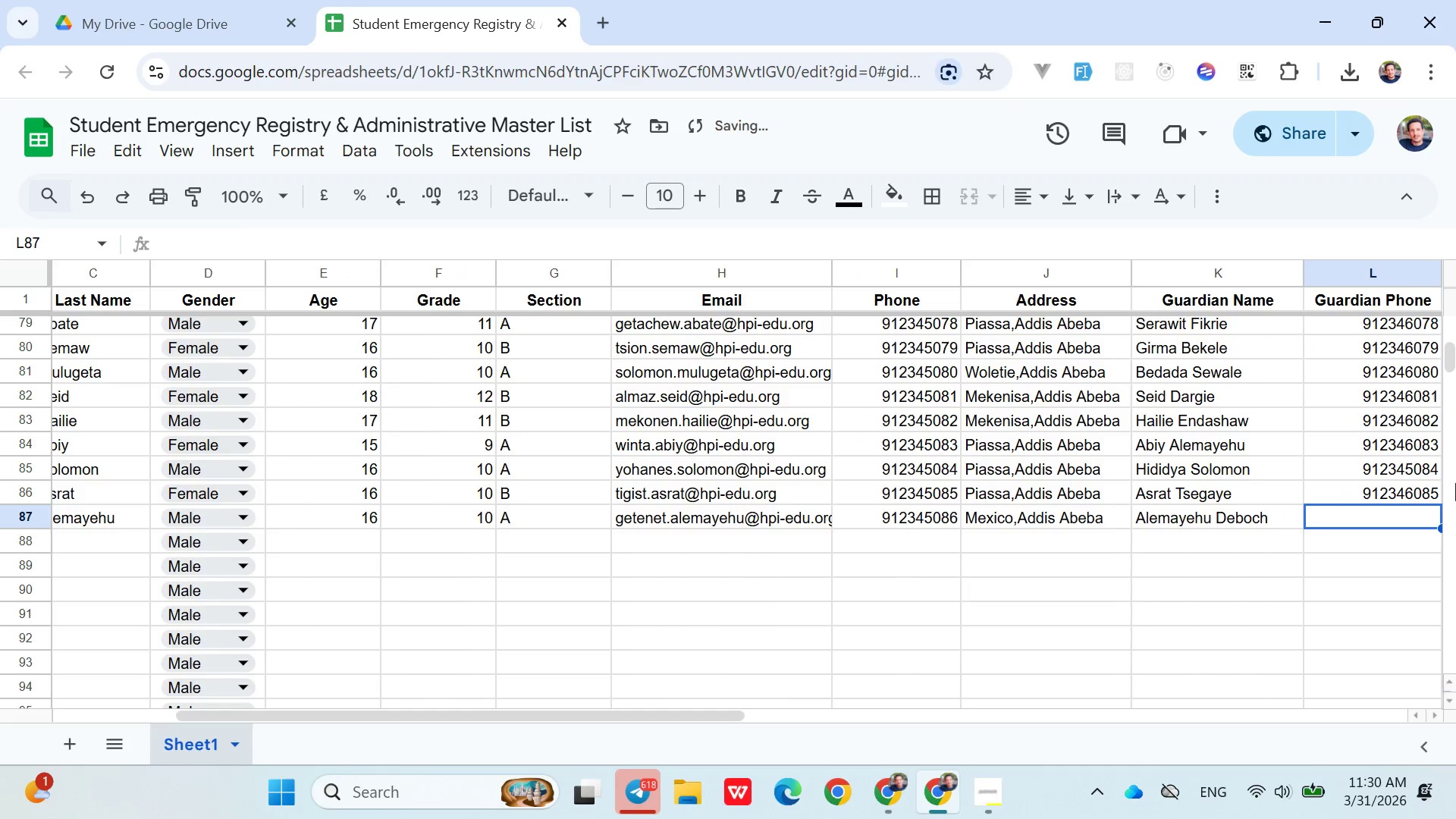 
 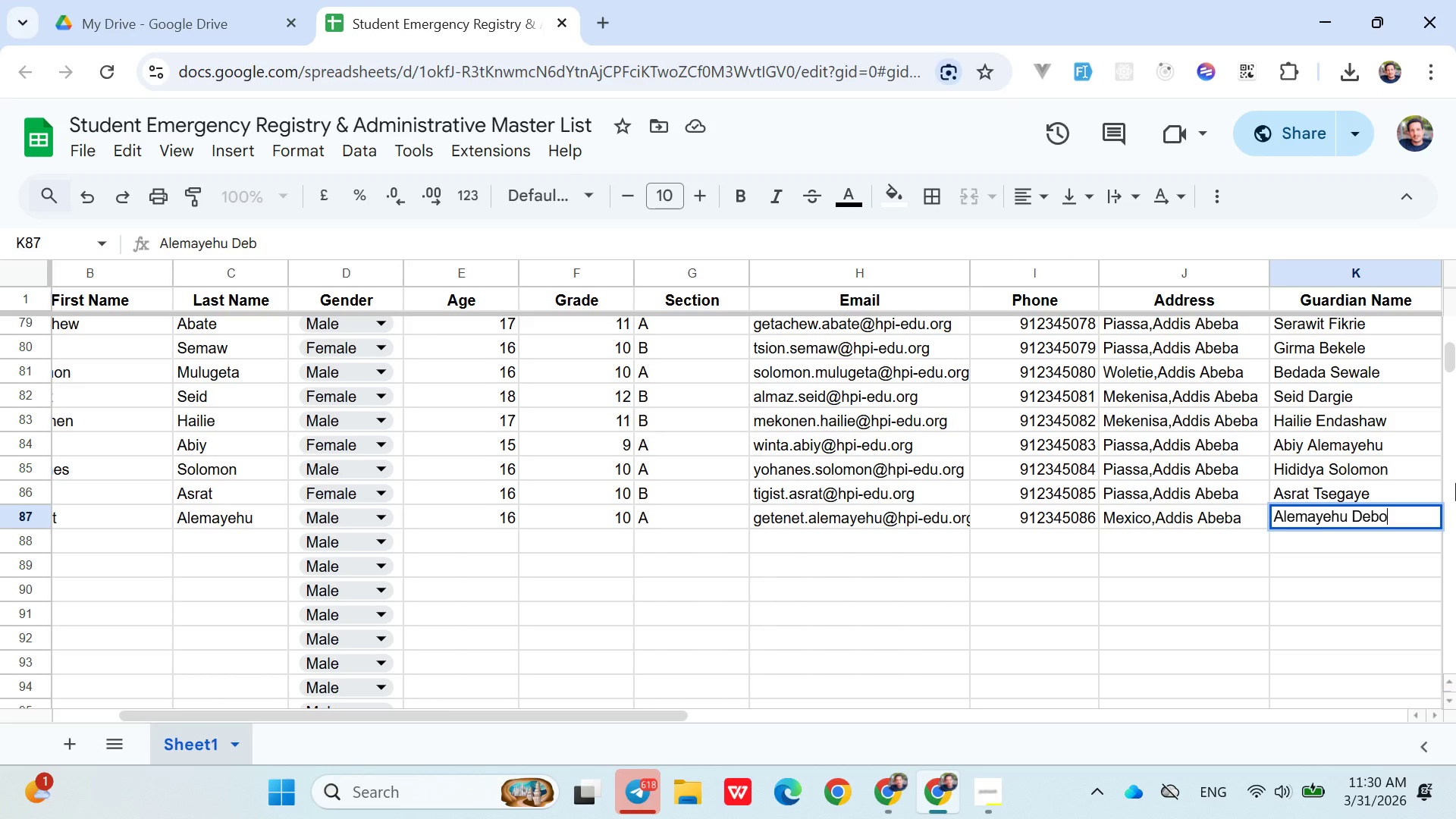 
key(ArrowRight)
 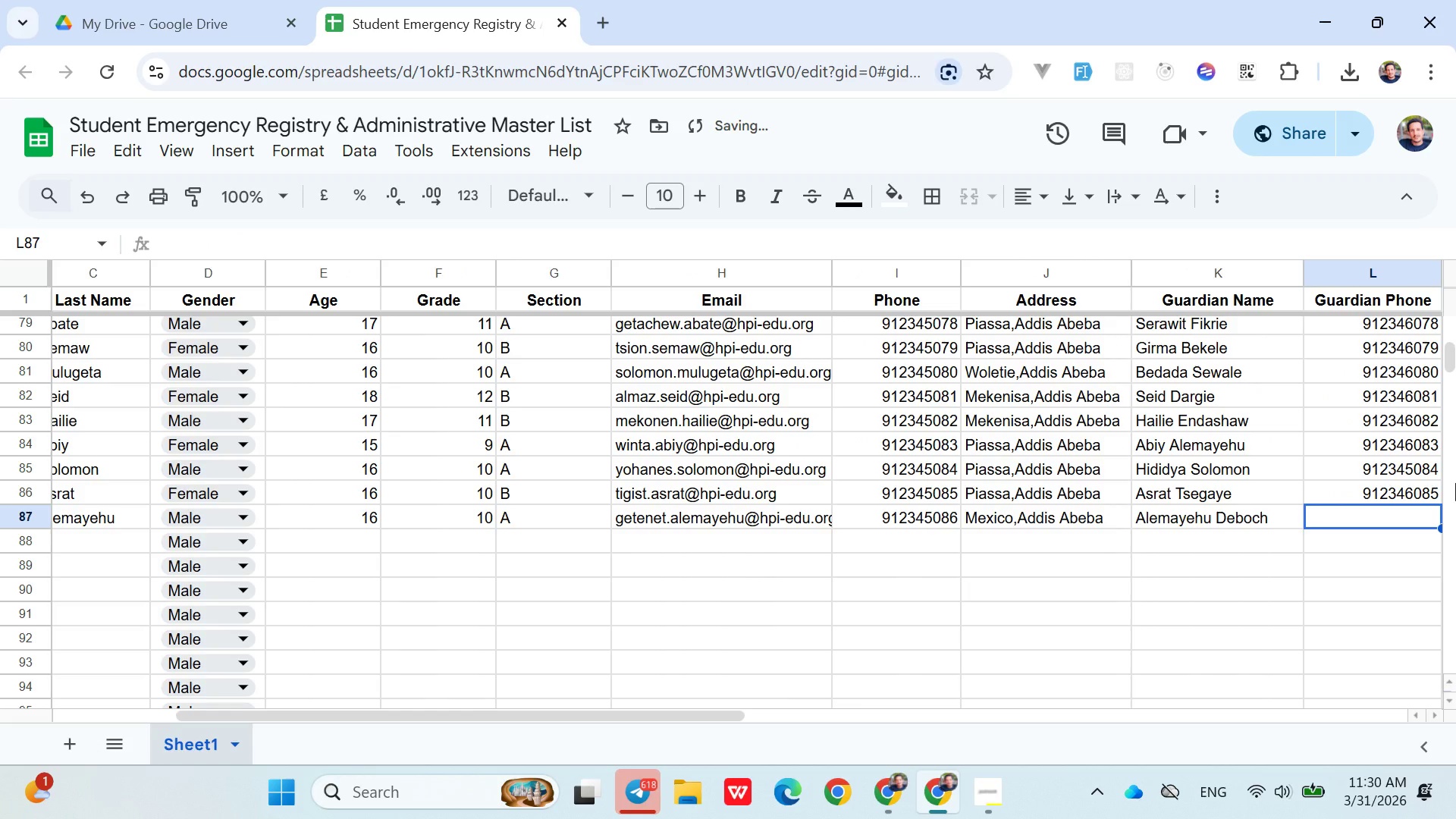 
type(0912346086)
 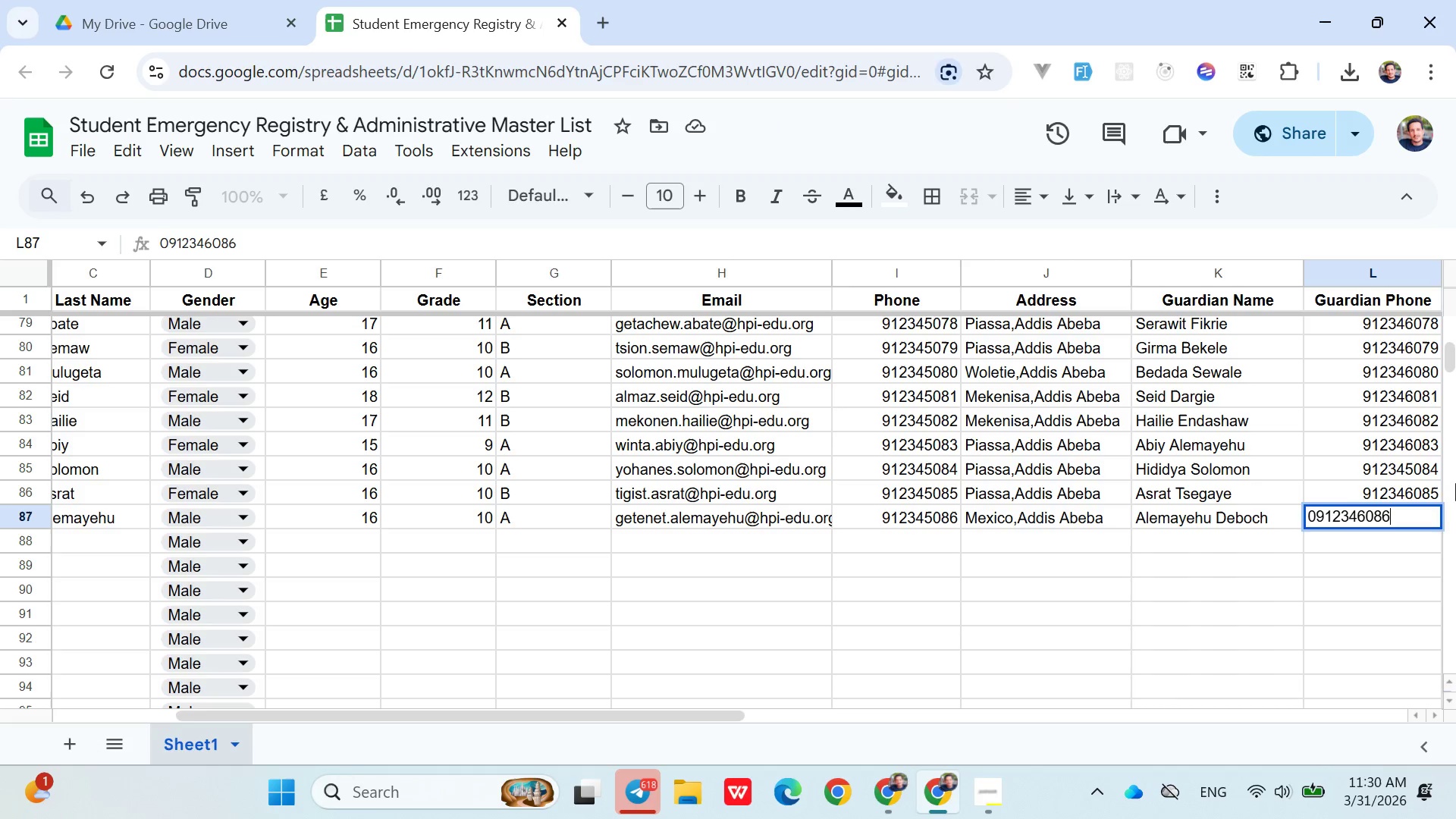 
key(ArrowDown)
 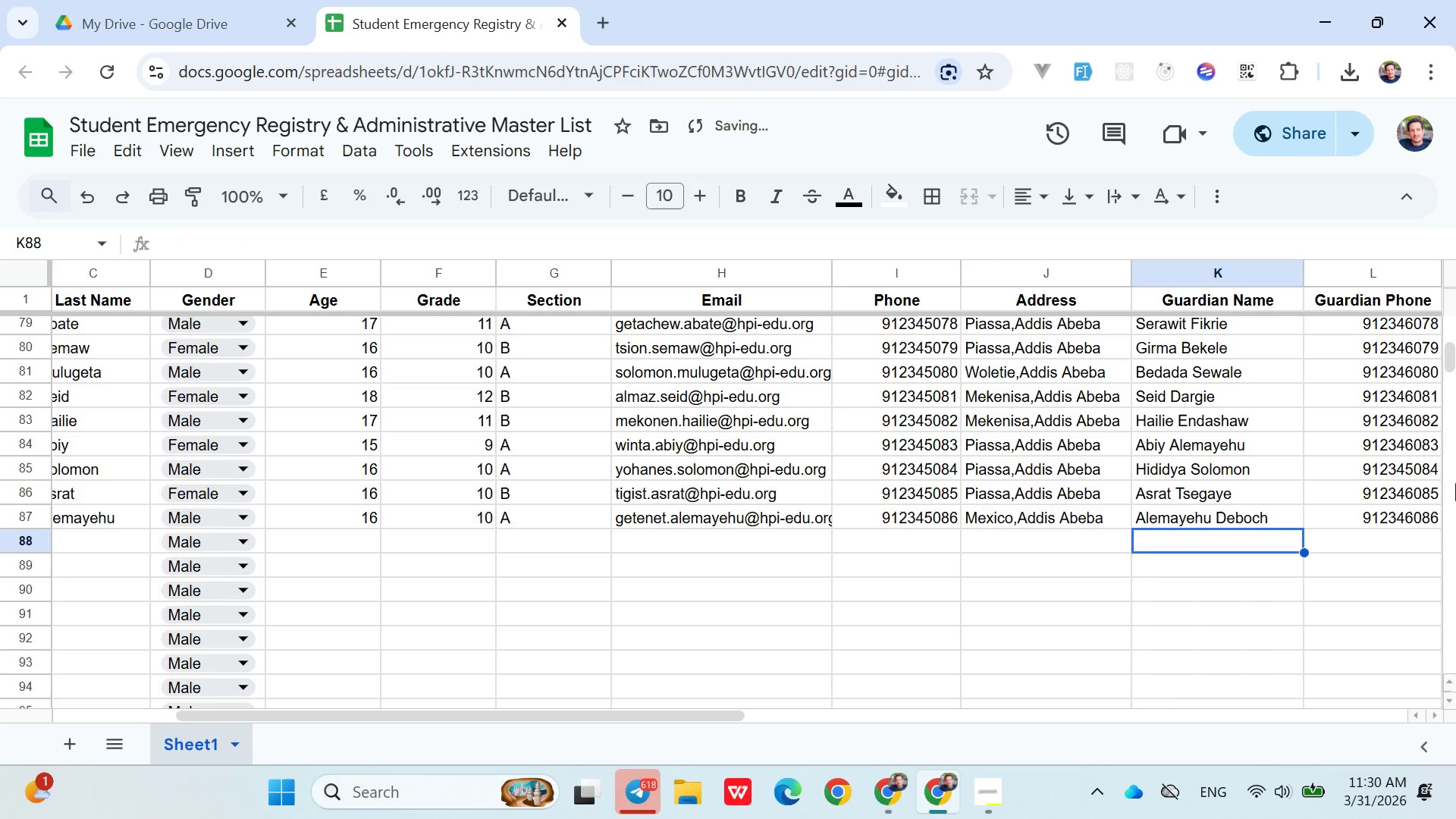 
hold_key(key=ArrowLeft, duration=0.95)
 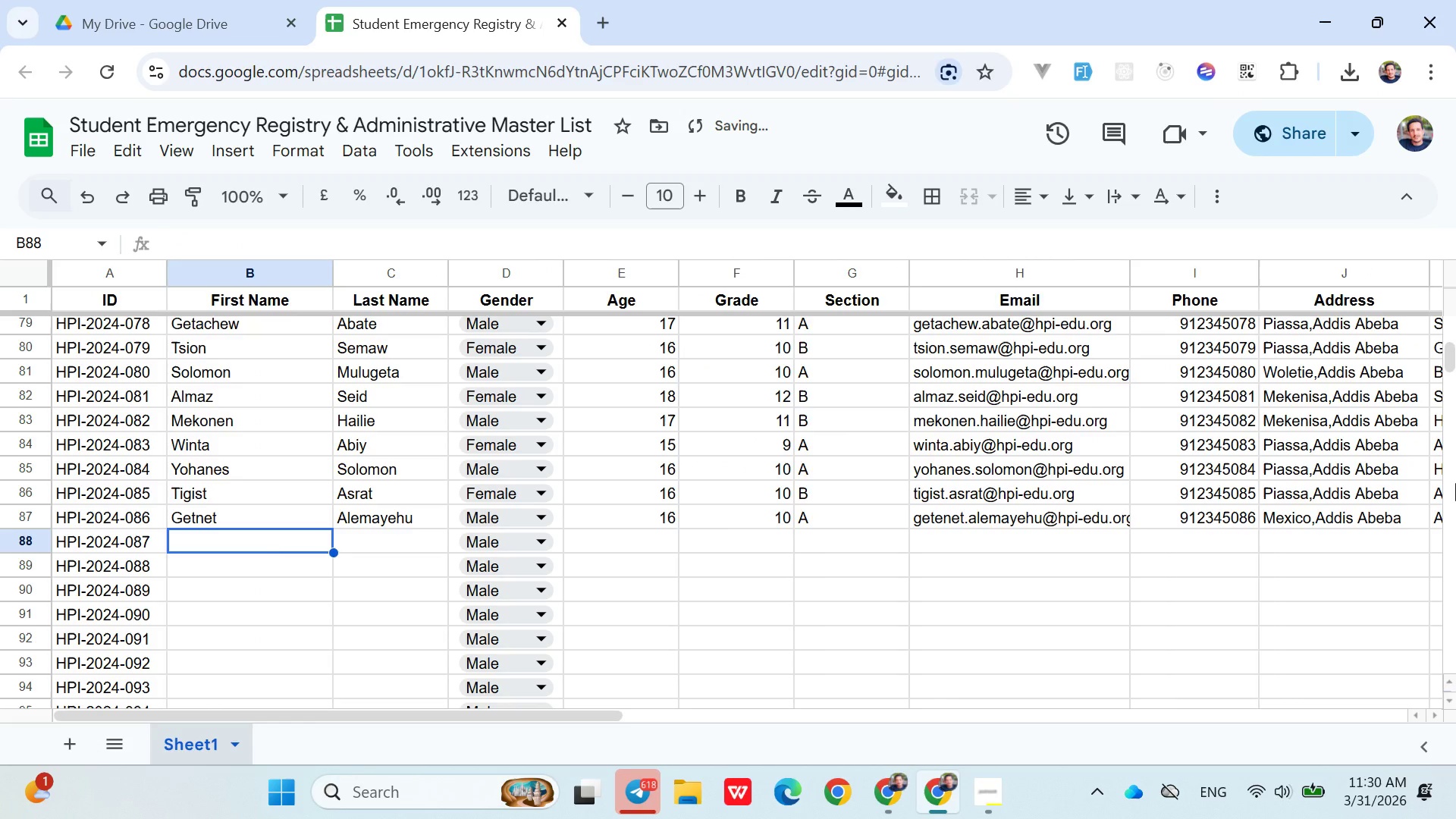 
key(ArrowRight)
 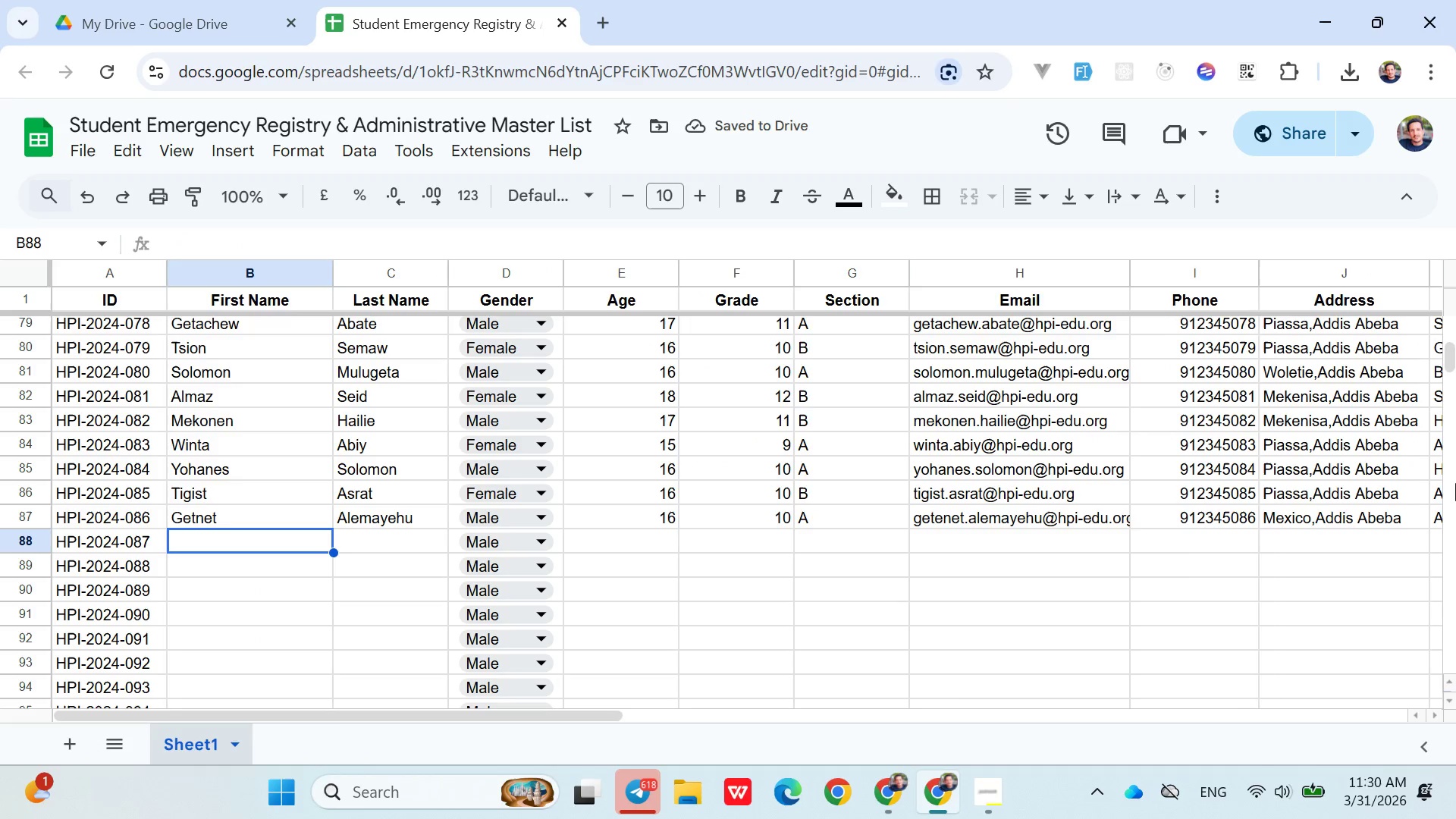 
wait(5.27)
 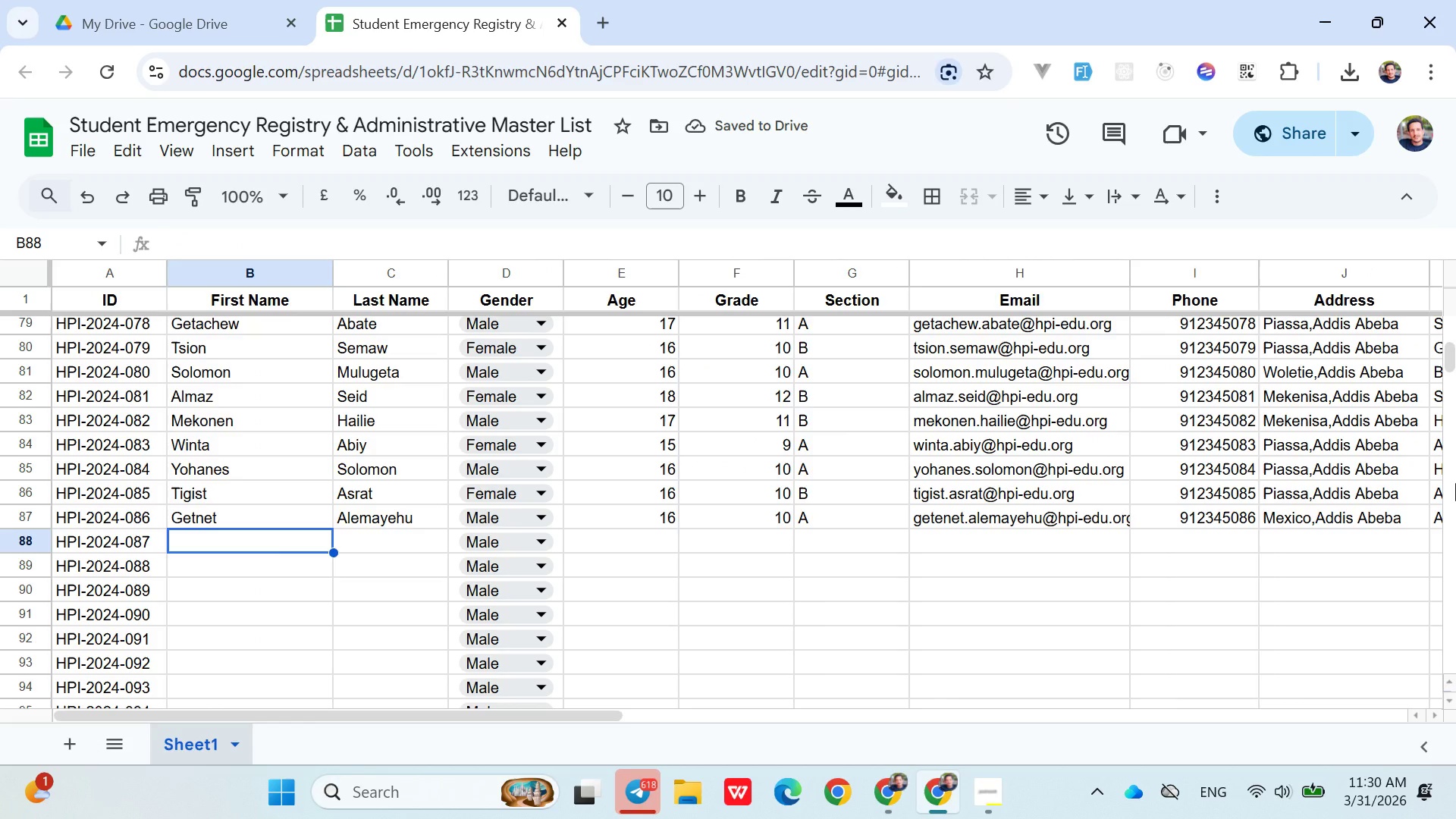 
type(Eden)
 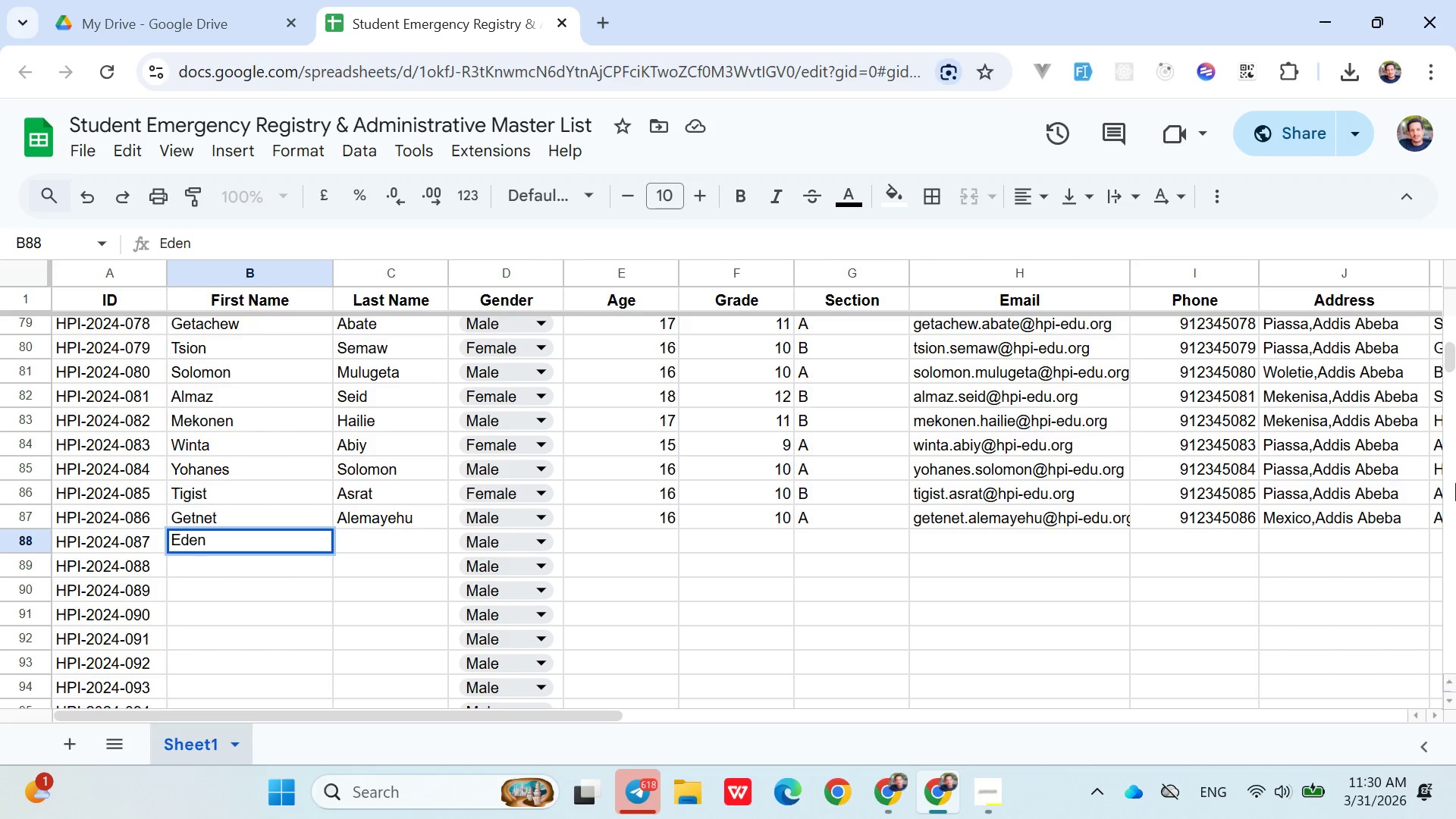 
key(ArrowRight)
 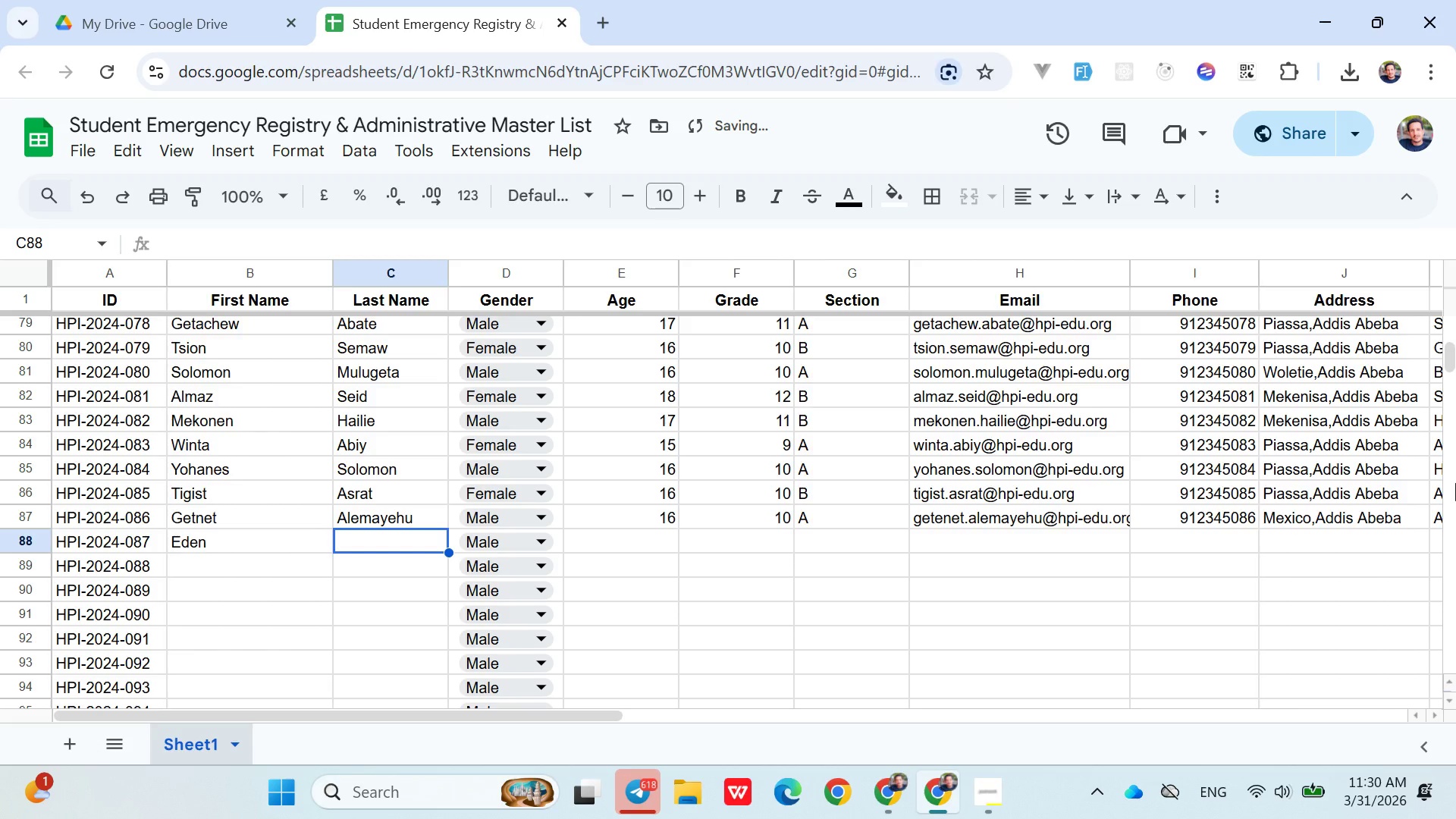 
type(Mulualem)
 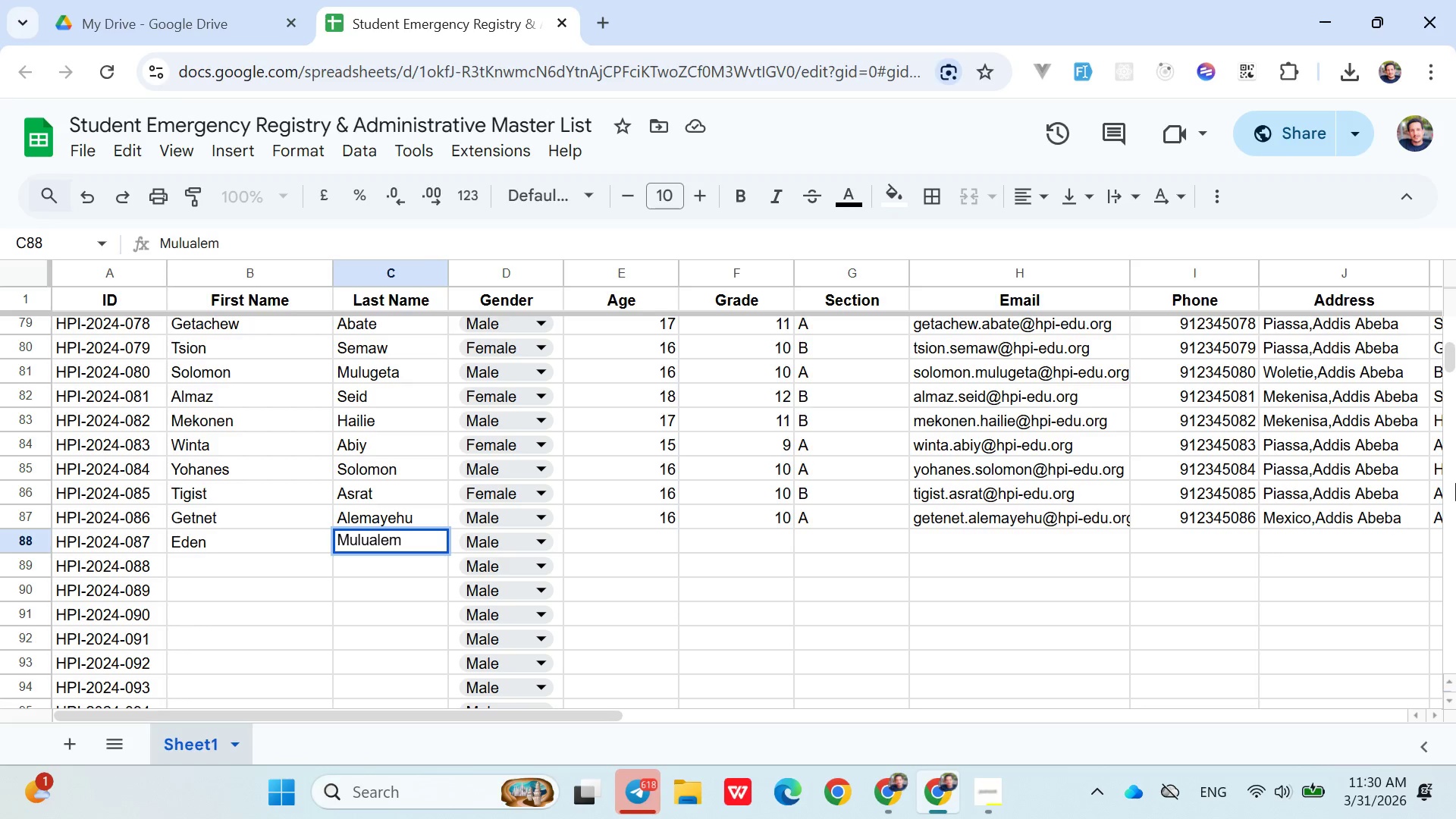 
key(ArrowRight)
 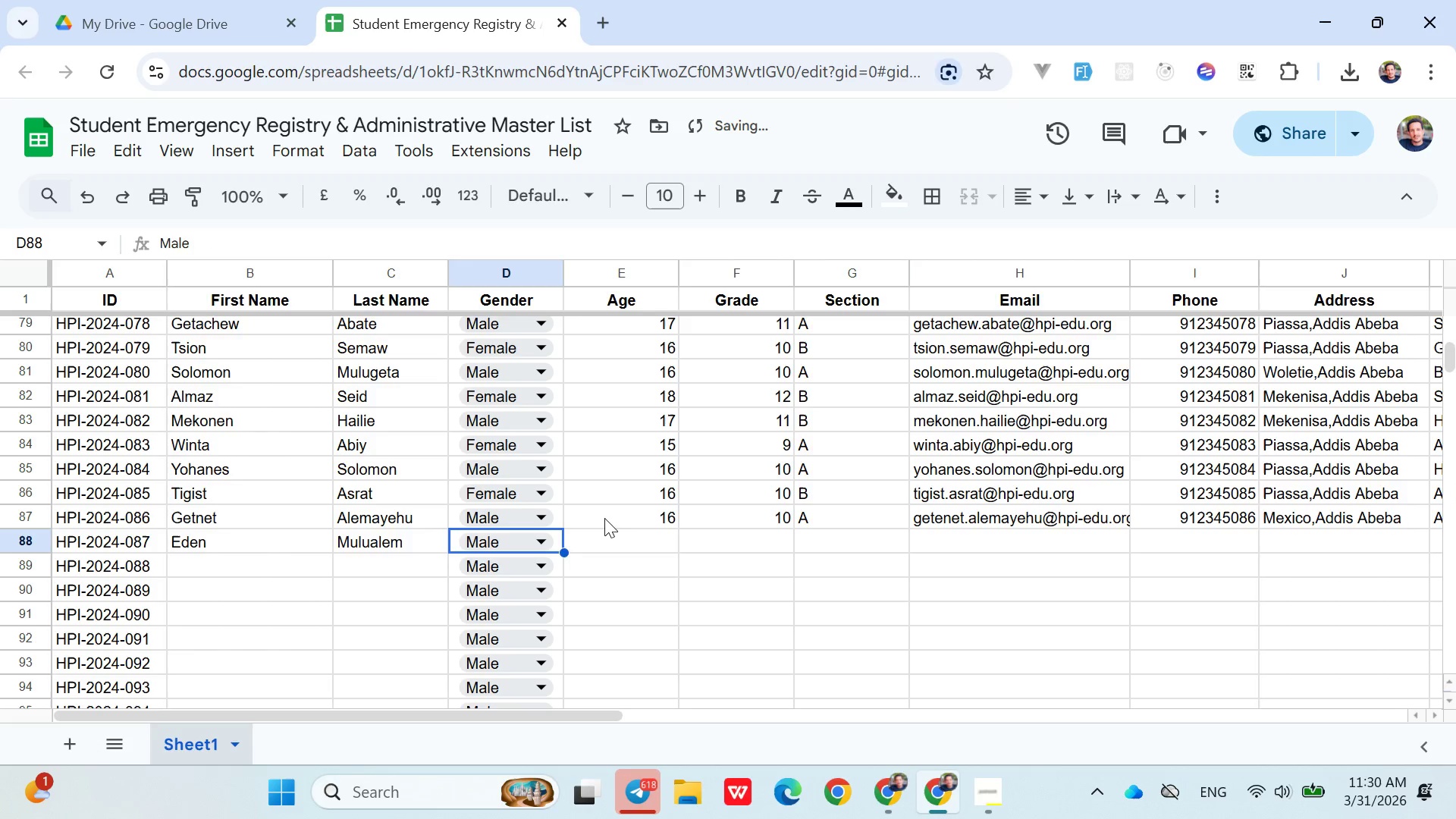 
left_click([549, 539])
 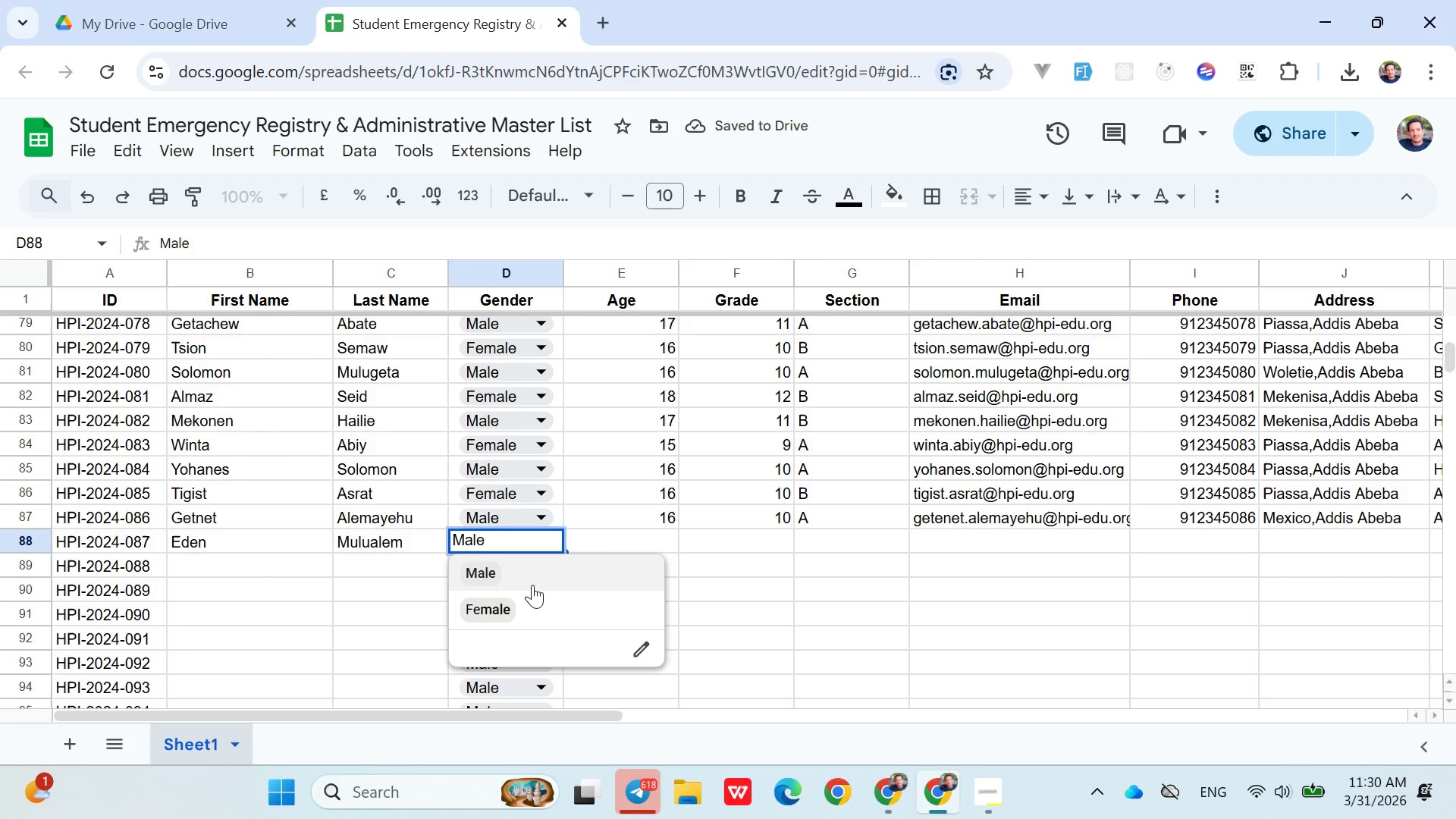 
left_click([517, 608])
 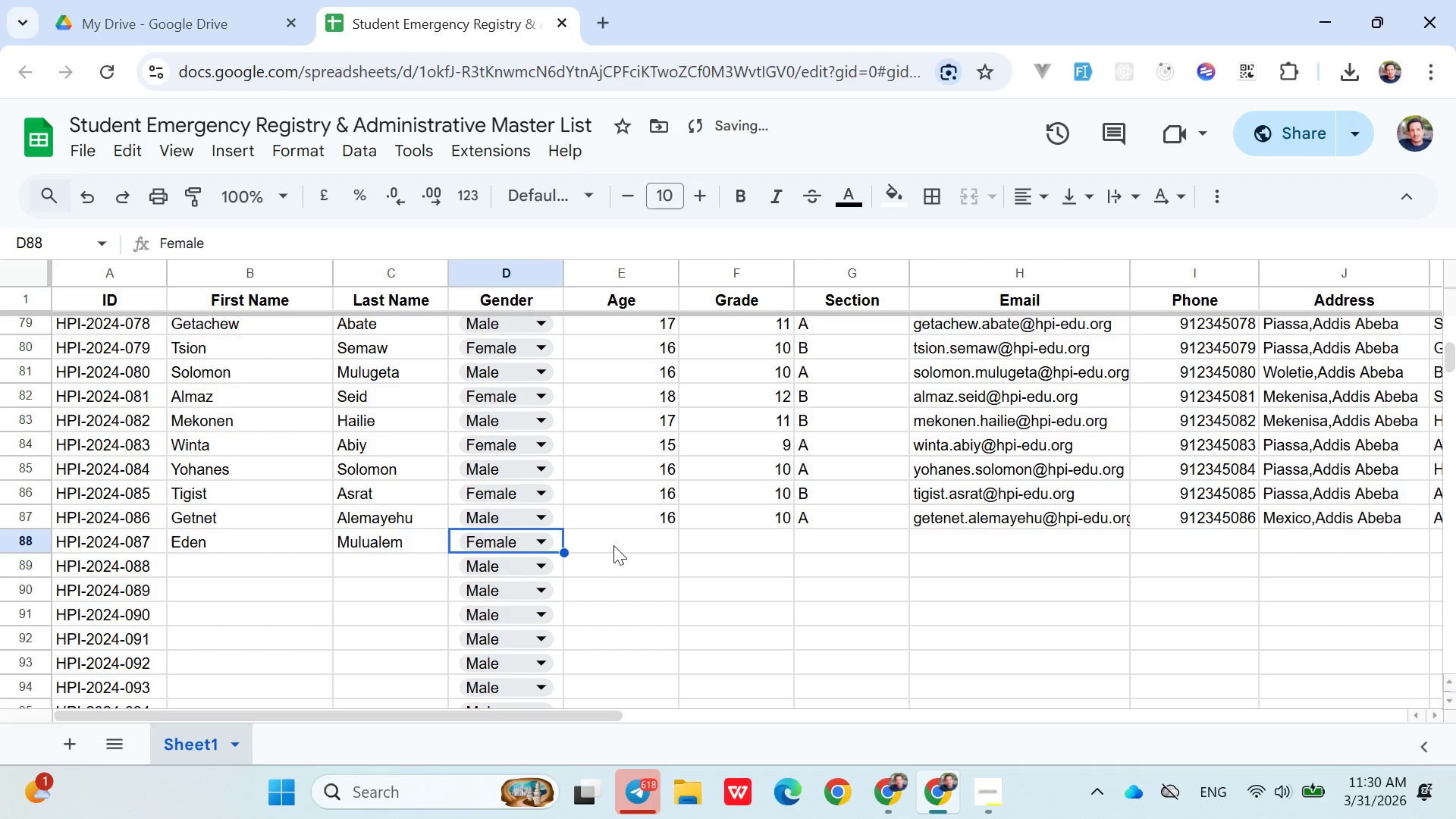 
left_click([613, 545])
 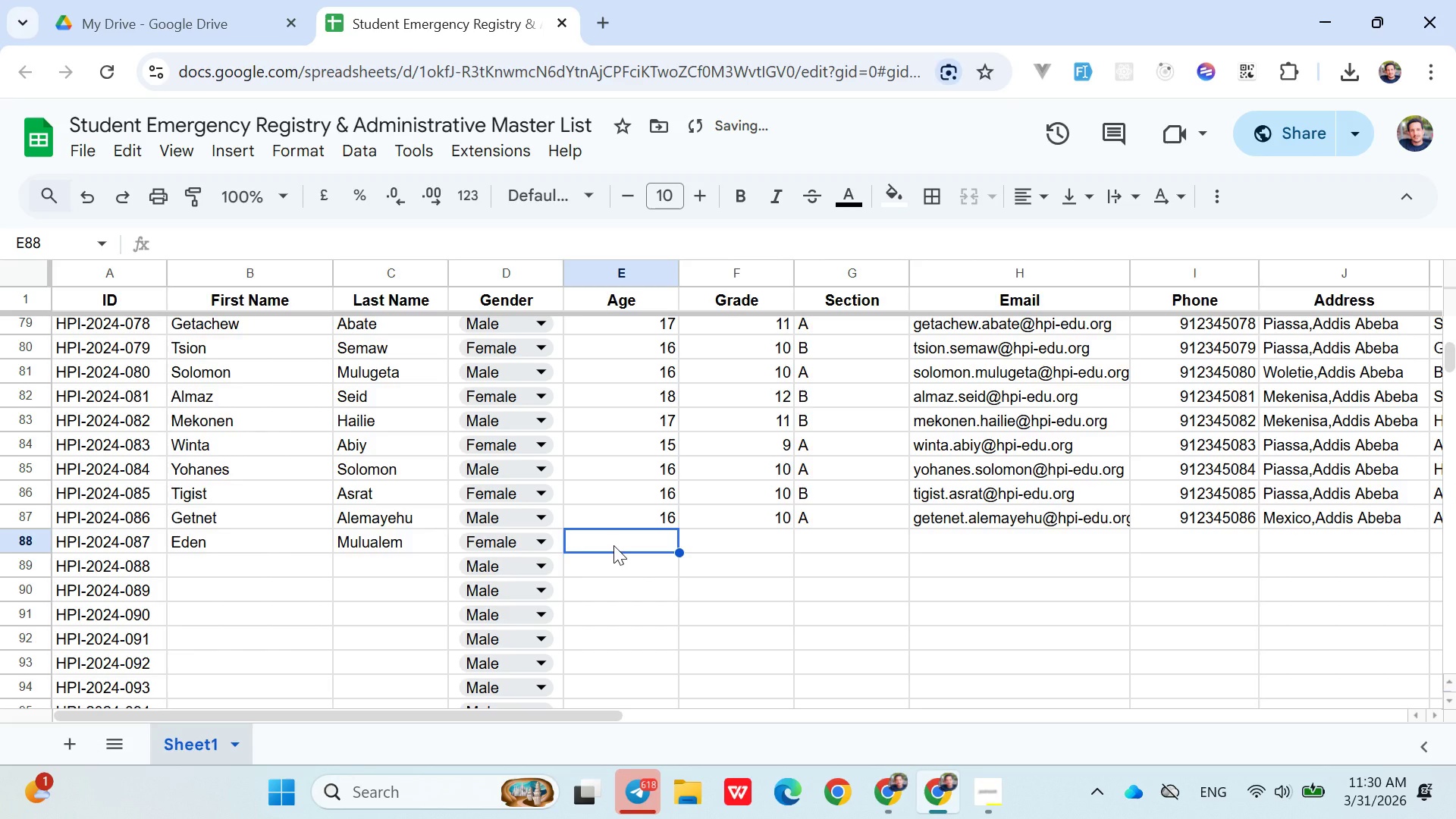 
type(12)
 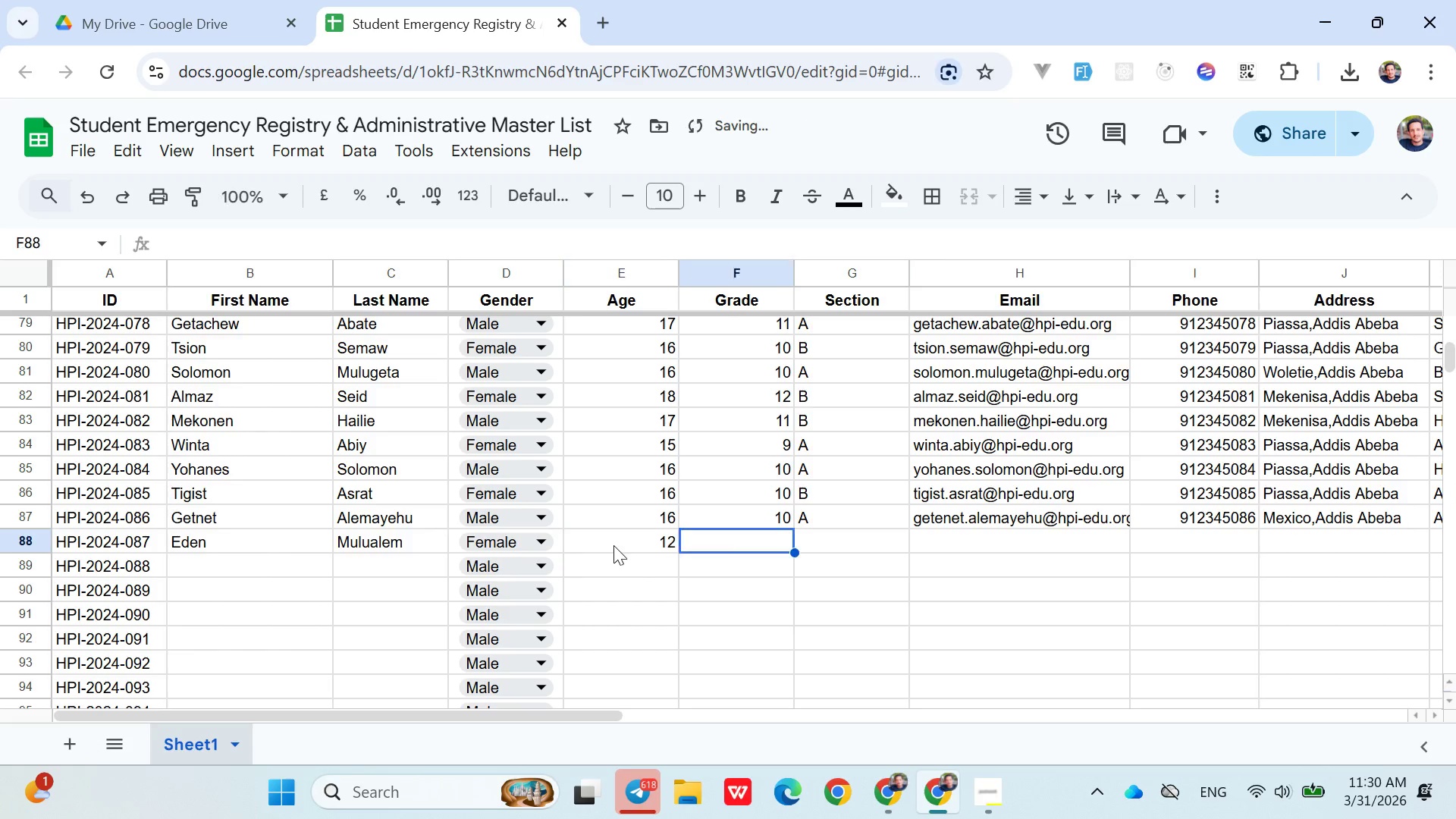 
key(ArrowRight)
 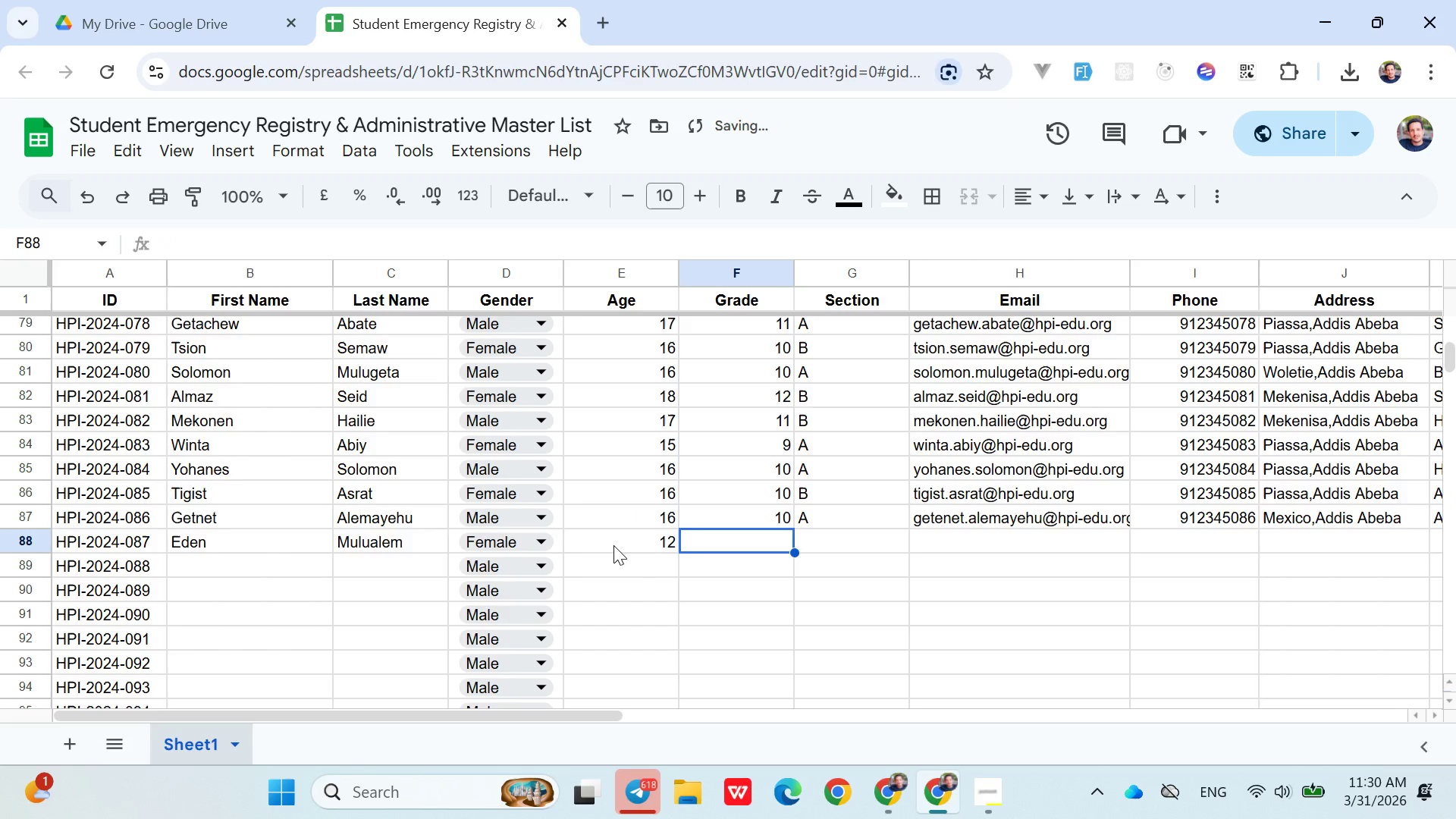 
key(5)
 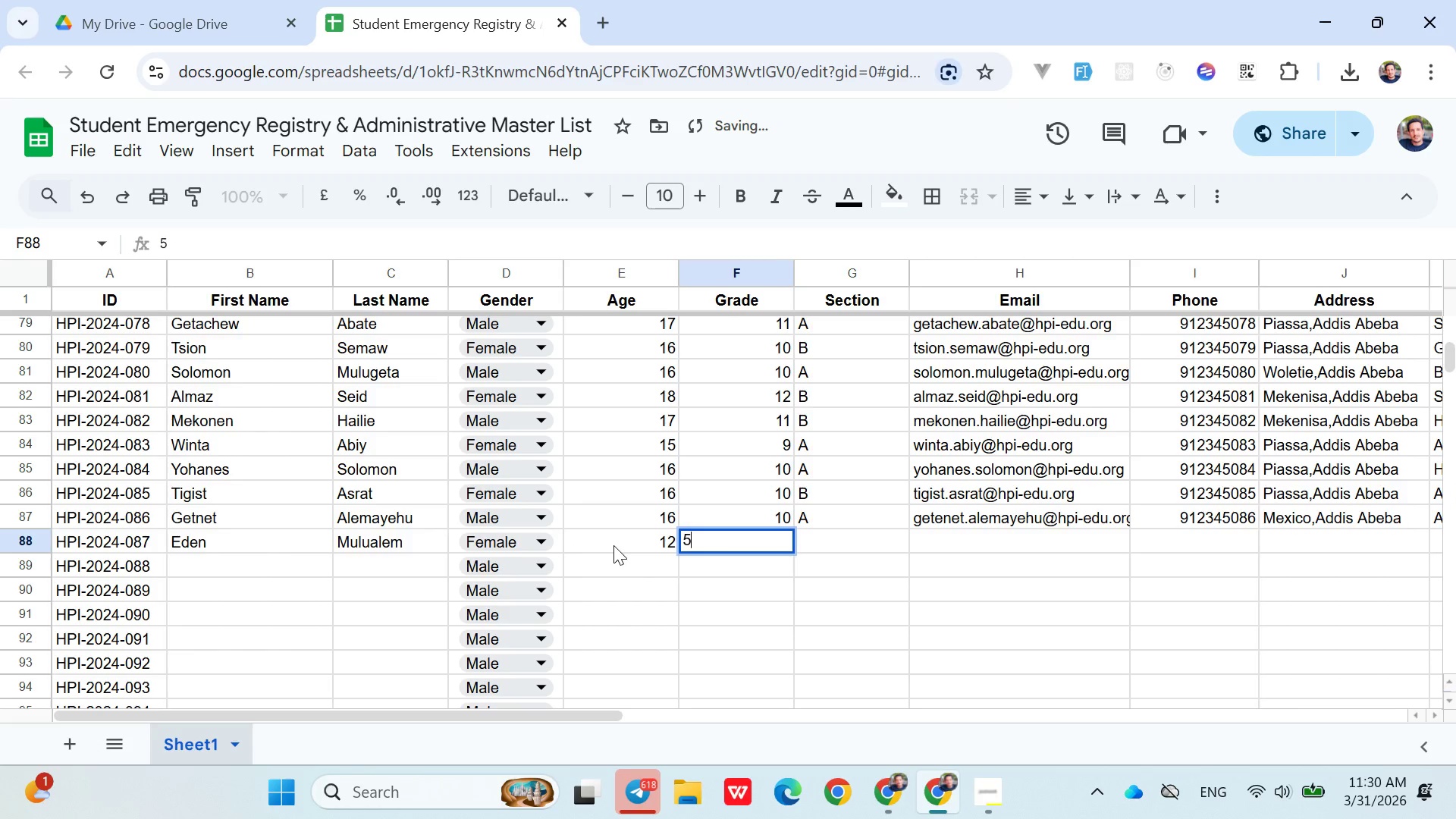 
key(ArrowRight)
 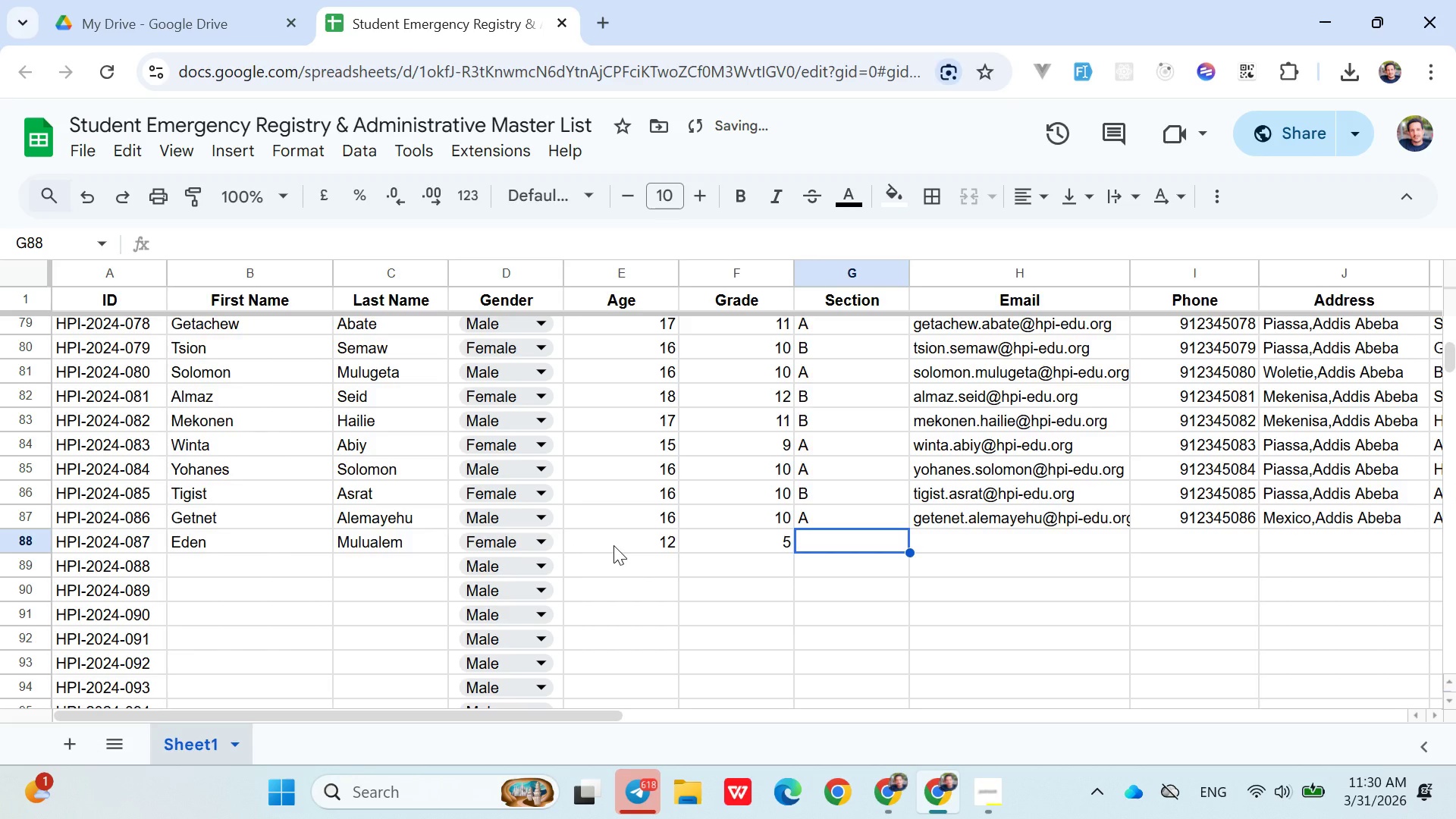 
key(Shift+B)
 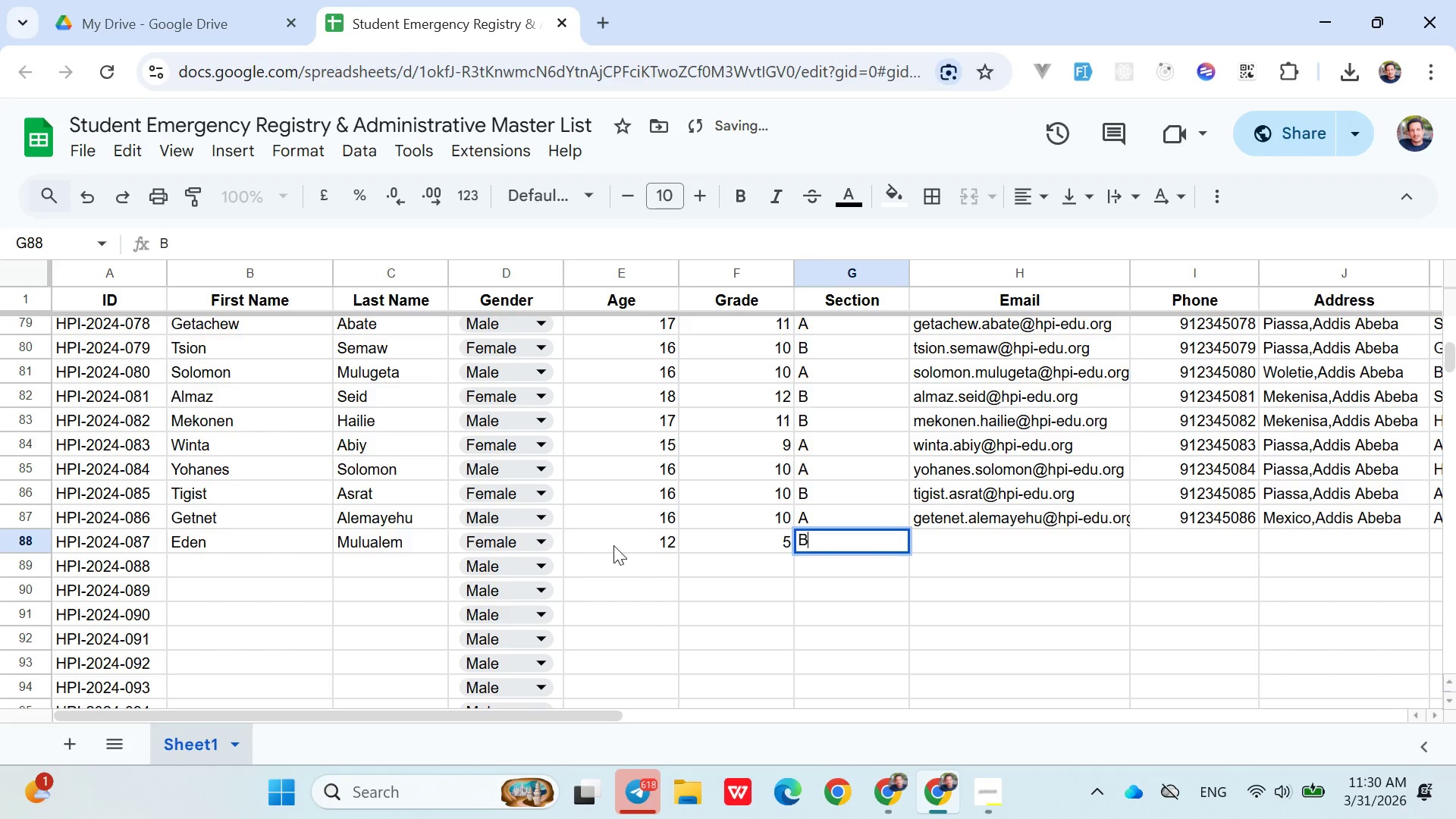 
key(ArrowRight)
 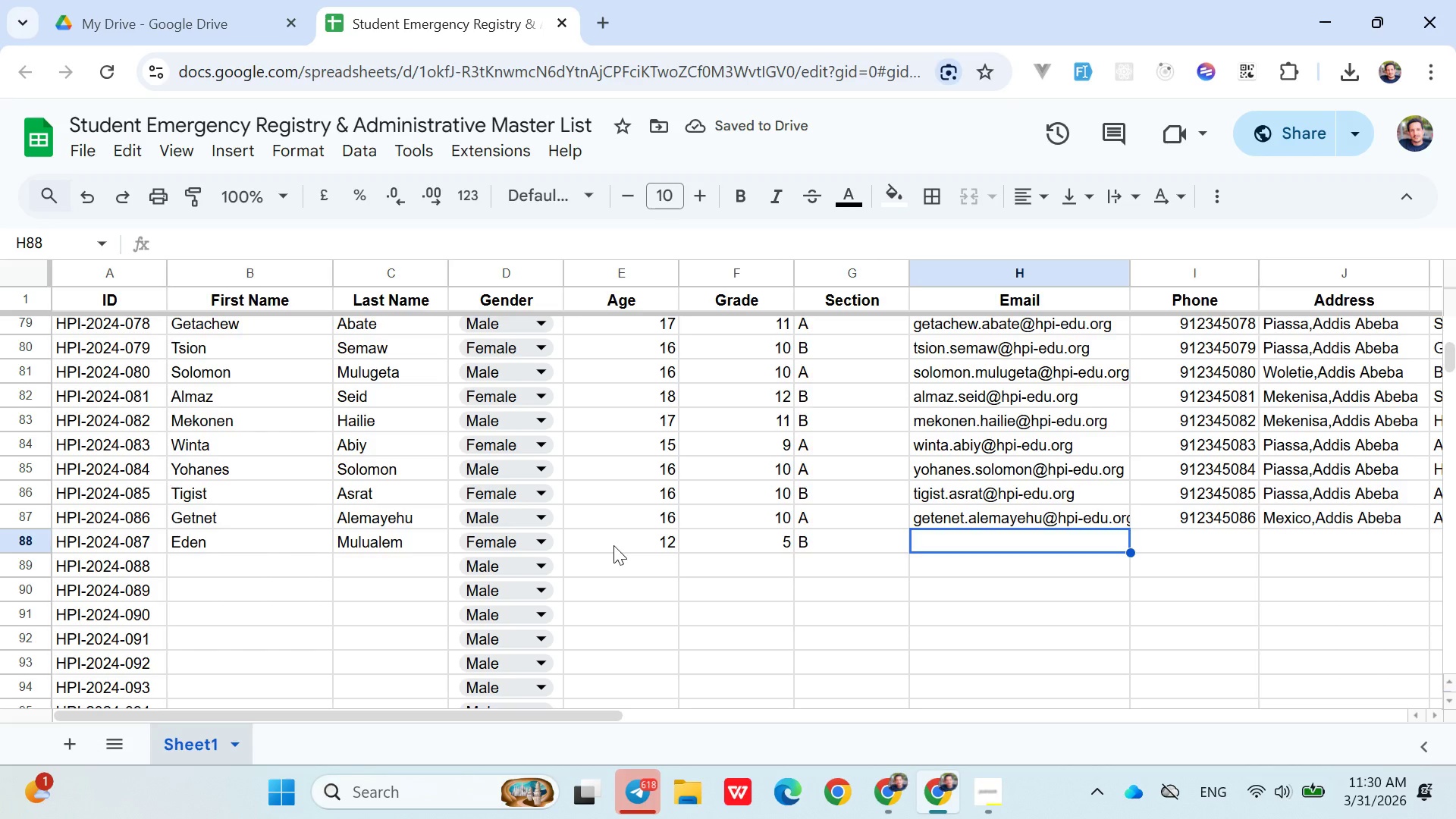 
type(eden.mulualem@hpi-edu.org)
 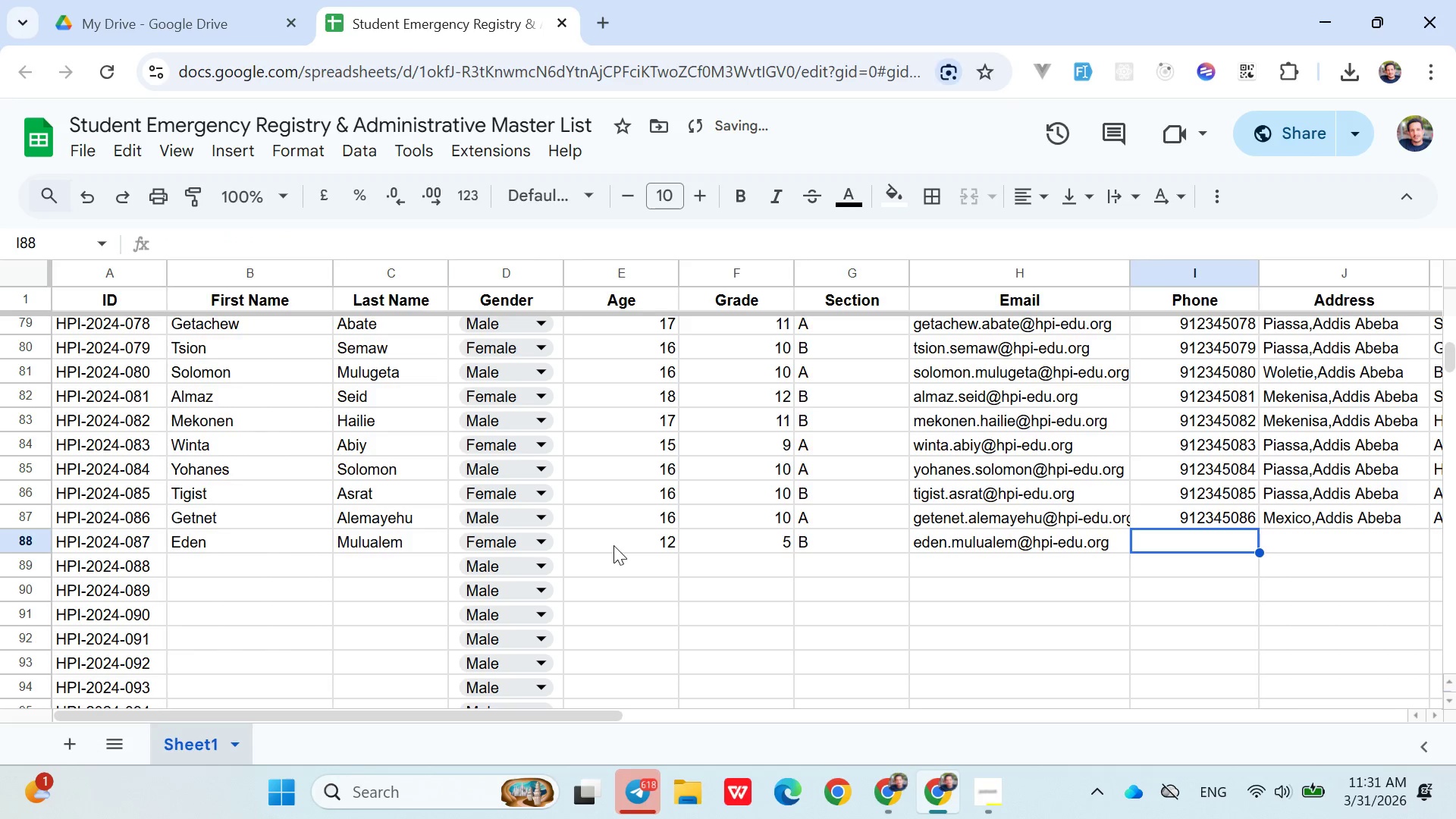 
 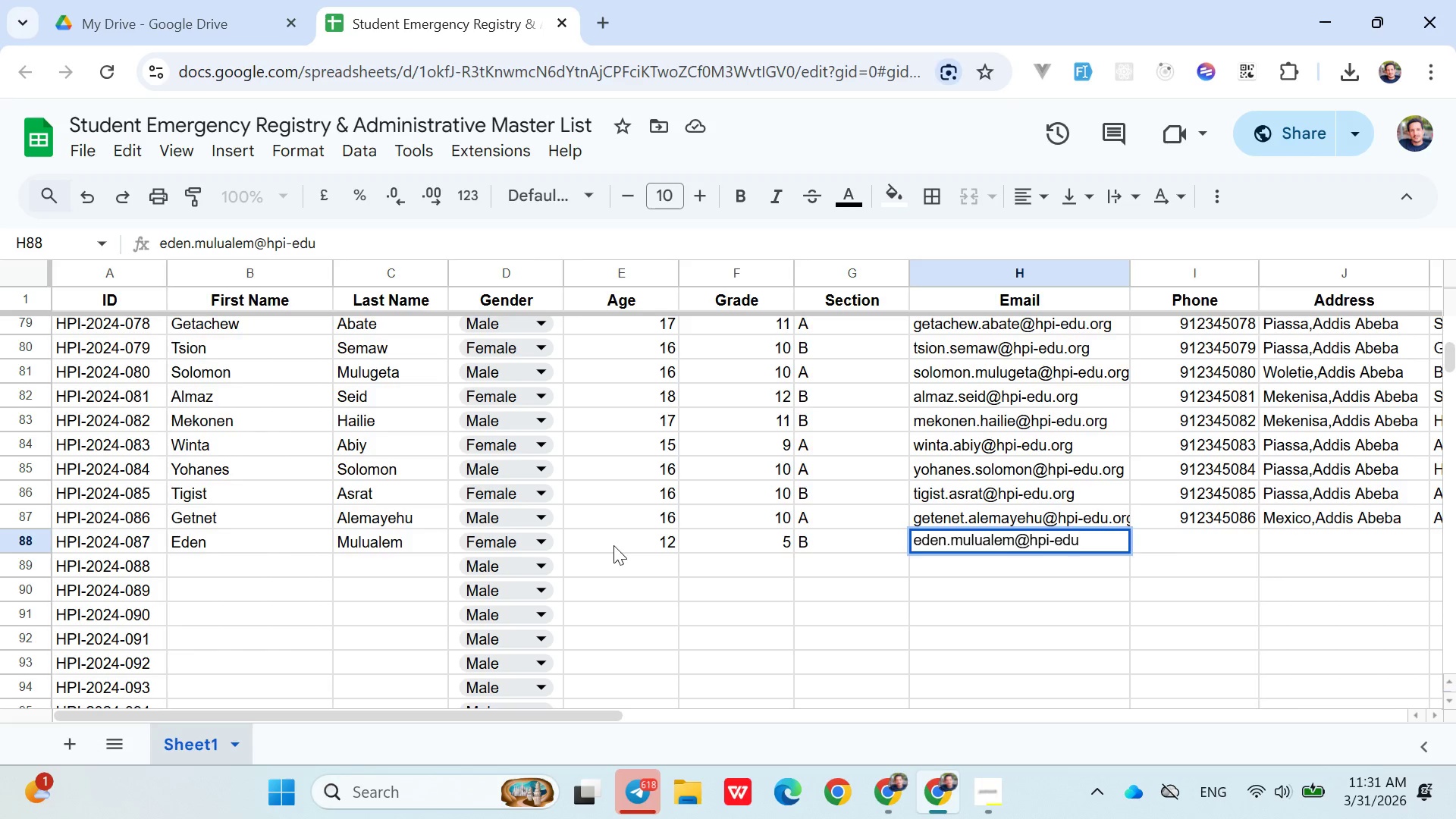 
key(ArrowRight)
 